 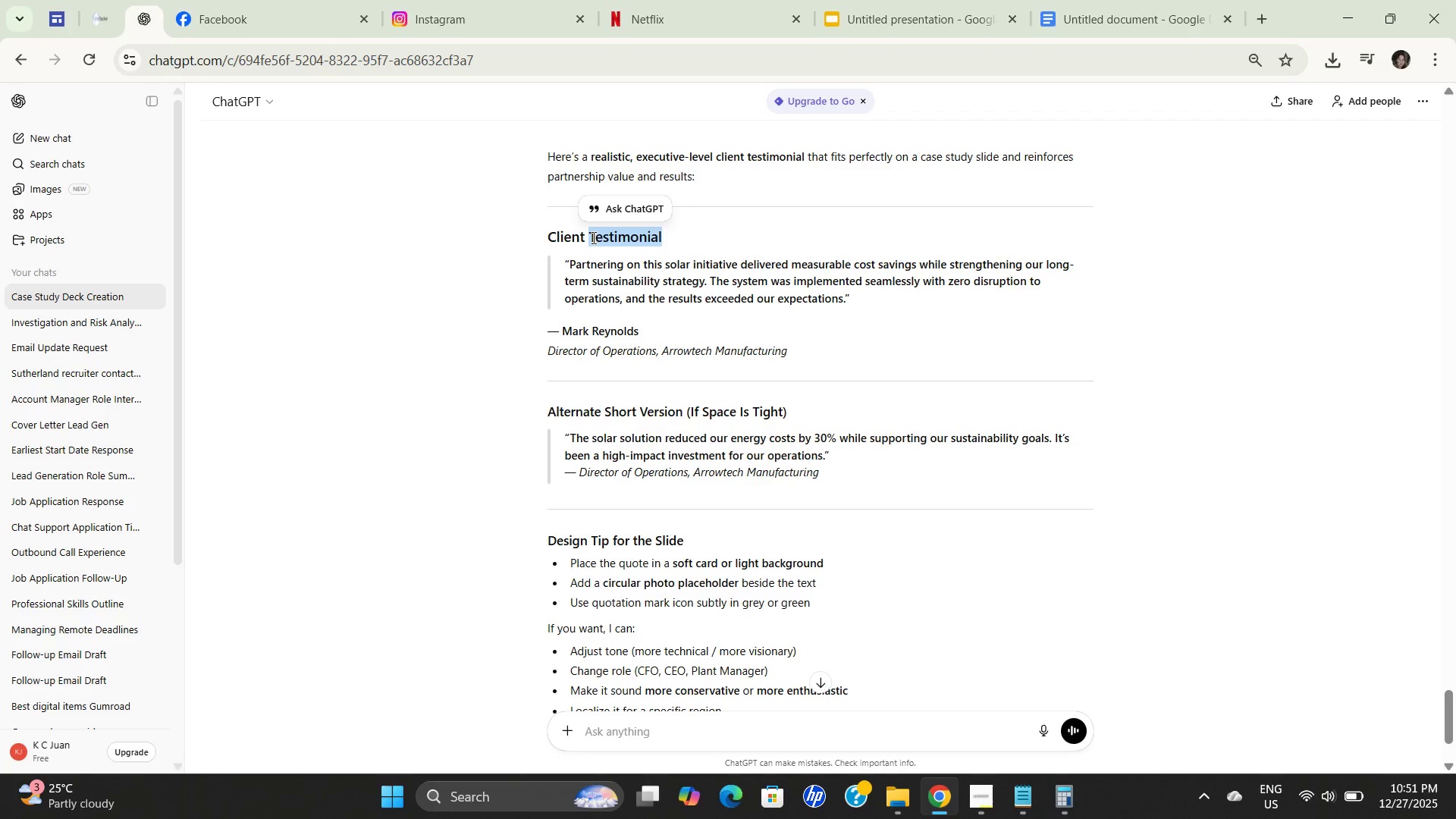 
key(Control+ControlLeft)
 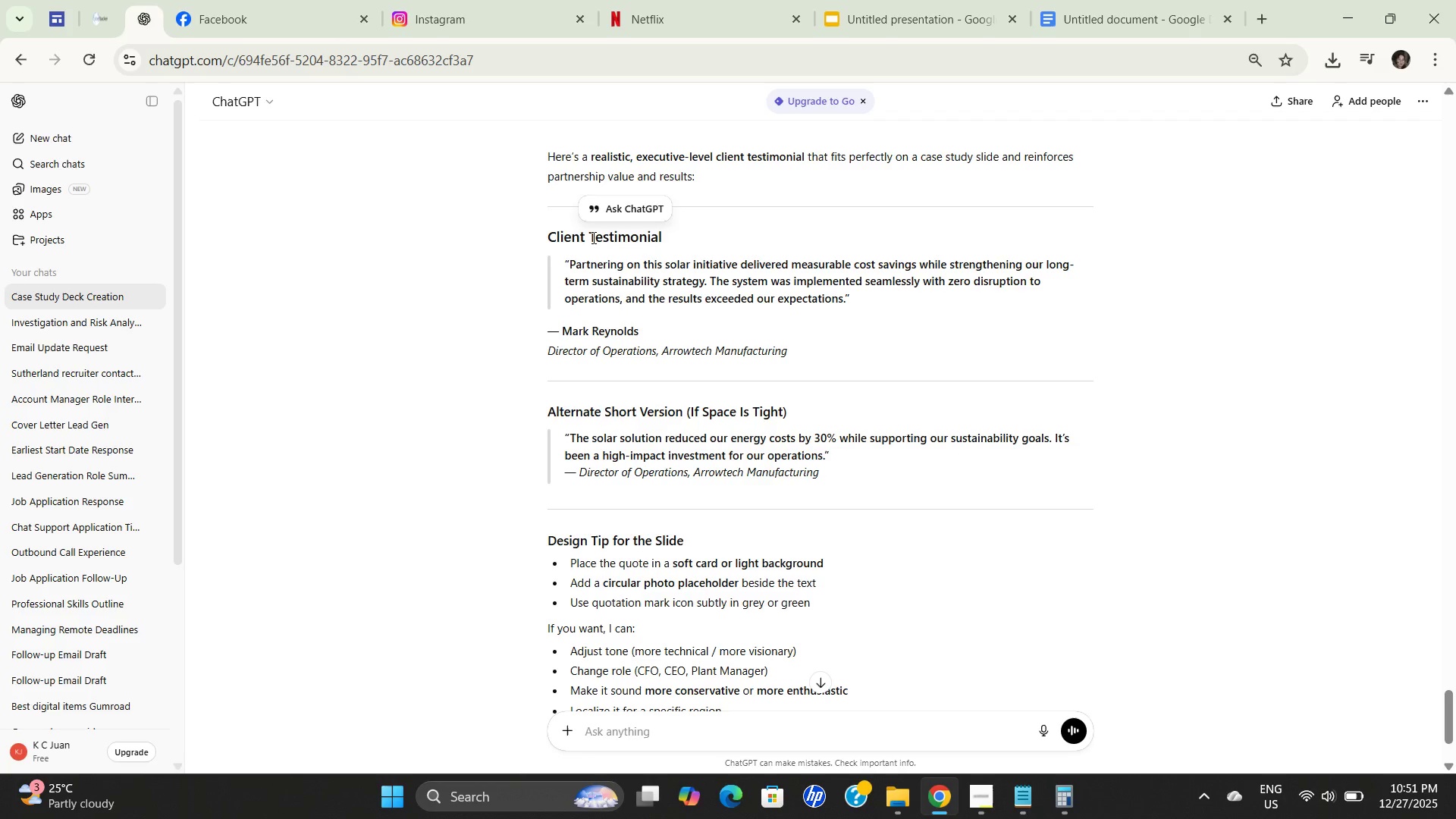 
left_click([592, 237])
 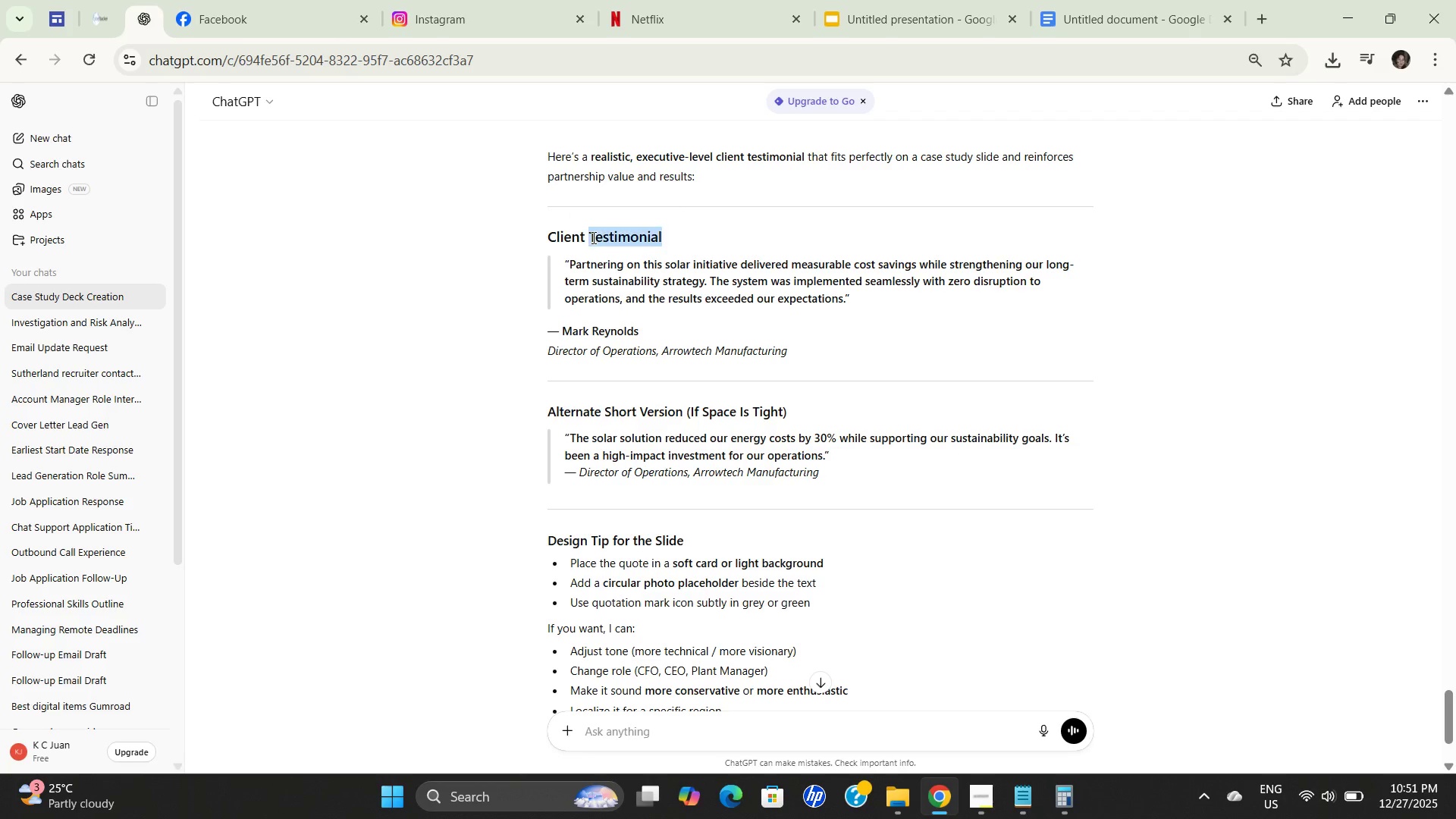 
double_click([592, 237])
 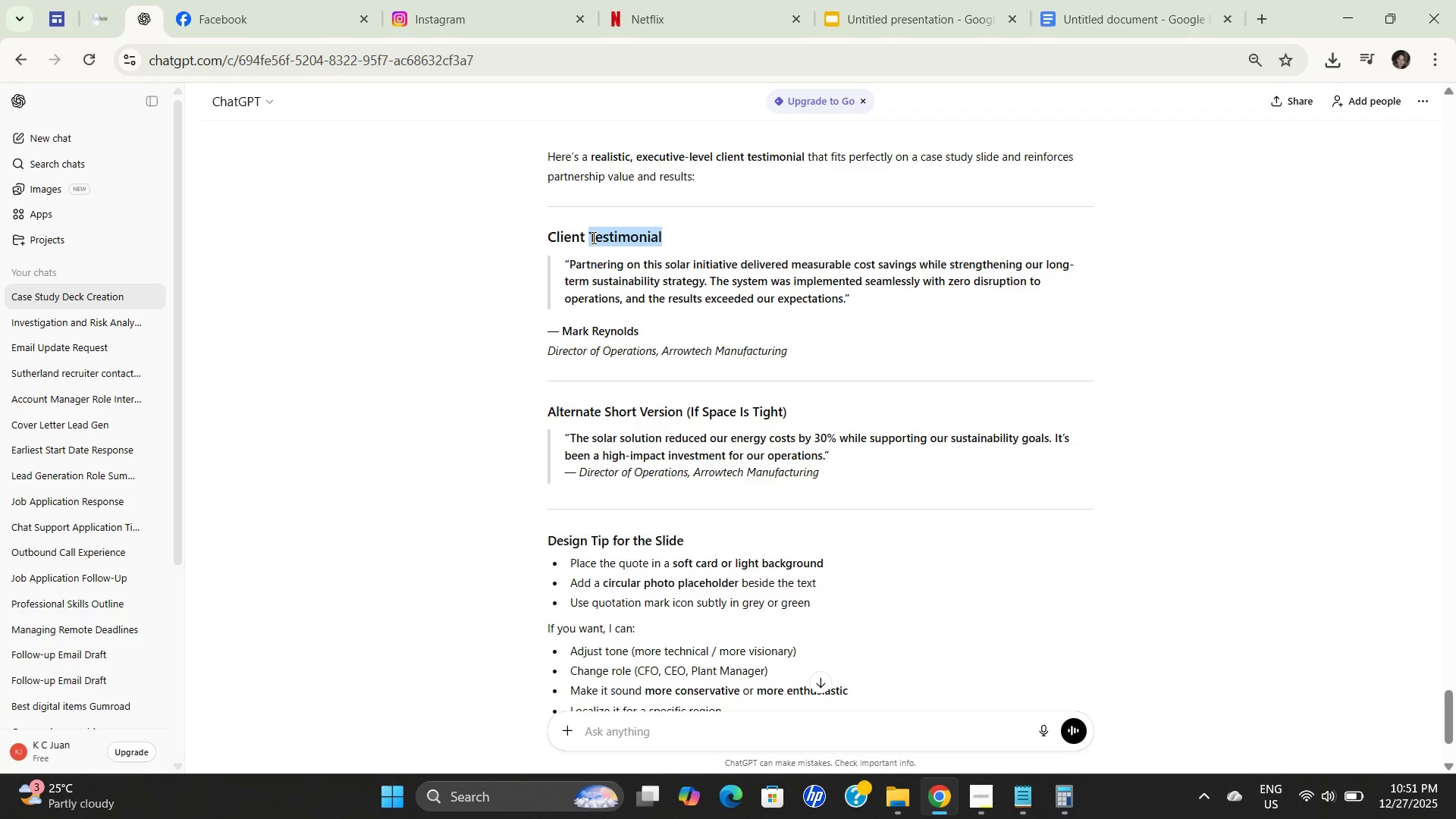 
key(A)
 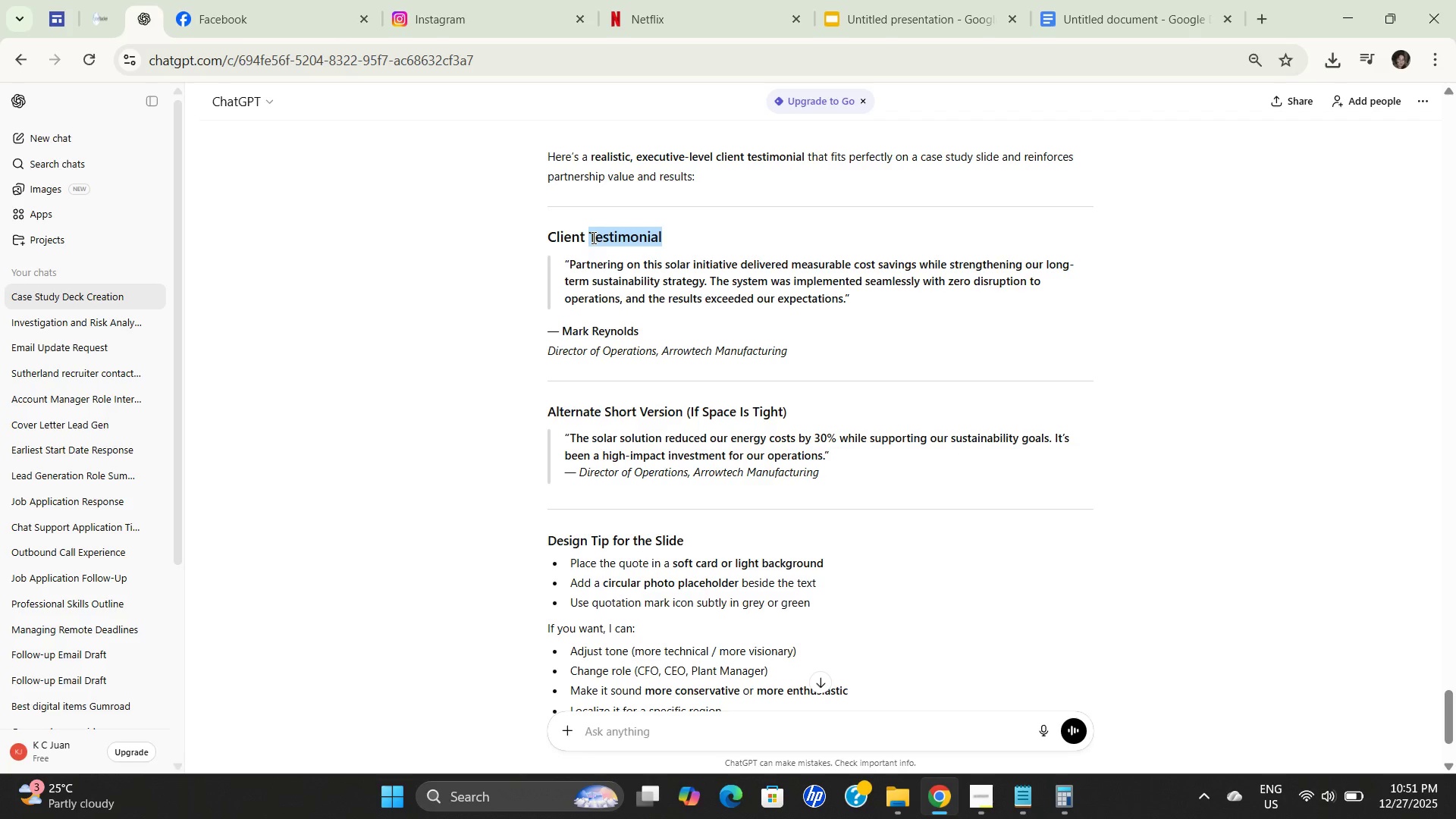 
key(Control+ControlLeft)
 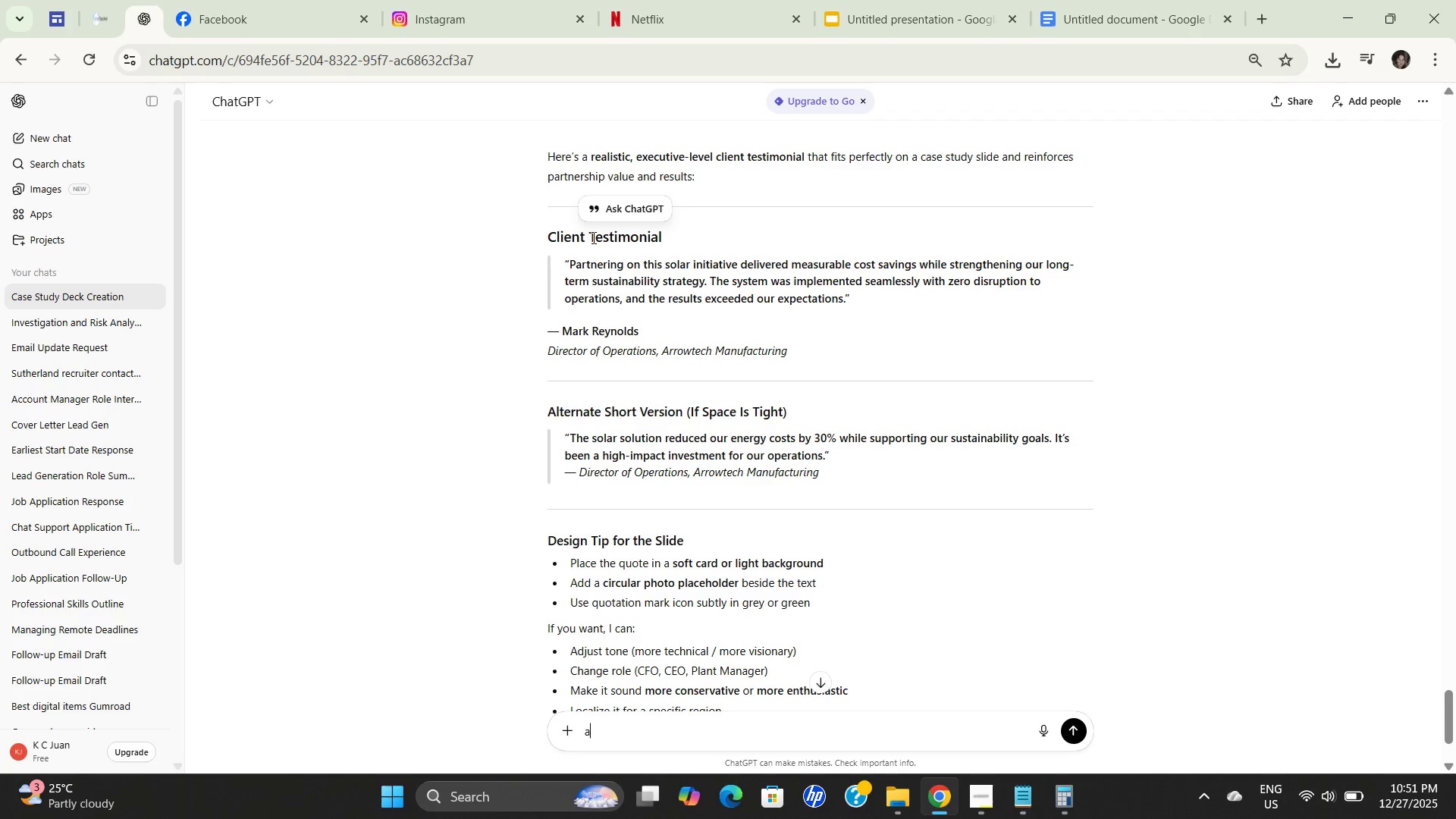 
left_click([592, 237])
 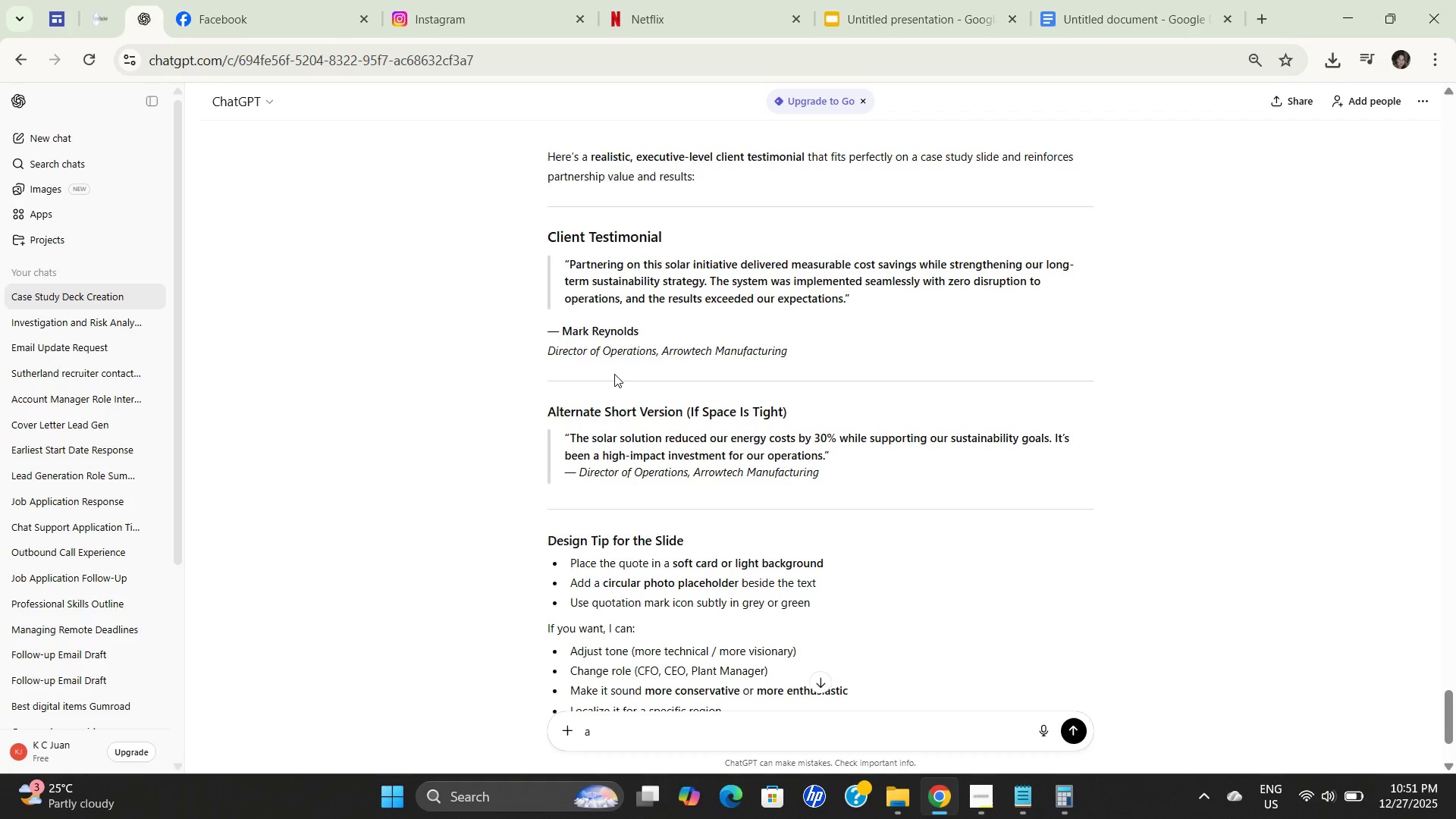 
wait(5.09)
 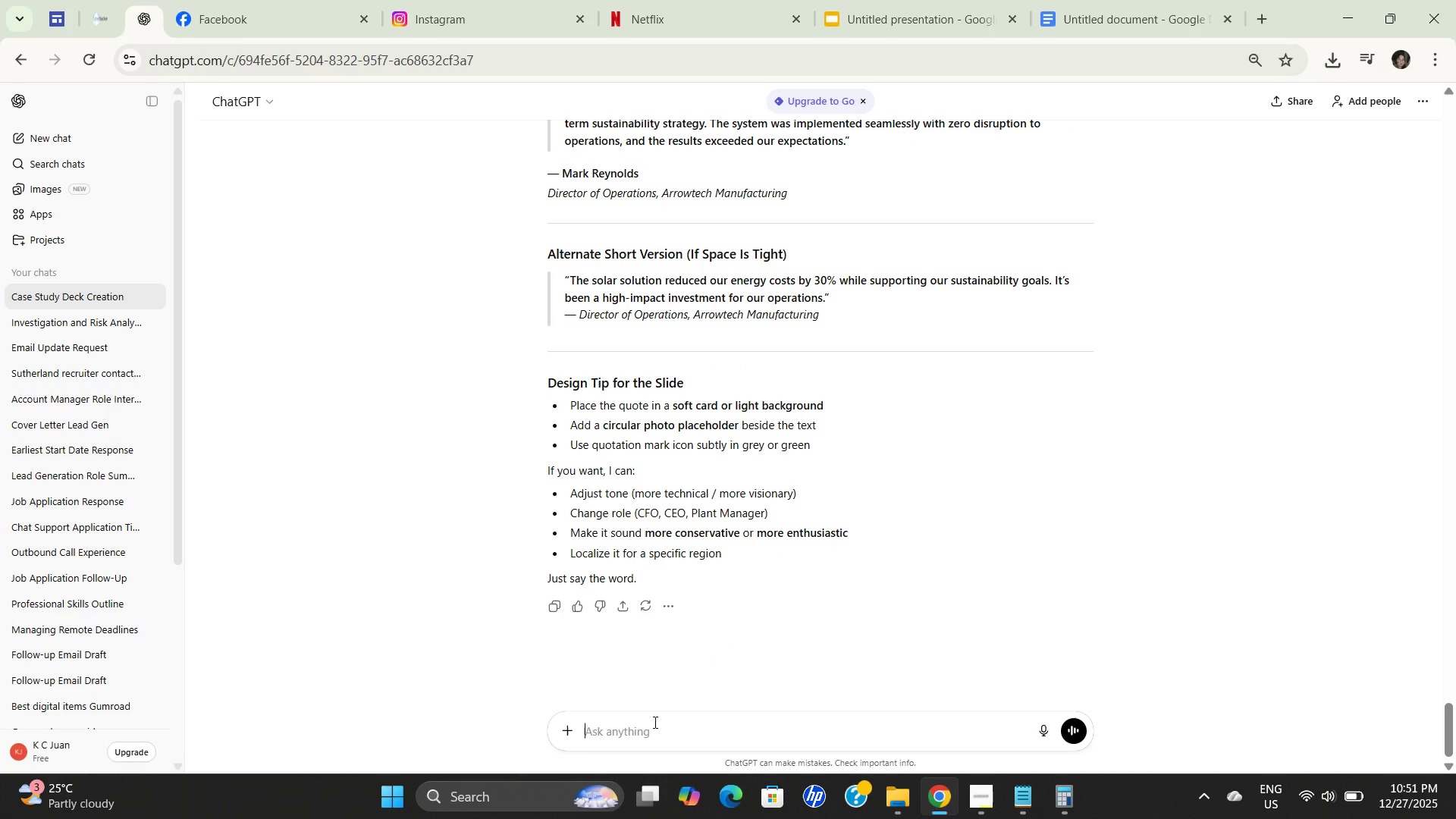 
scroll: coordinate [473, 435], scroll_direction: up, amount: 3.0
 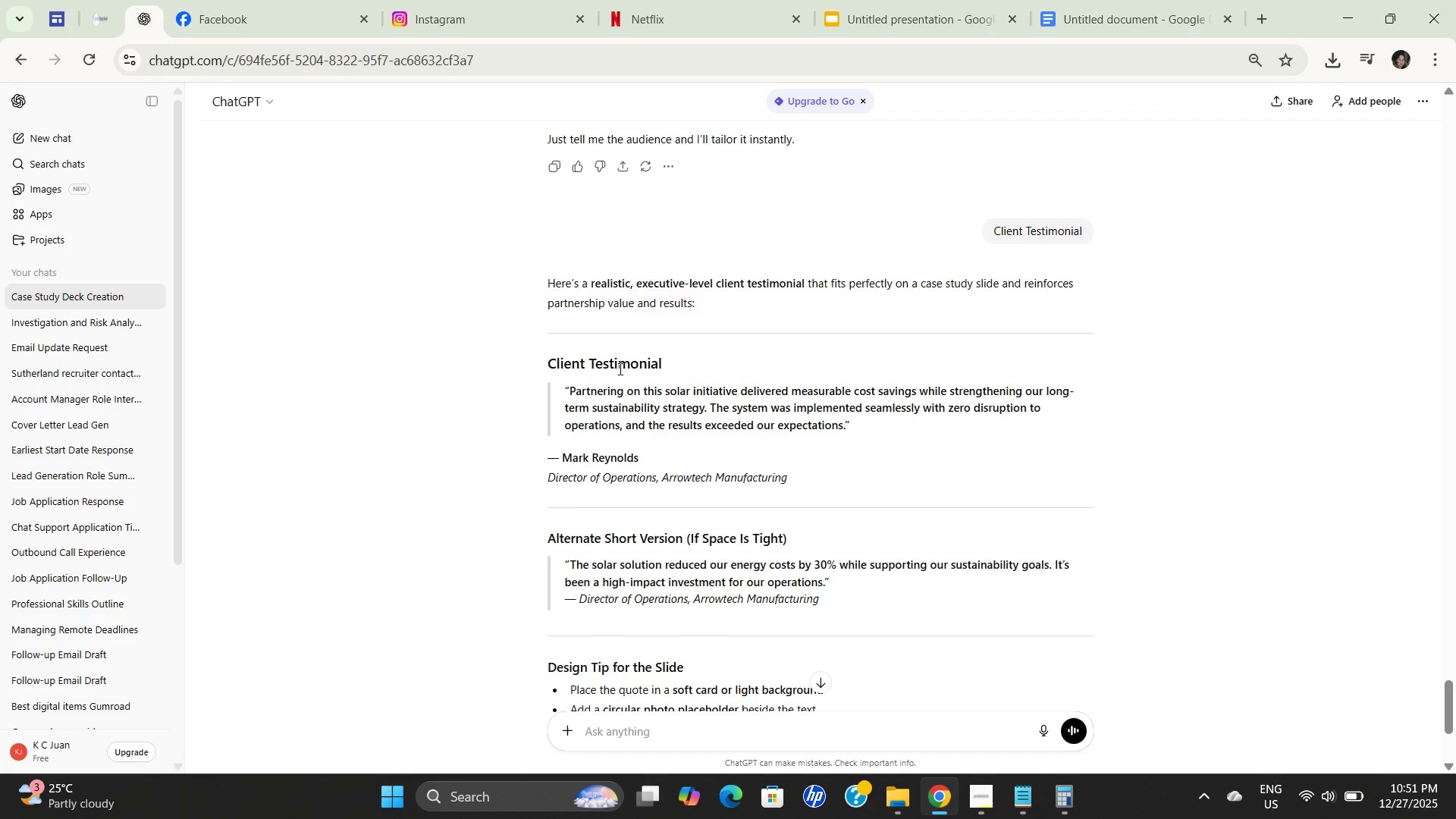 
key(Backspace)
 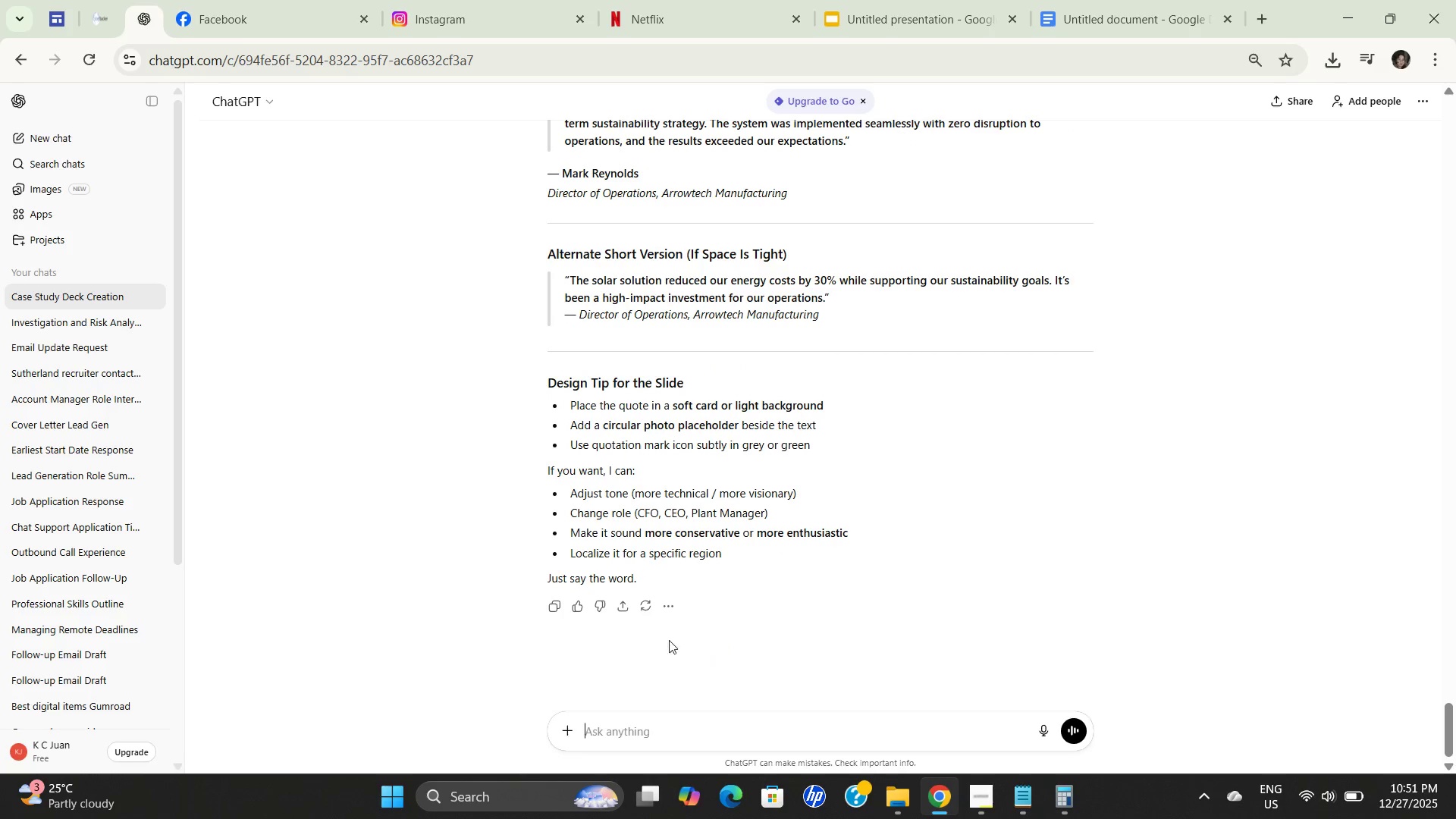 
double_click([618, 369])
 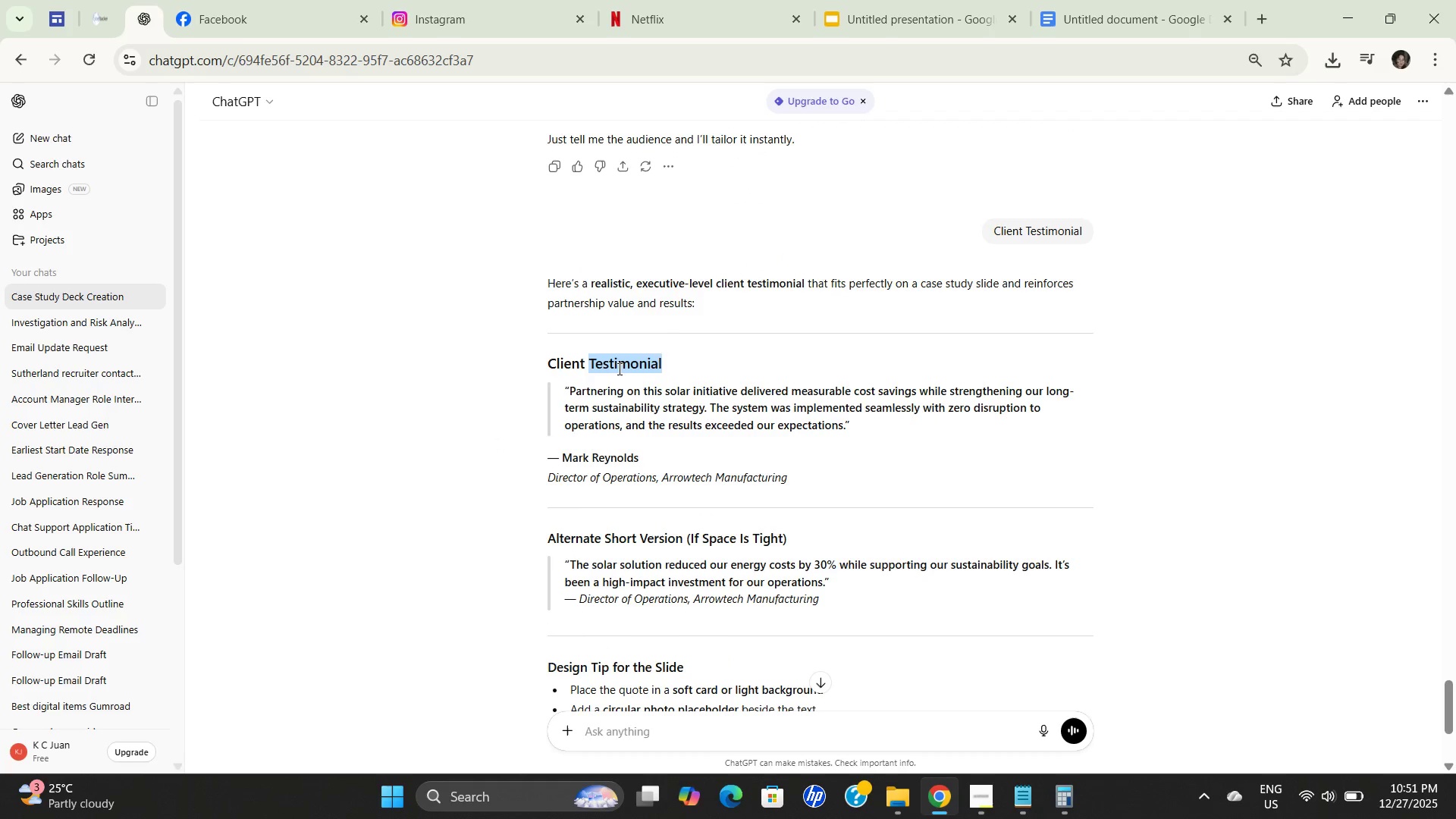 
triple_click([618, 369])
 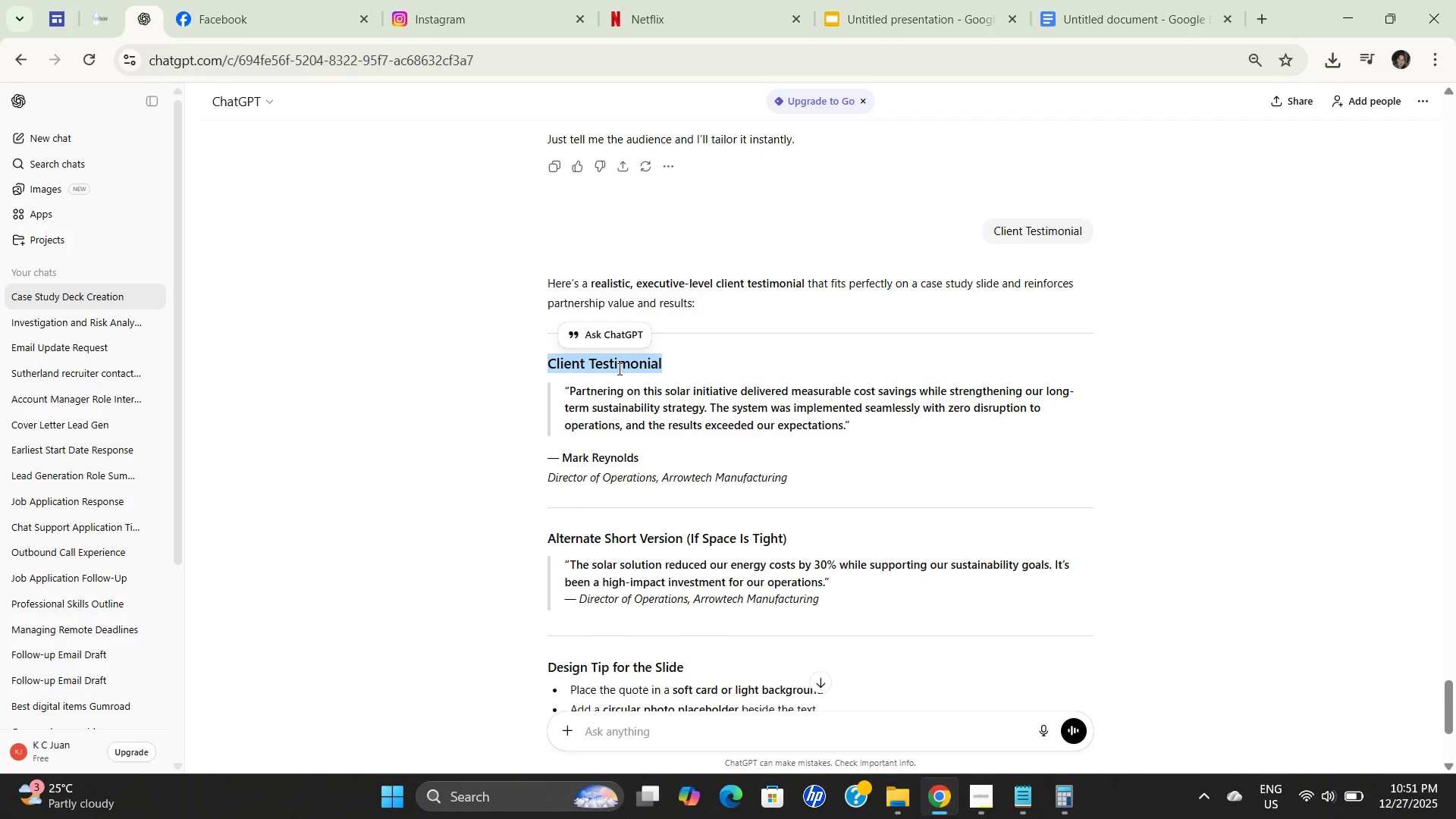 
key(Control+C)
 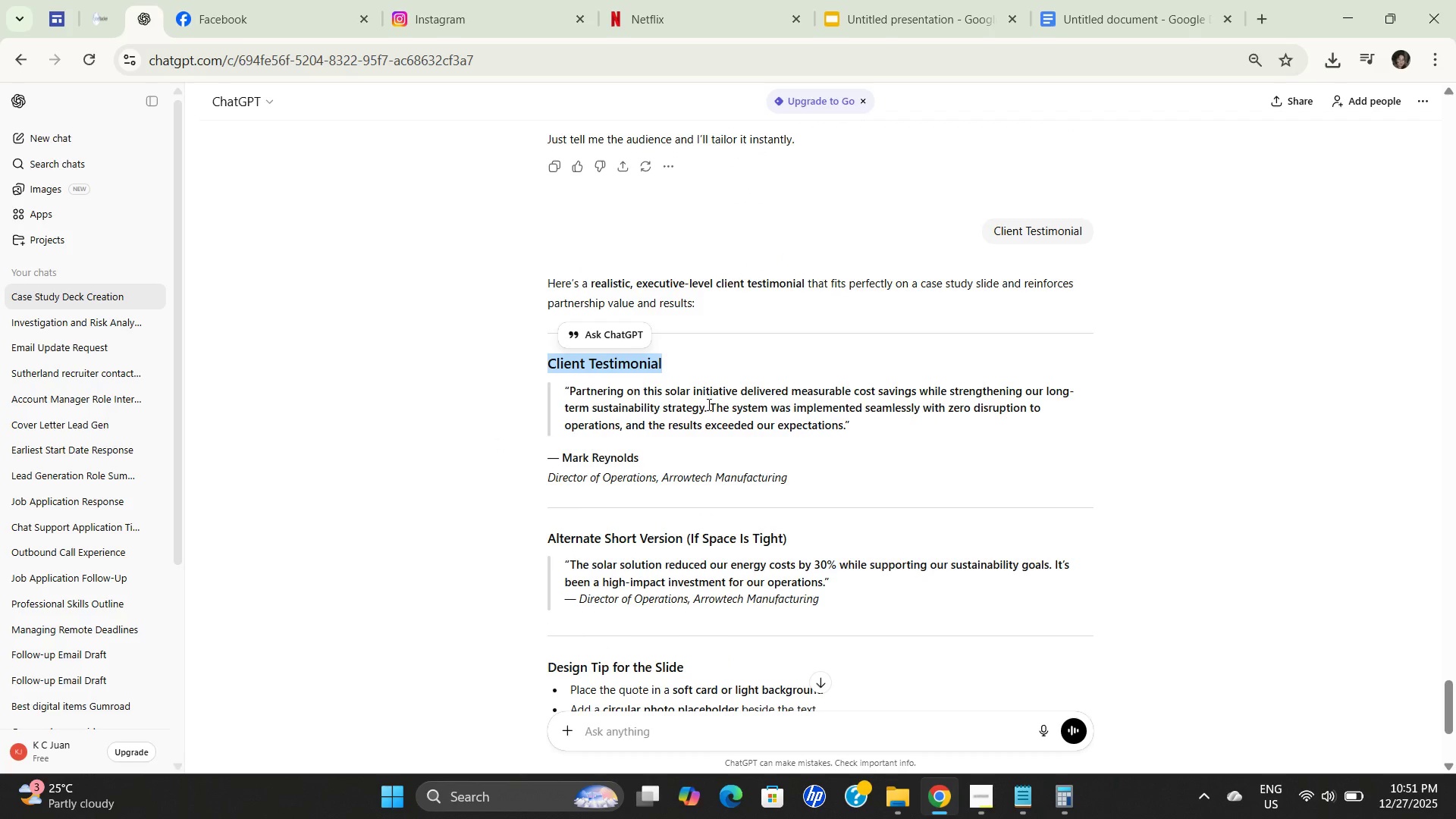 
key(Control+C)
 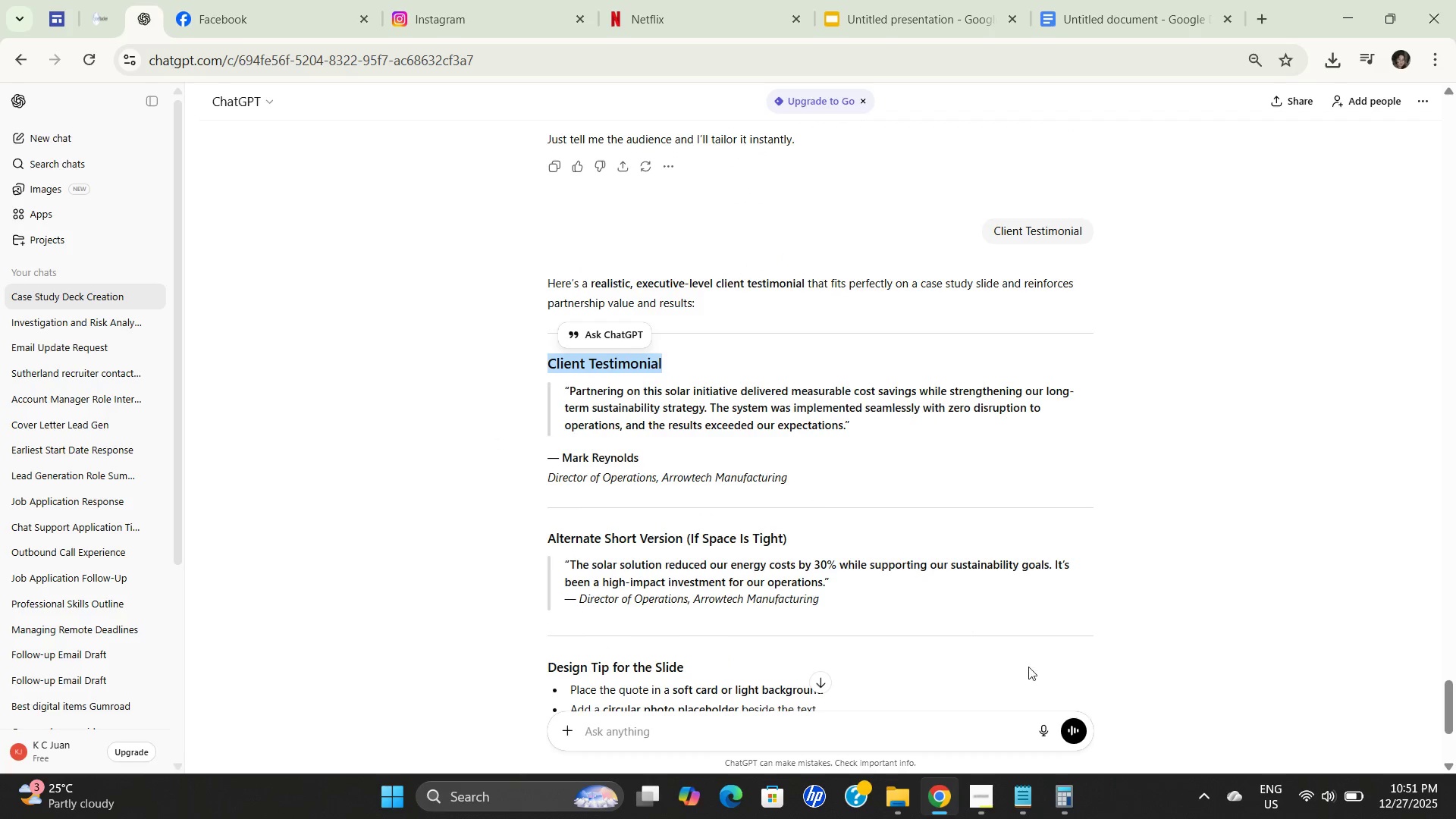 
key(Control+C)
 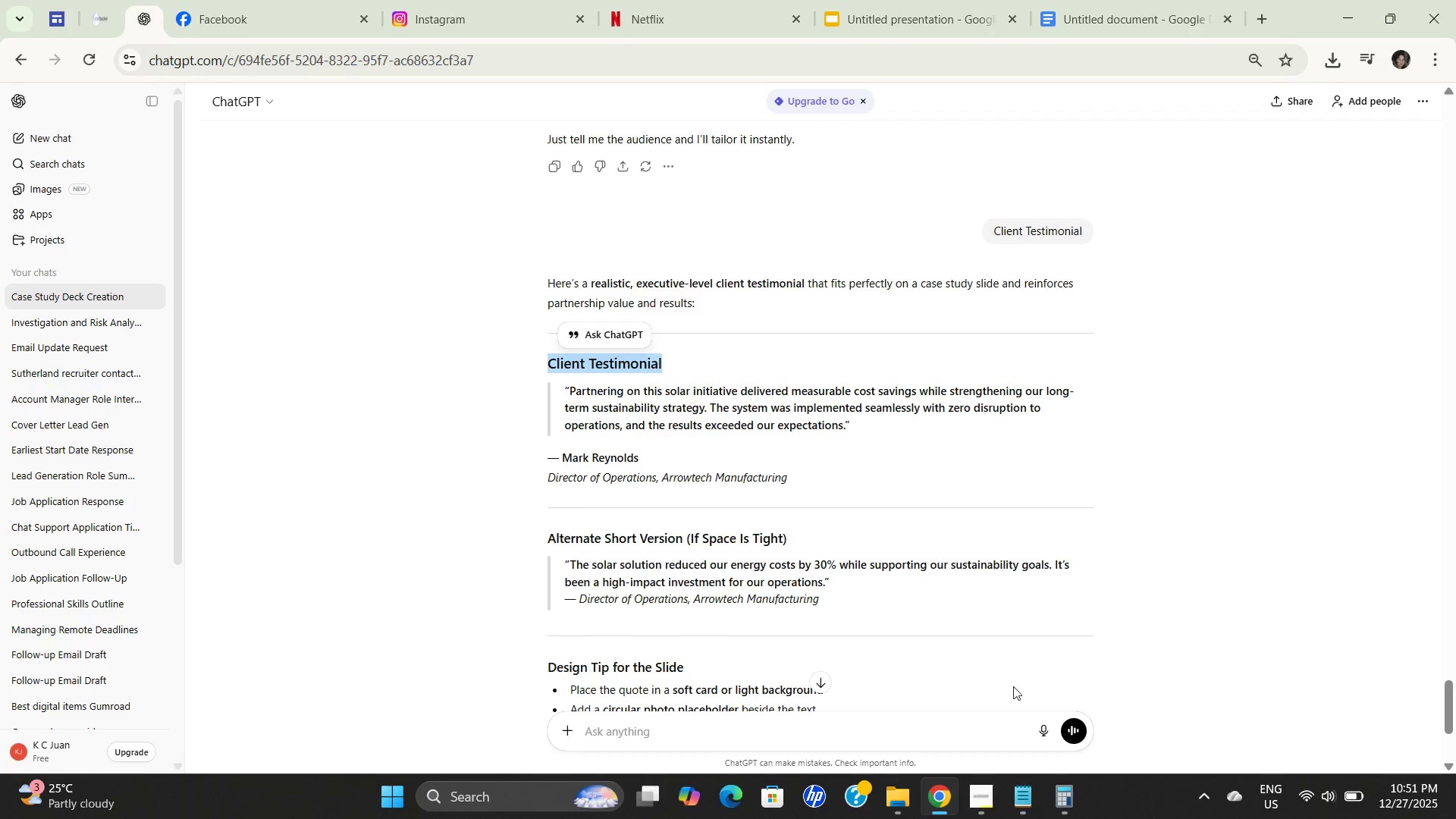 
key(Control+C)
 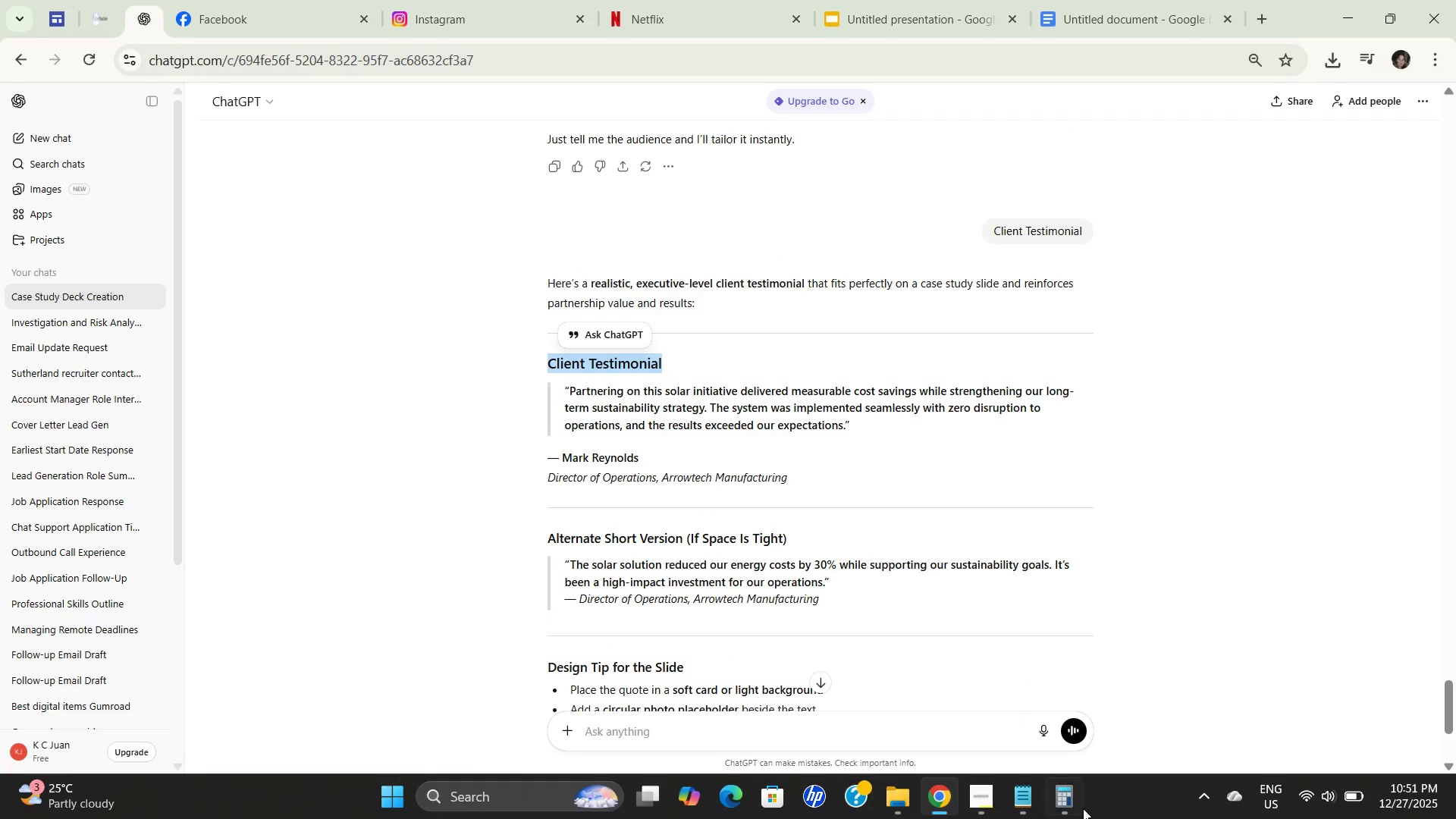 
key(Control+C)
 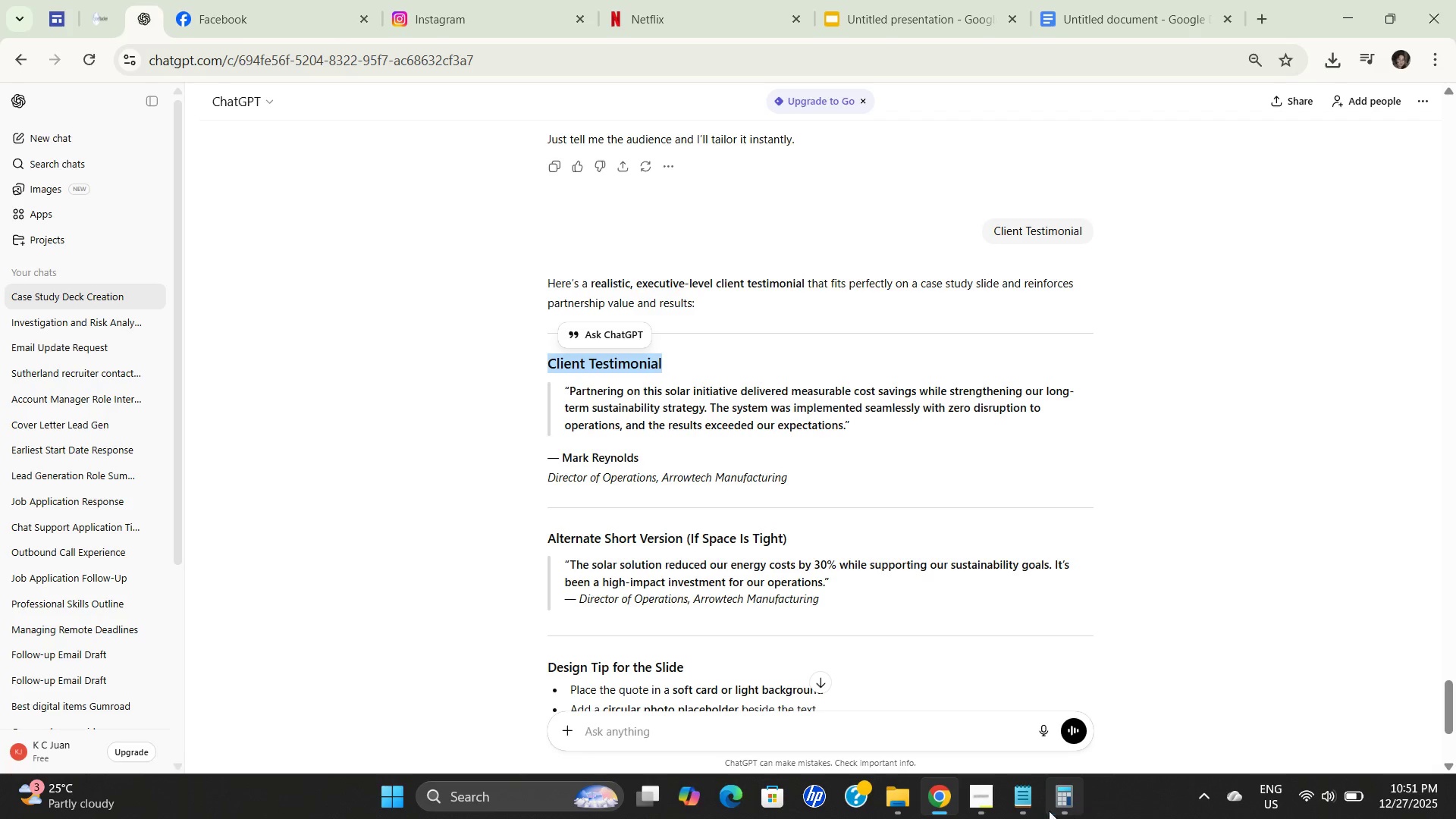 
key(Control+C)
 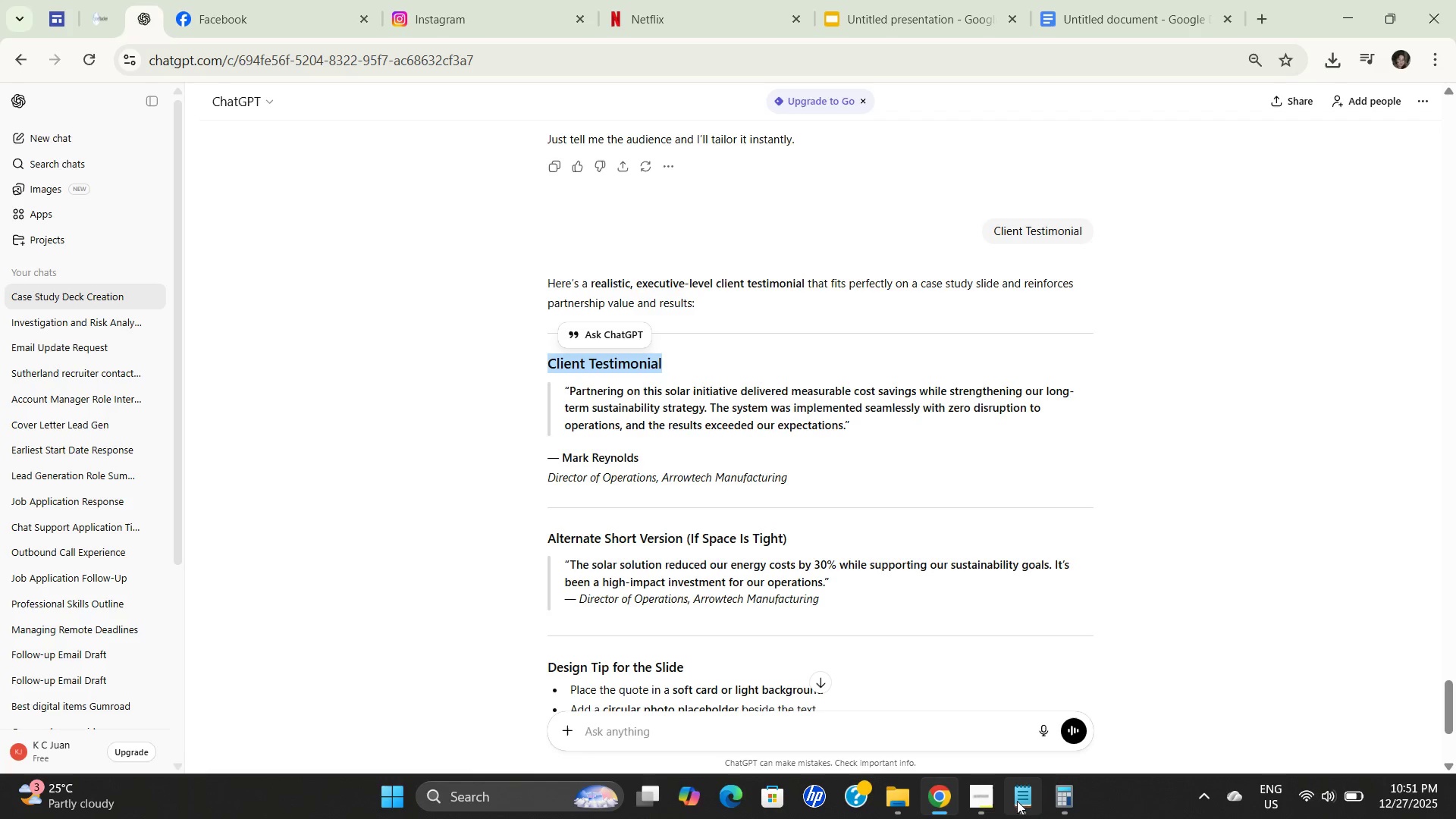 
left_click([1016, 801])
 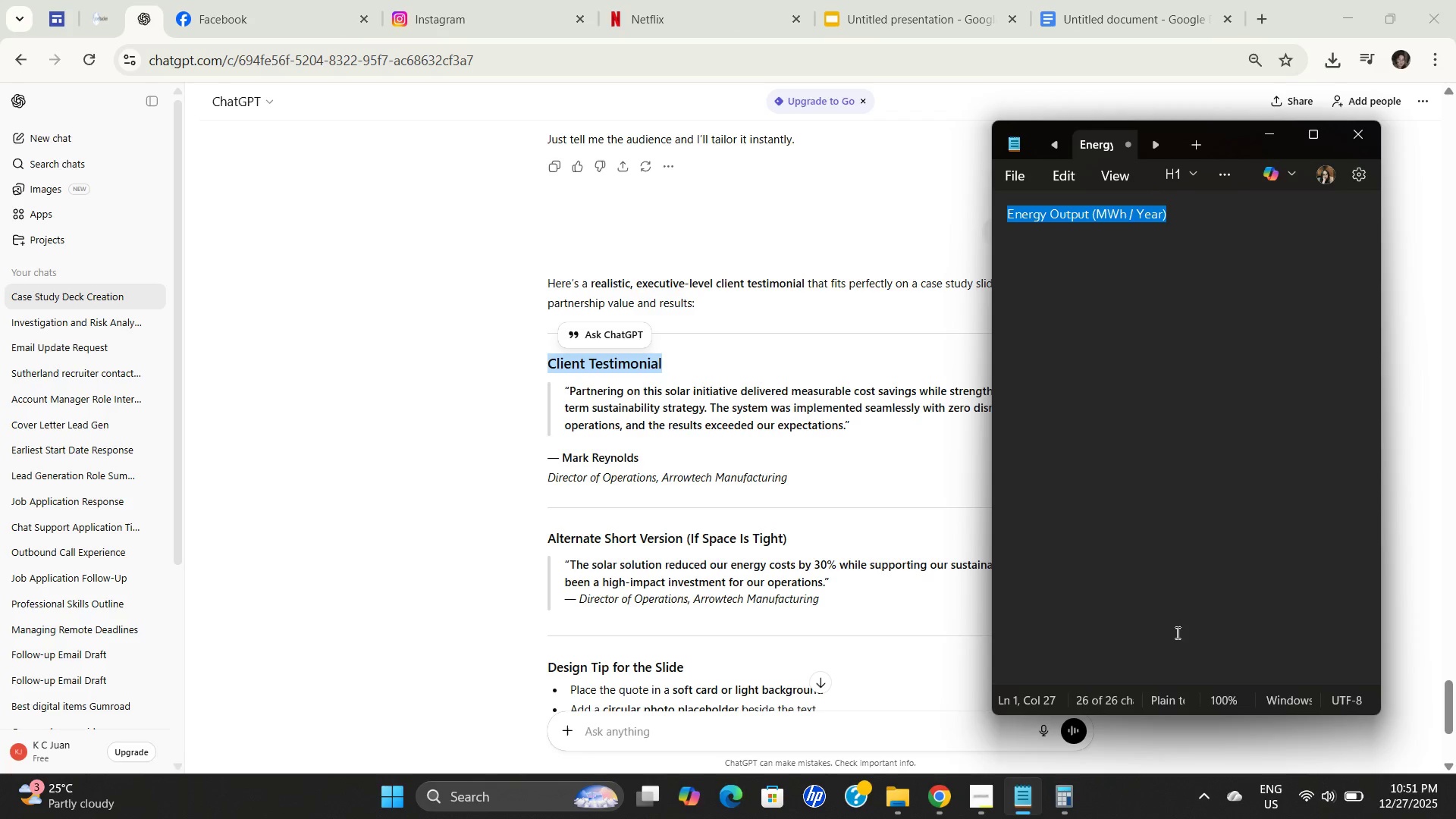 
double_click([1177, 597])
 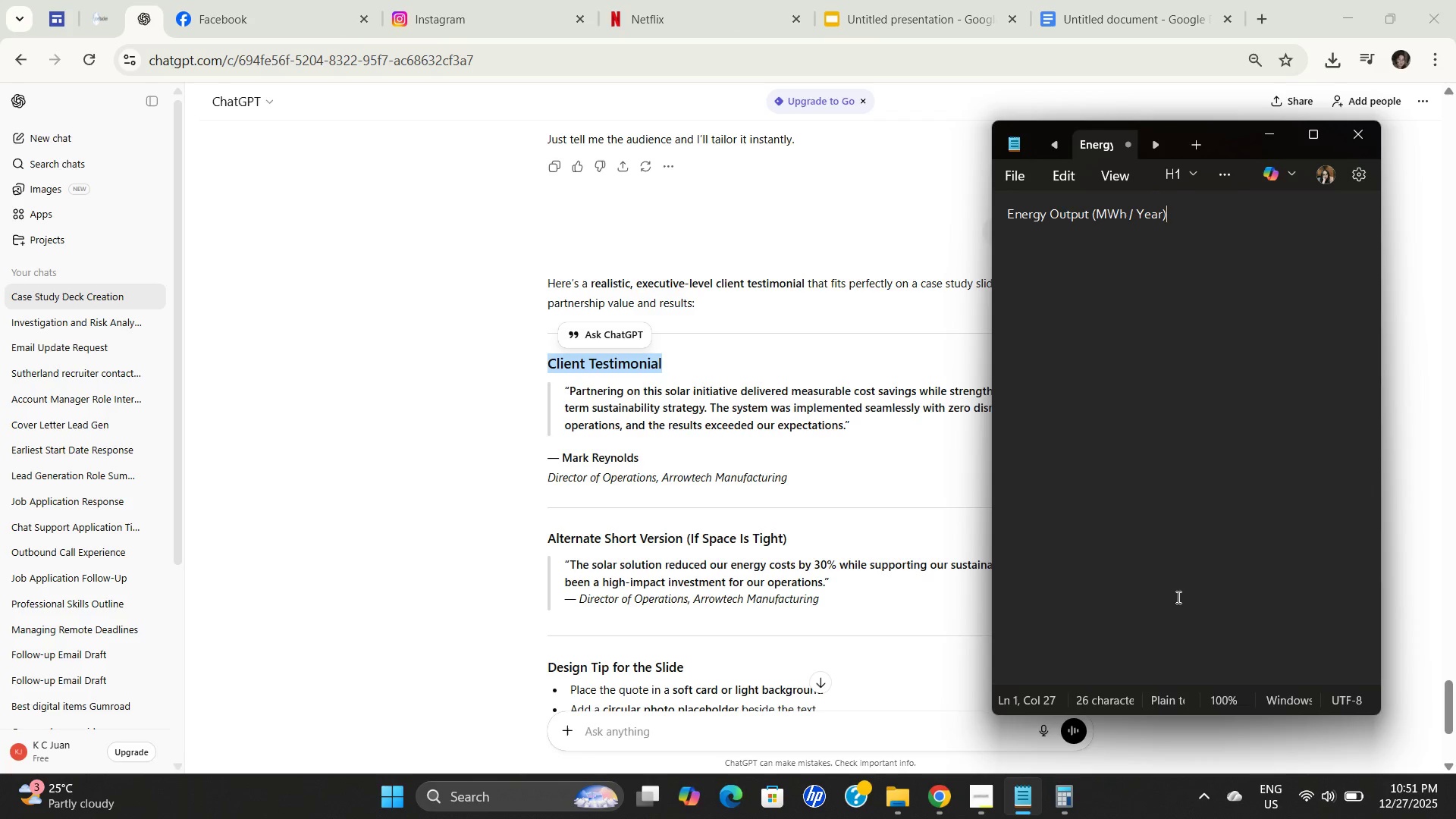 
key(Control+ControlLeft)
 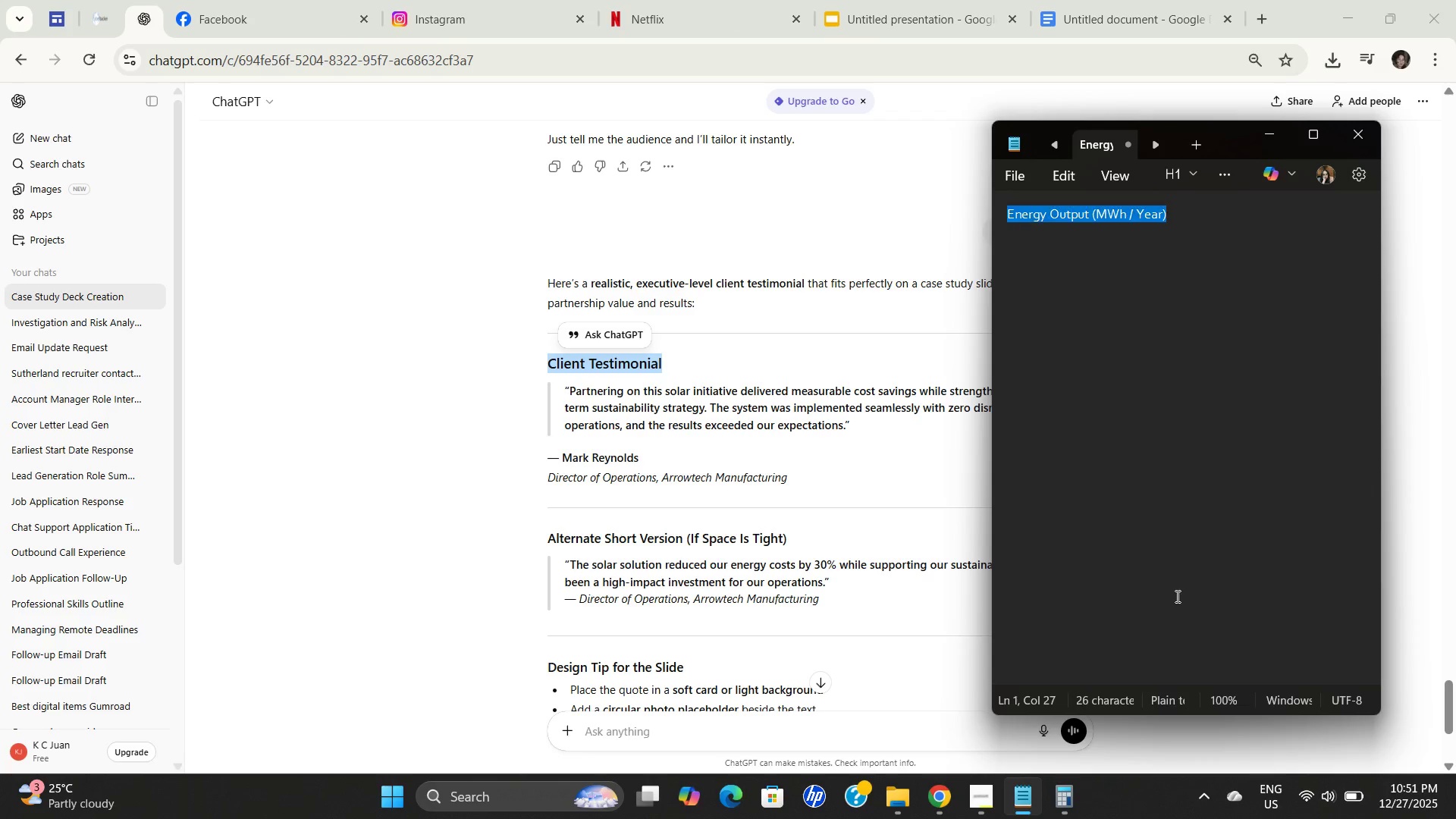 
key(Control+A)
 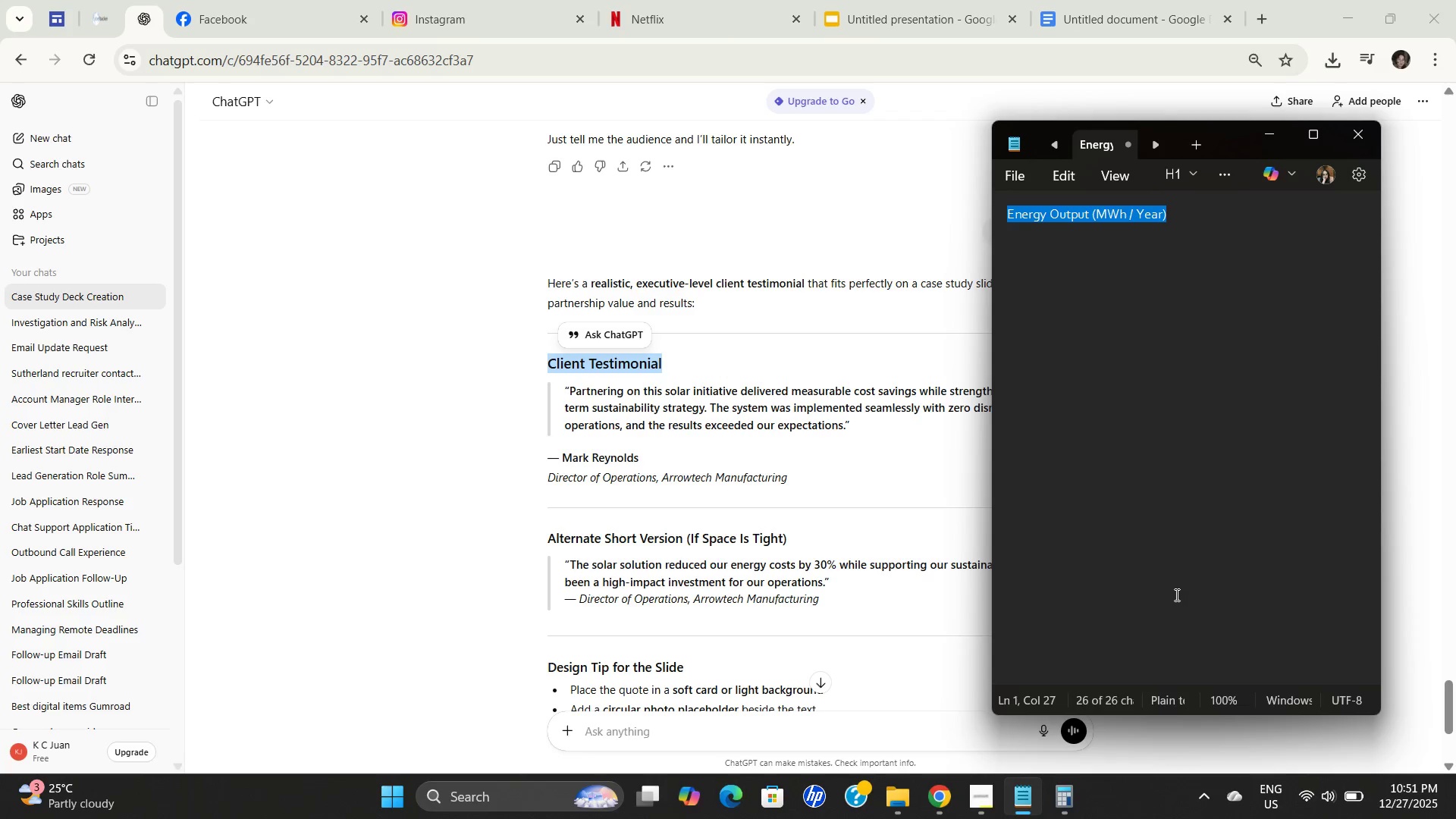 
key(Control+ControlLeft)
 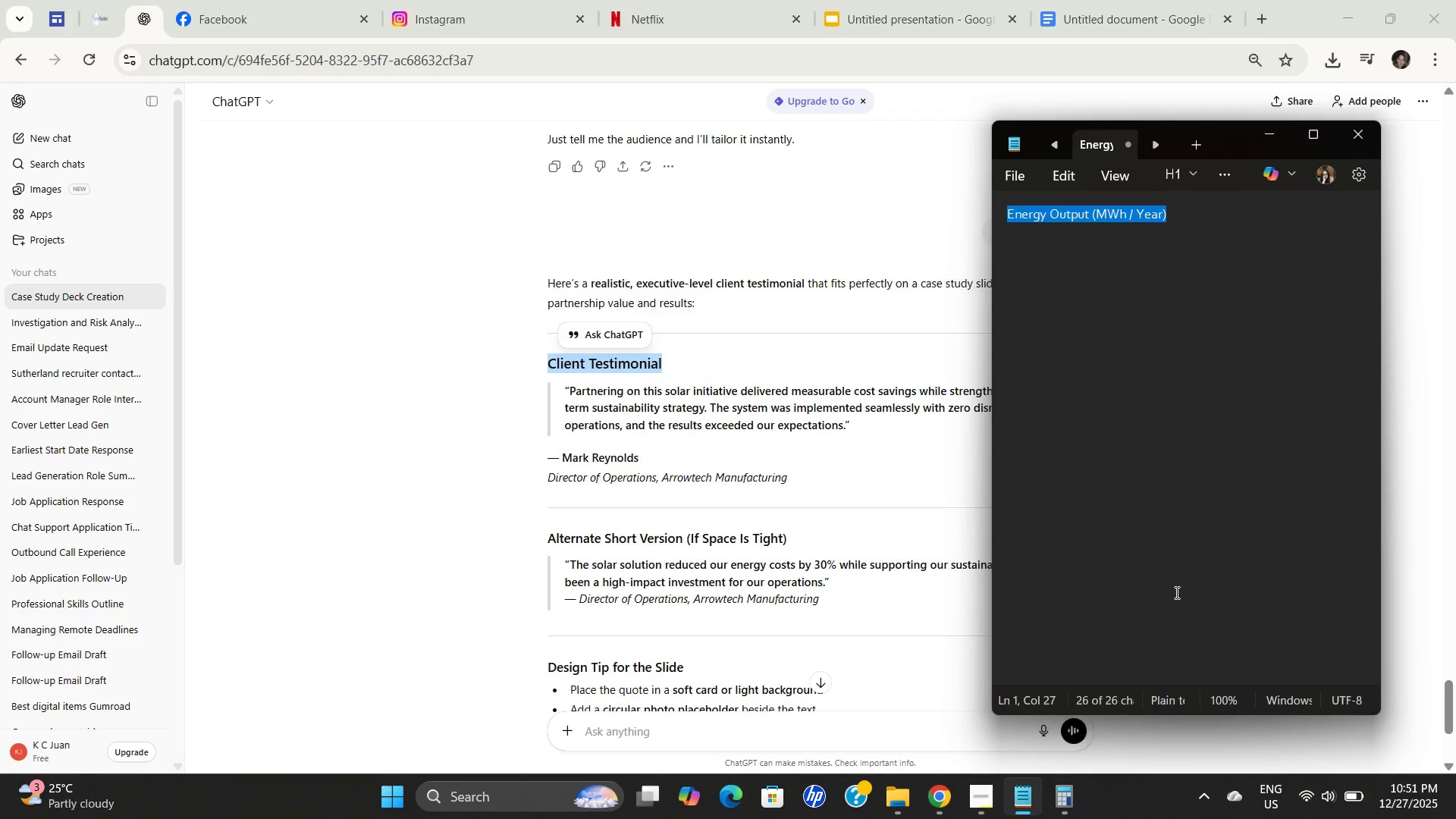 
key(Control+V)
 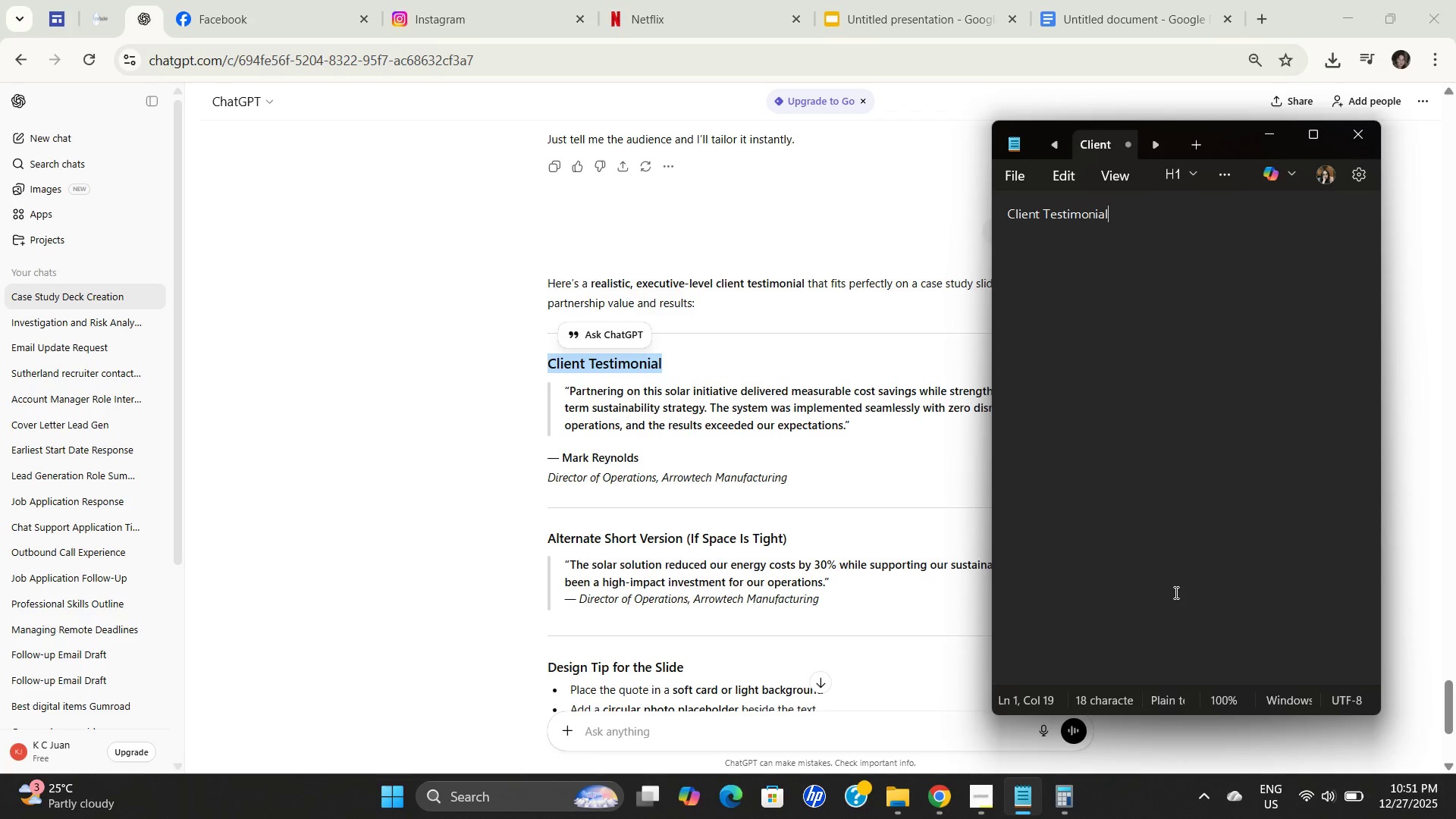 
hold_key(key=ControlLeft, duration=0.36)
 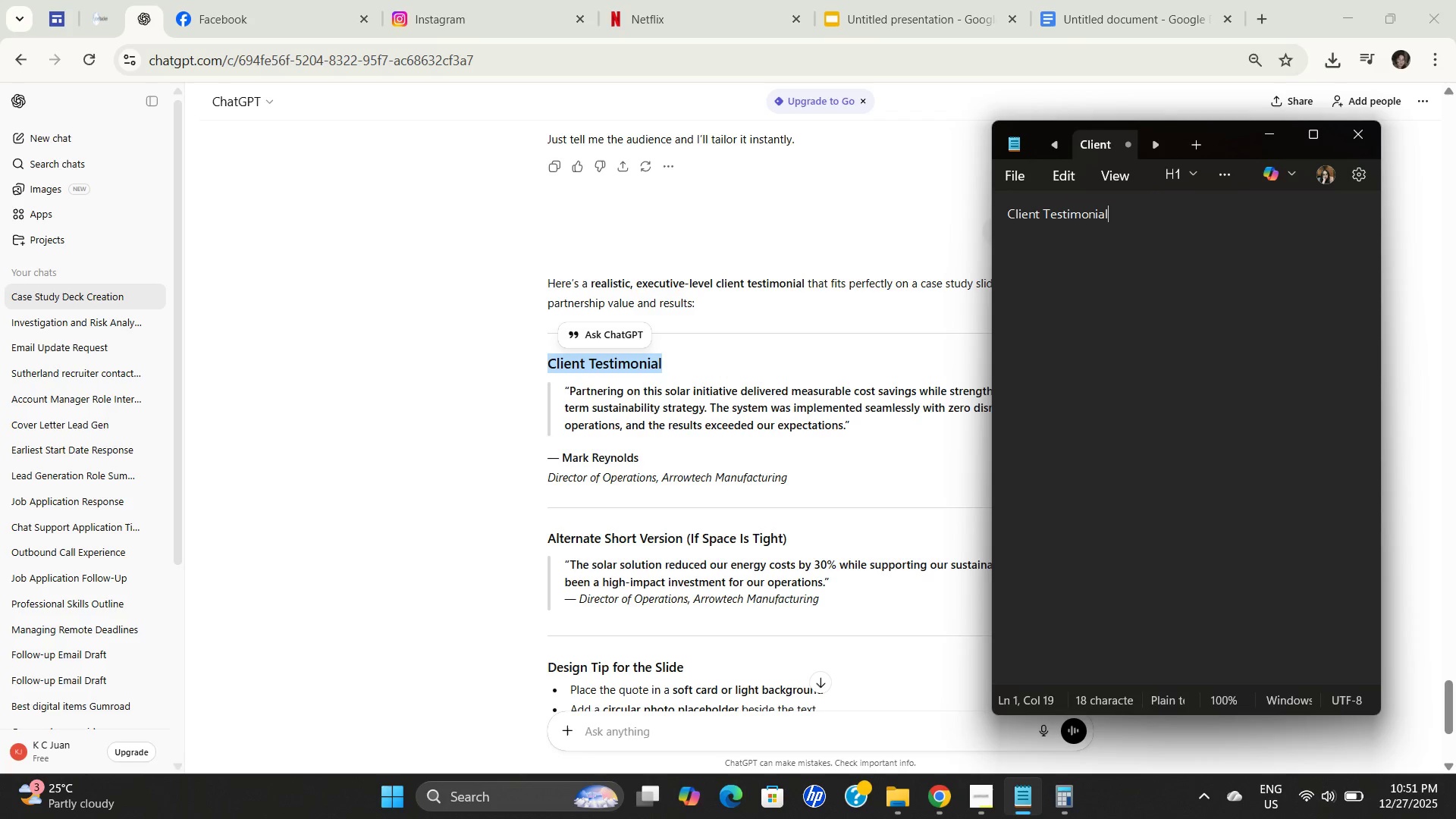 
key(NumpadEnter)
 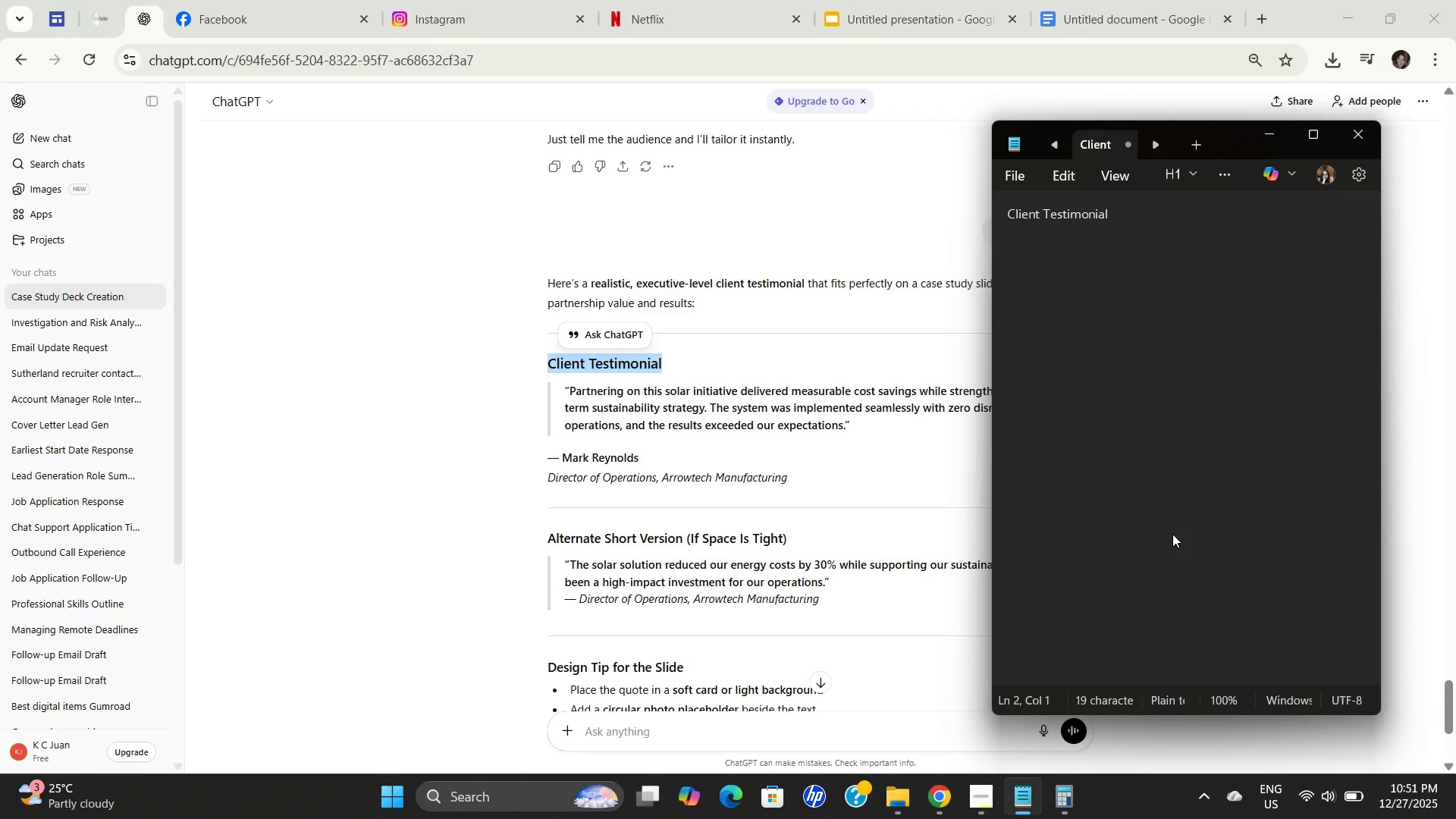 
key(NumpadEnter)
 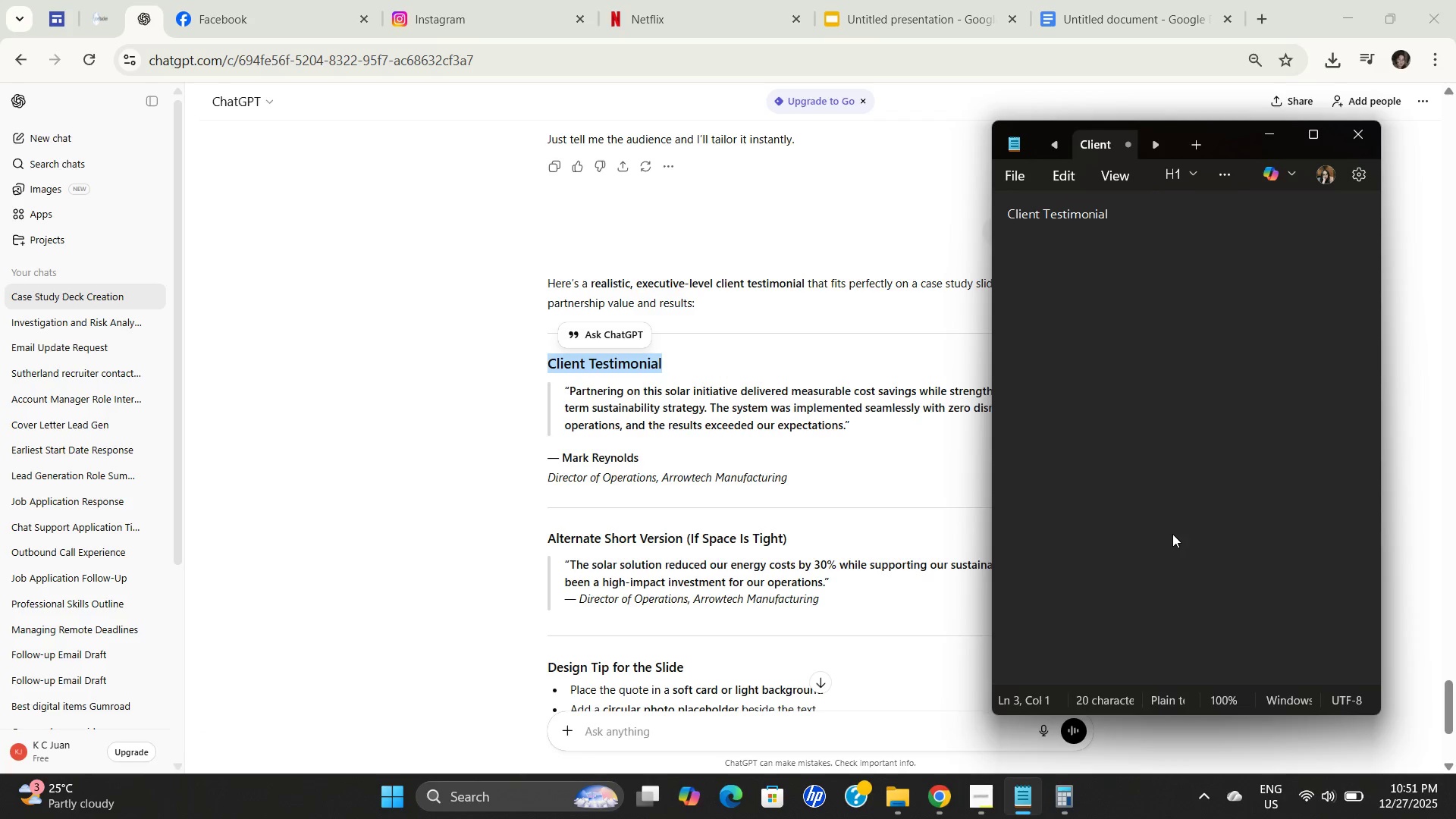 
key(NumpadEnter)
 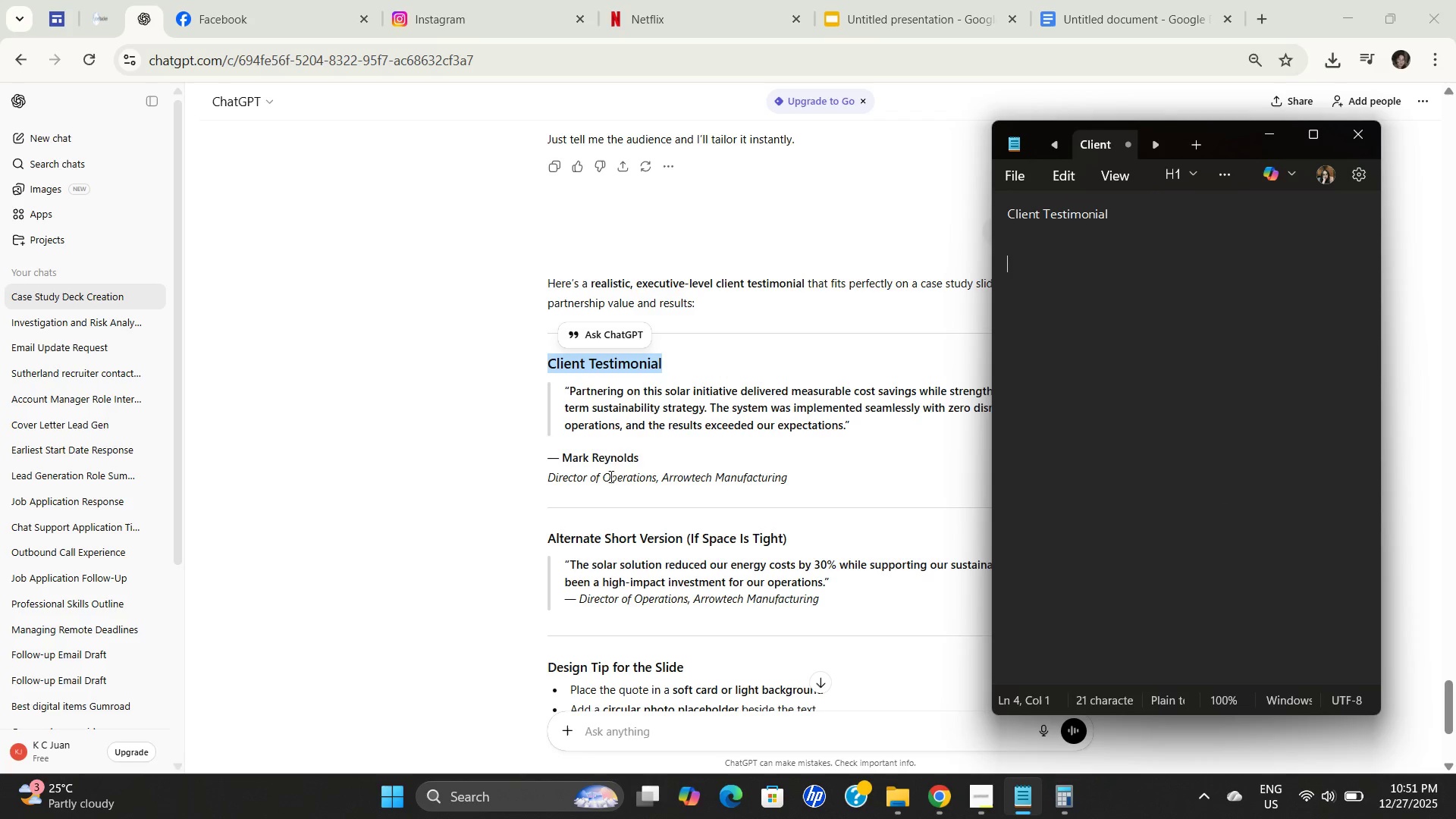 
left_click([670, 439])
 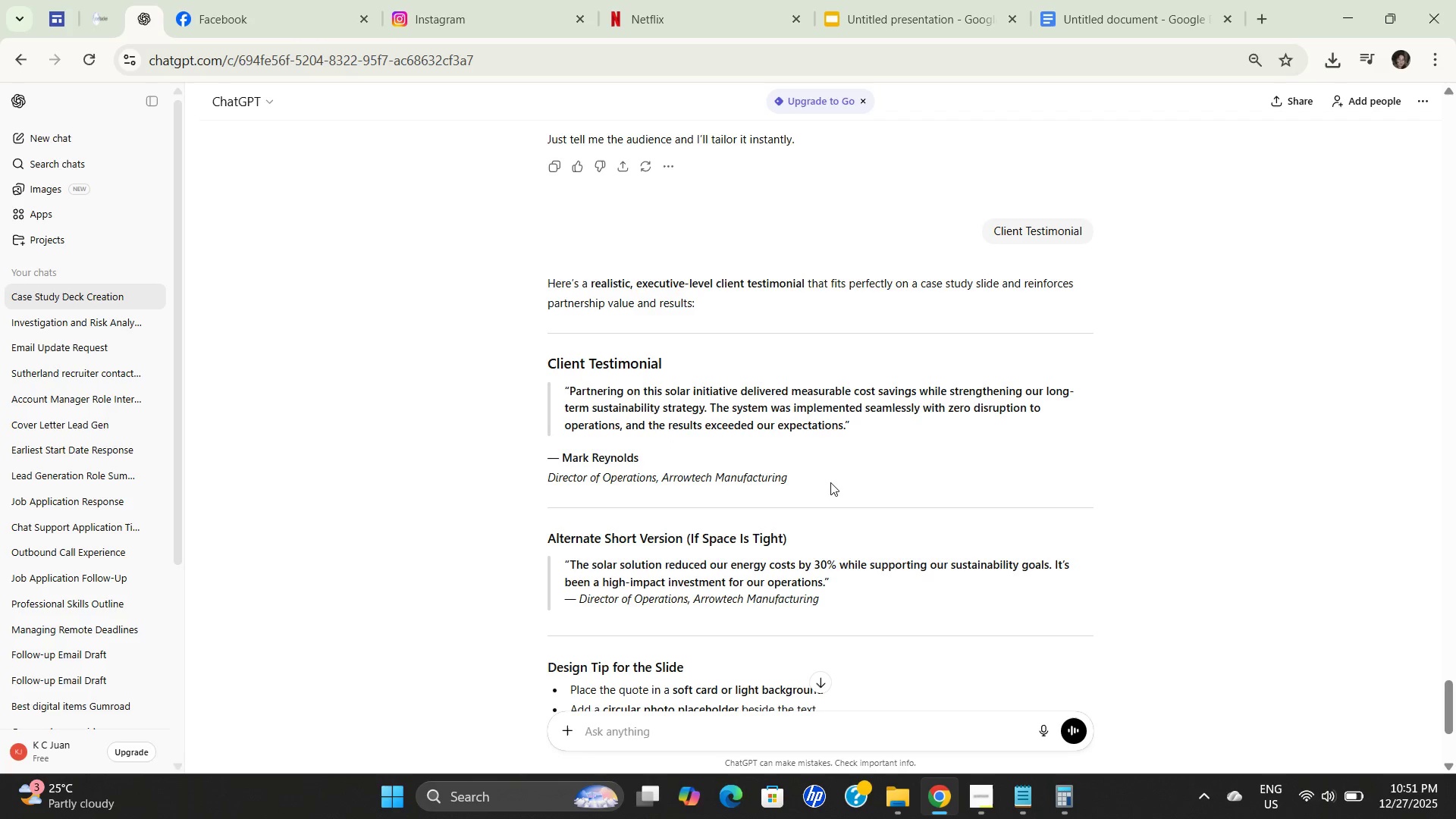 
left_click_drag(start_coordinate=[828, 482], to_coordinate=[556, 391])
 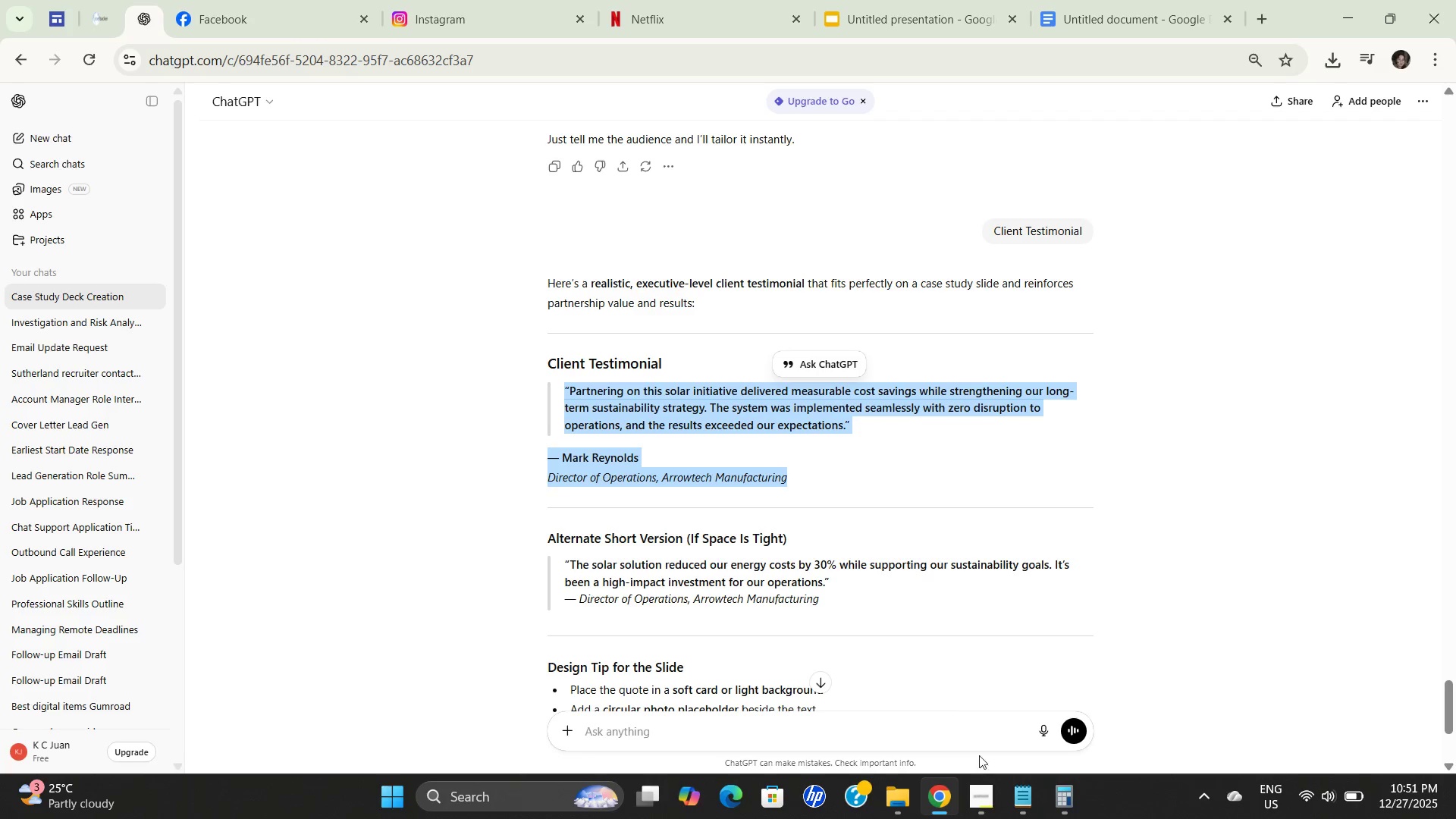 
key(Control+C)
 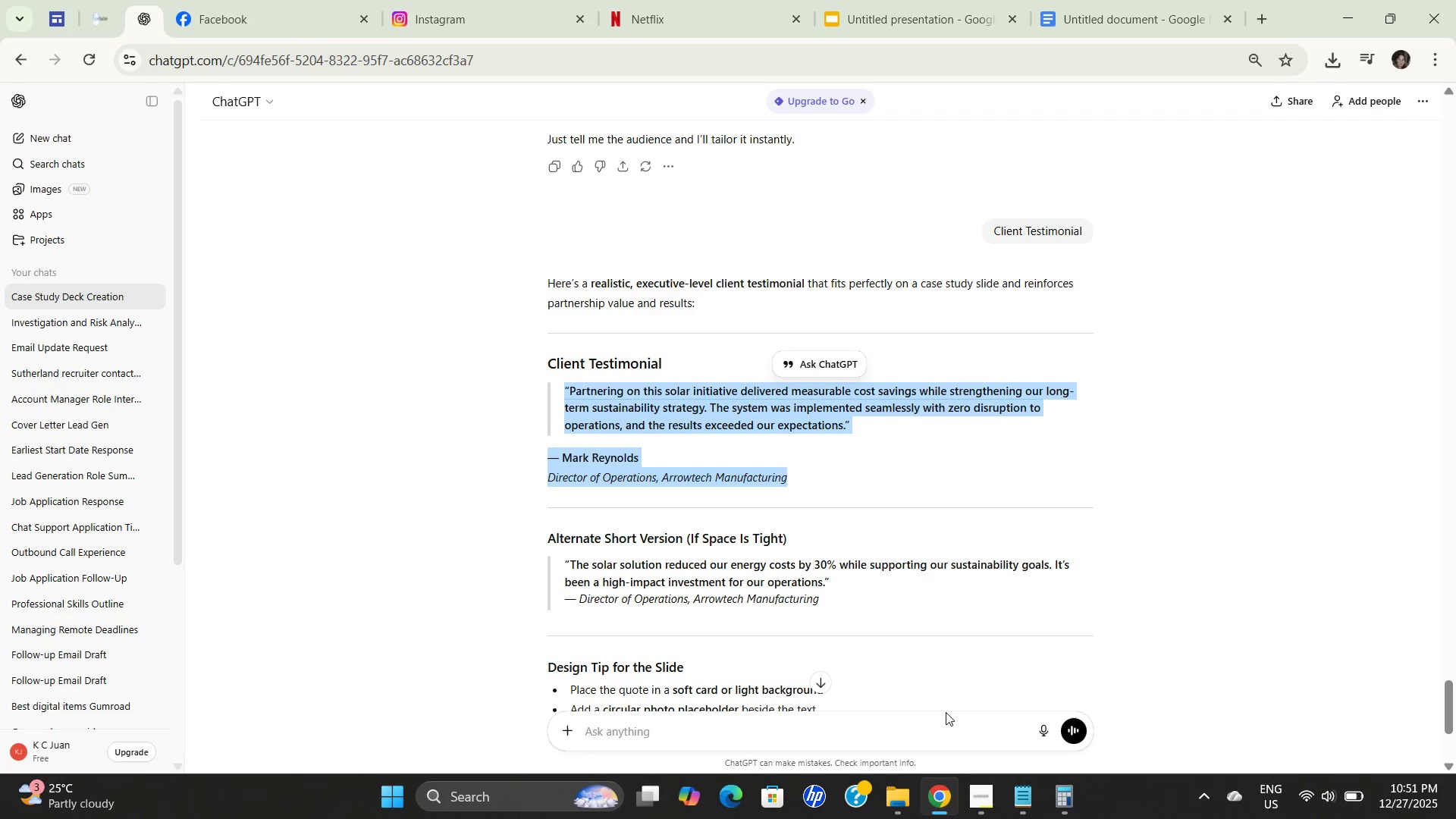 
key(Control+C)
 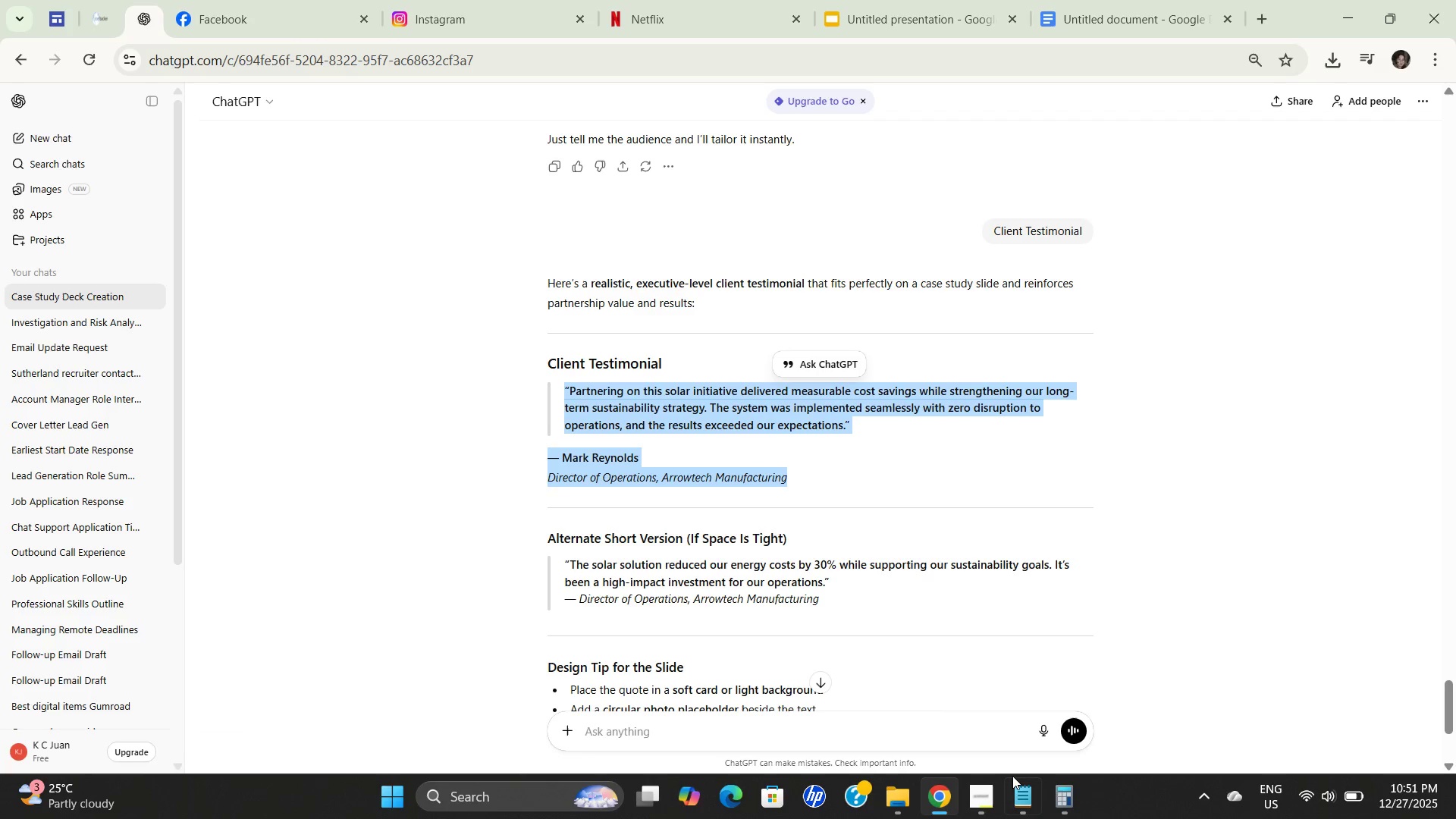 
key(Control+C)
 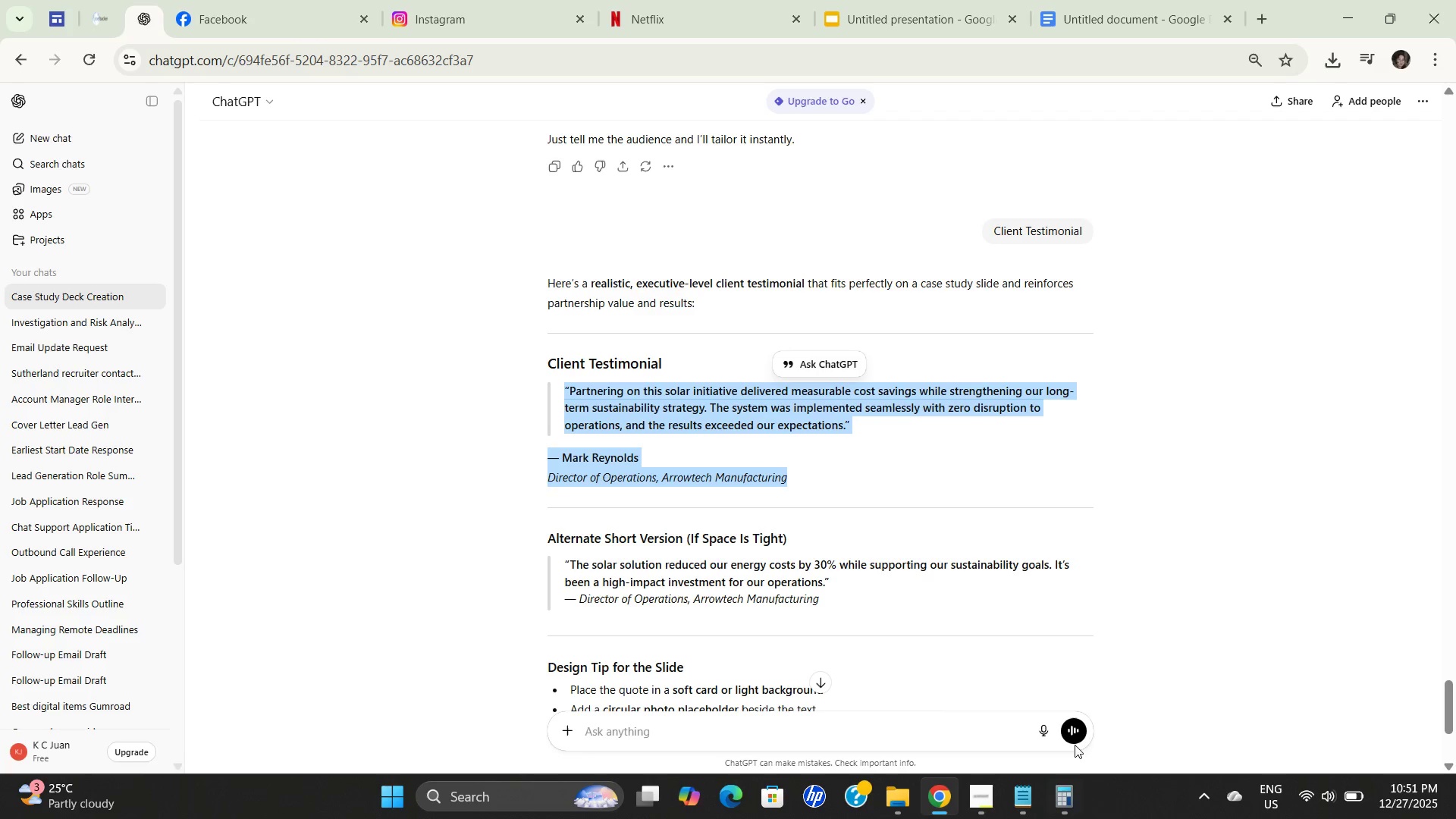 
key(Control+C)
 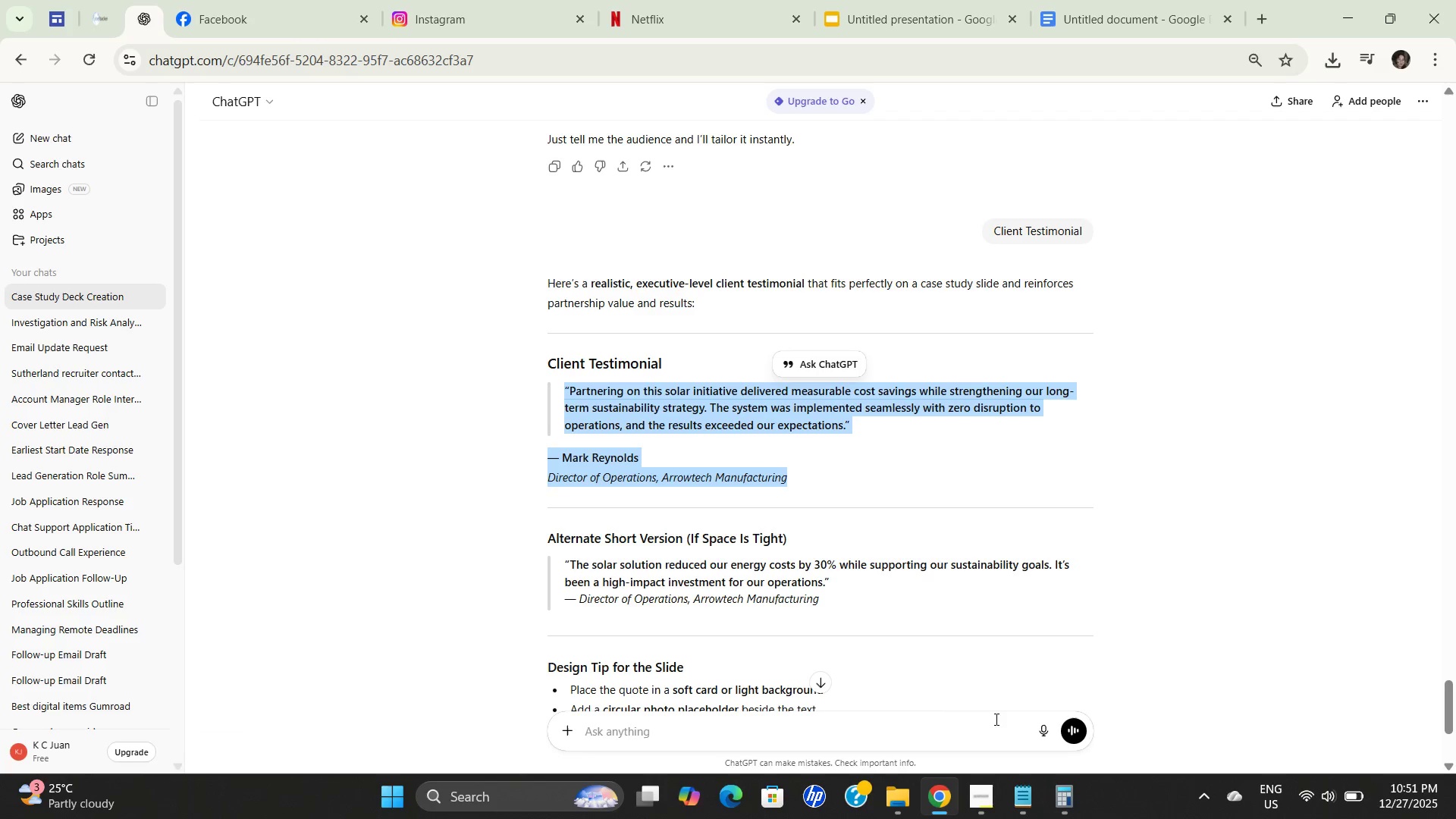 
key(Control+C)
 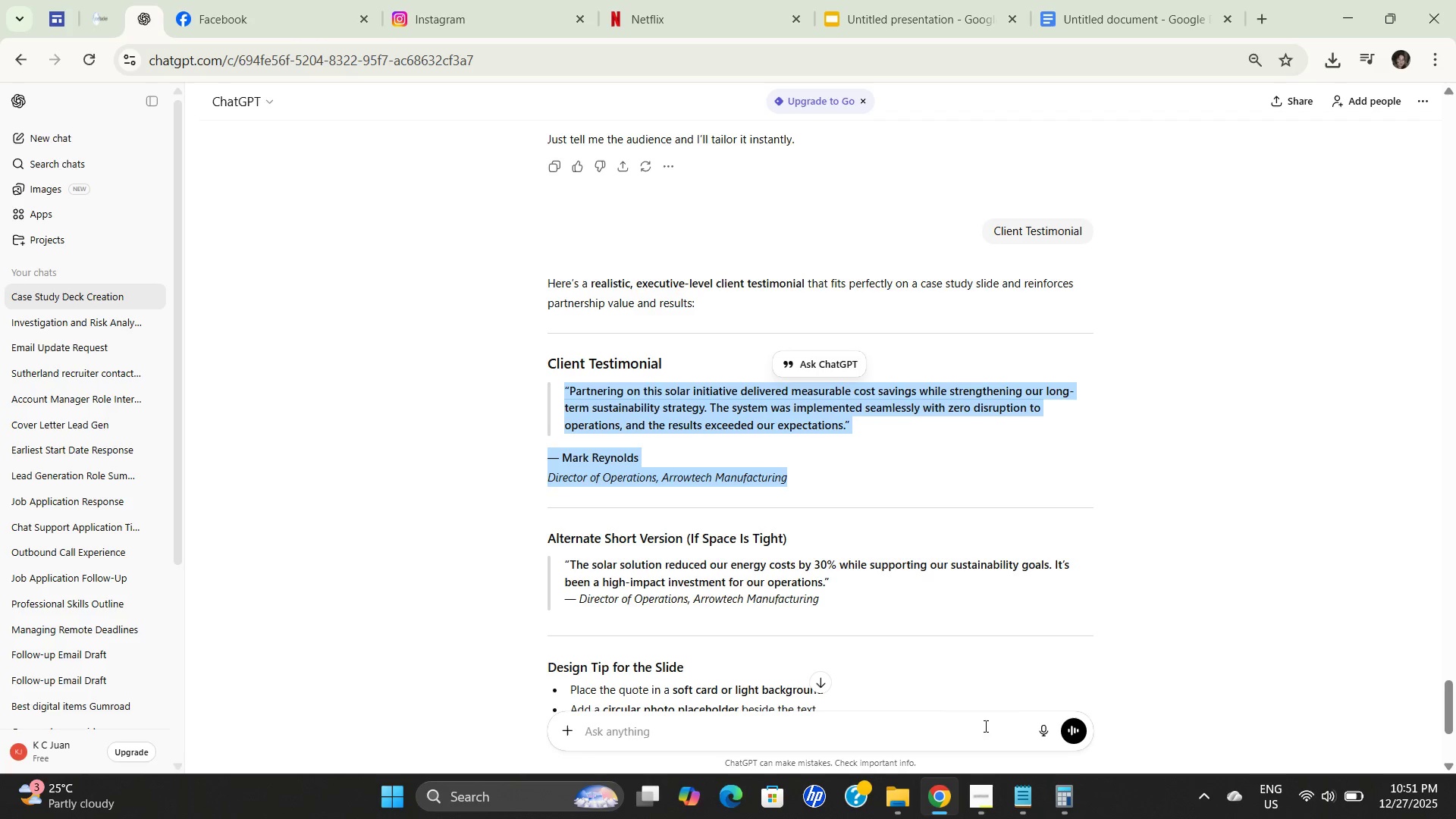 
key(Control+C)
 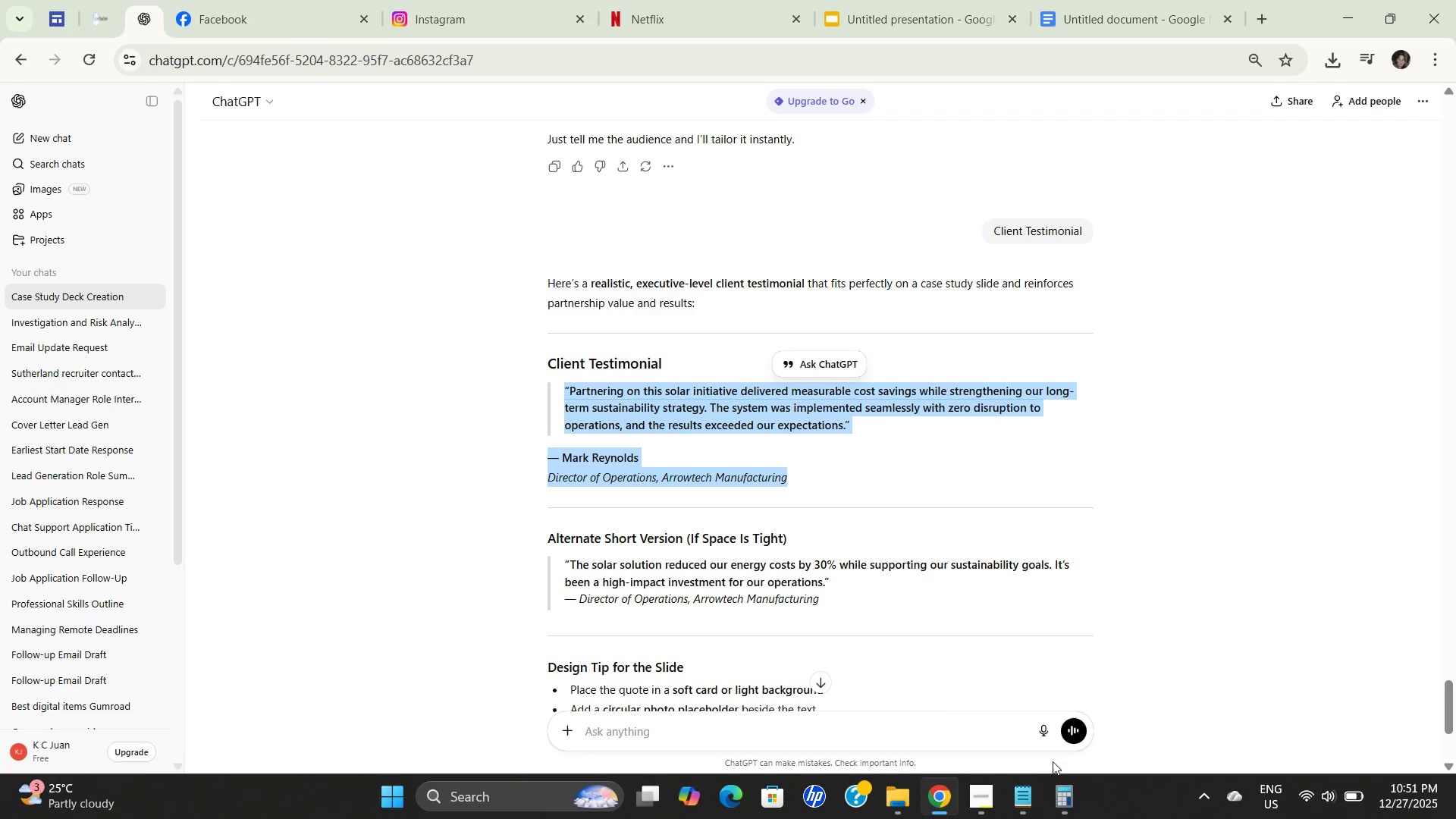 
key(Control+C)
 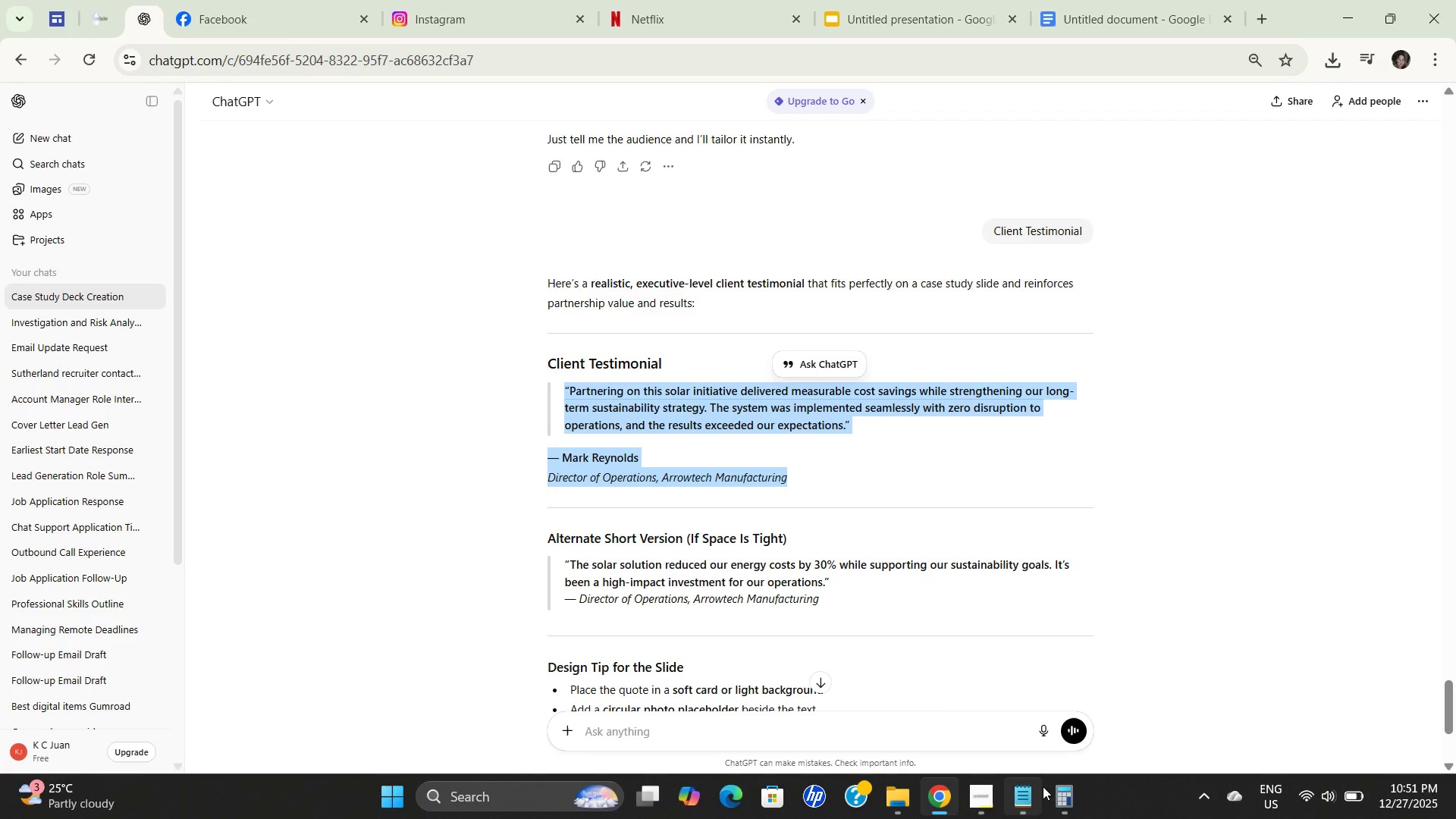 
key(Control+C)
 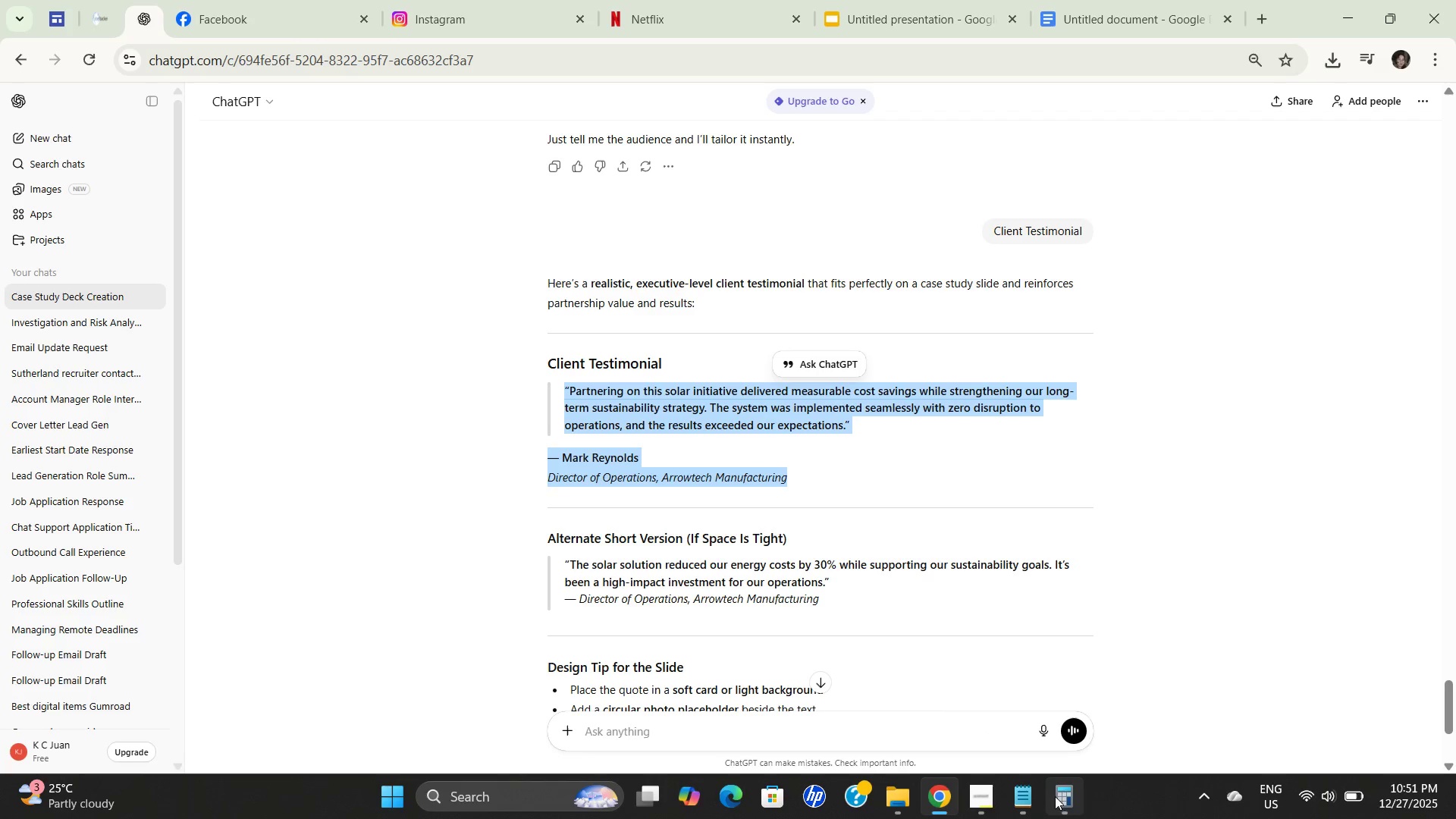 
key(Control+C)
 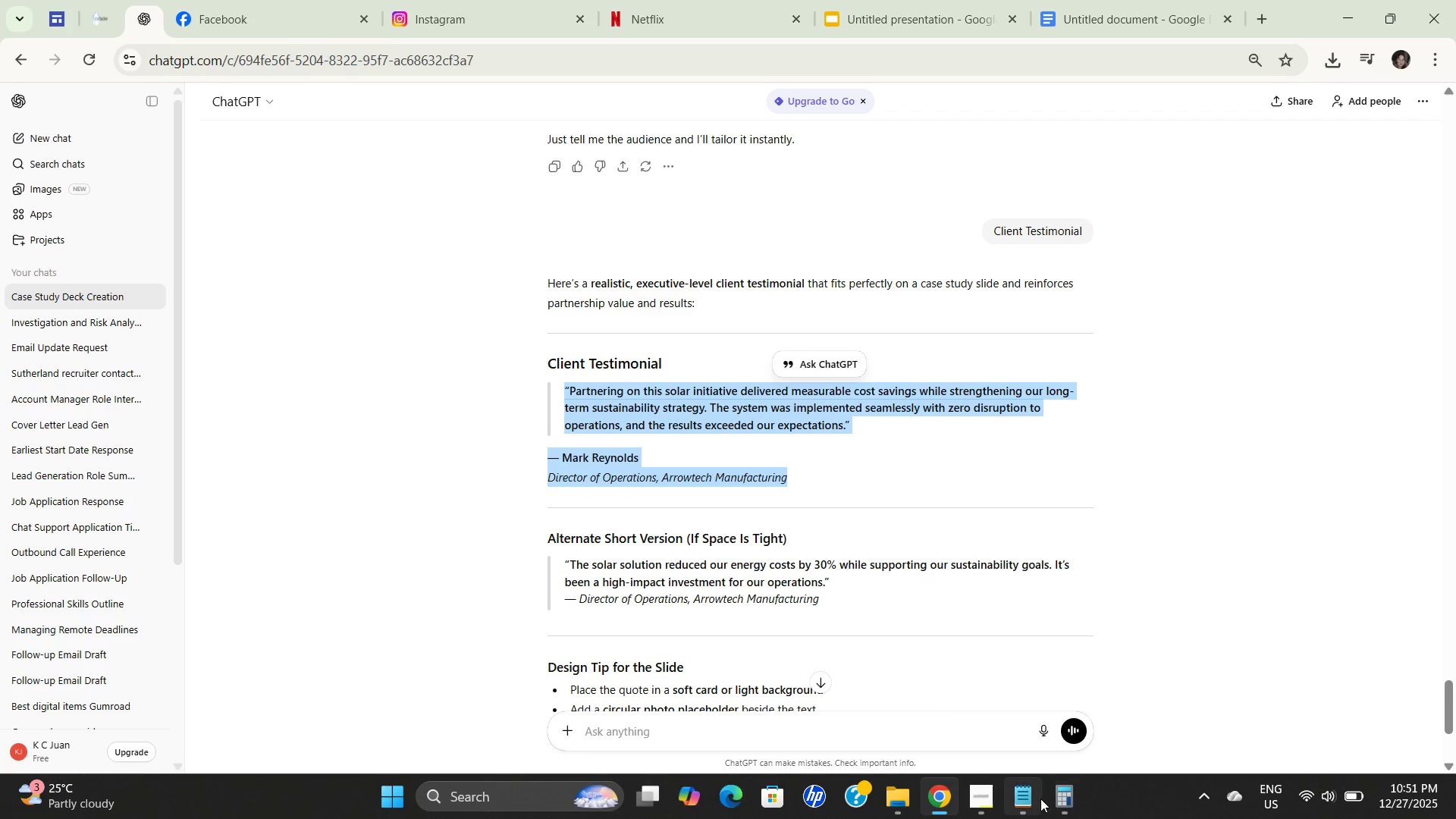 
left_click([1040, 799])
 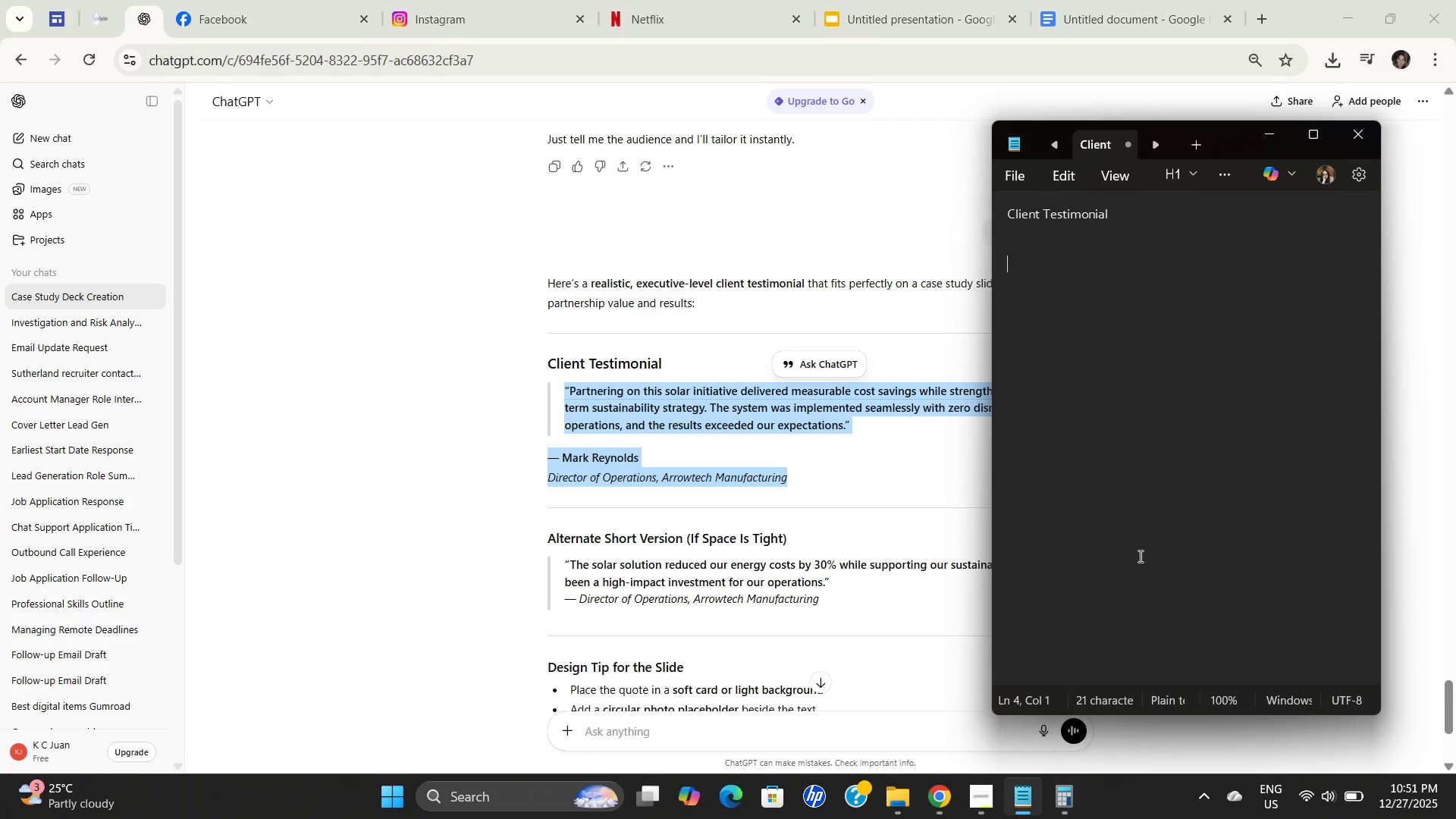 
left_click([1138, 480])
 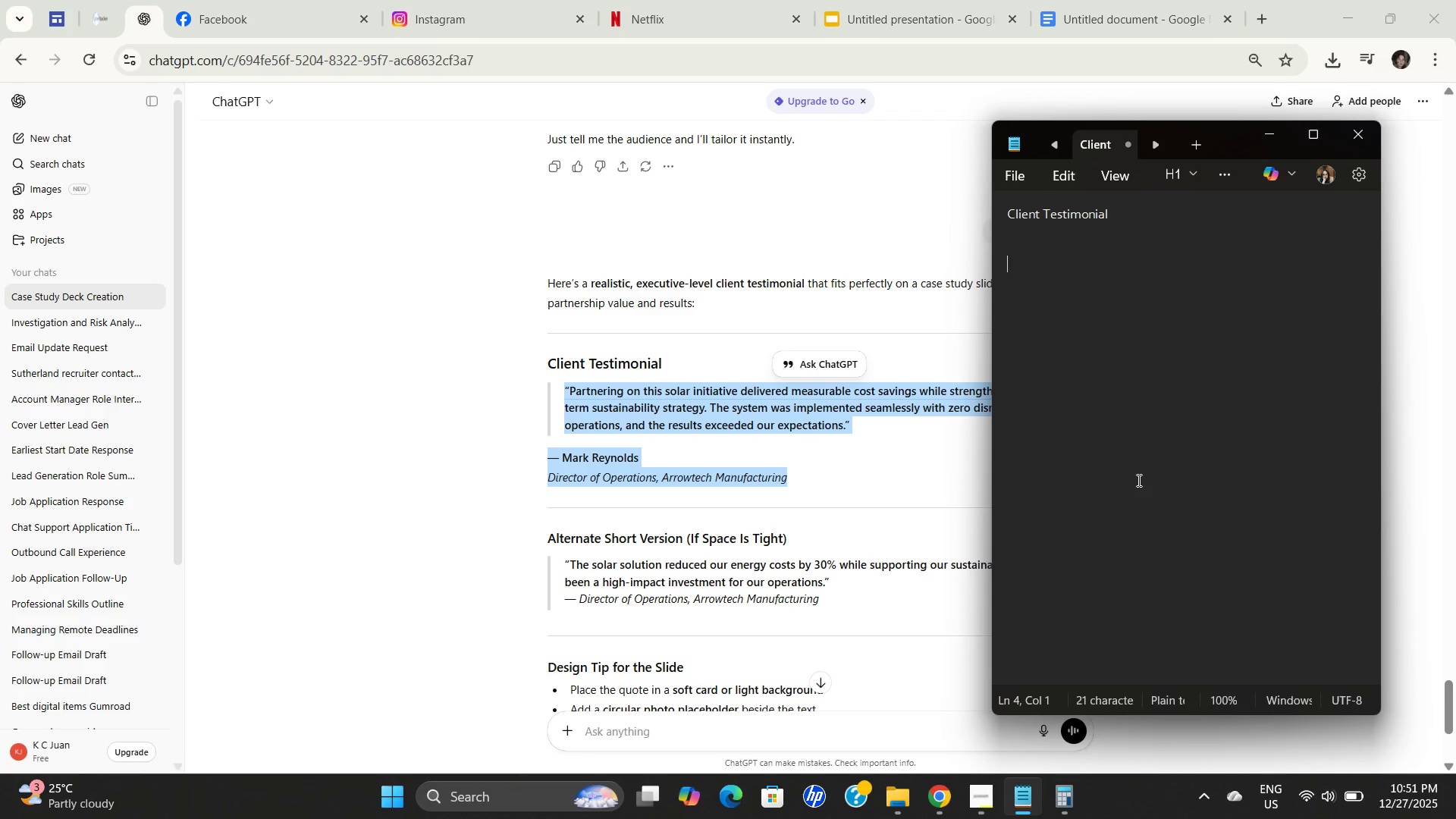 
key(Control+V)
 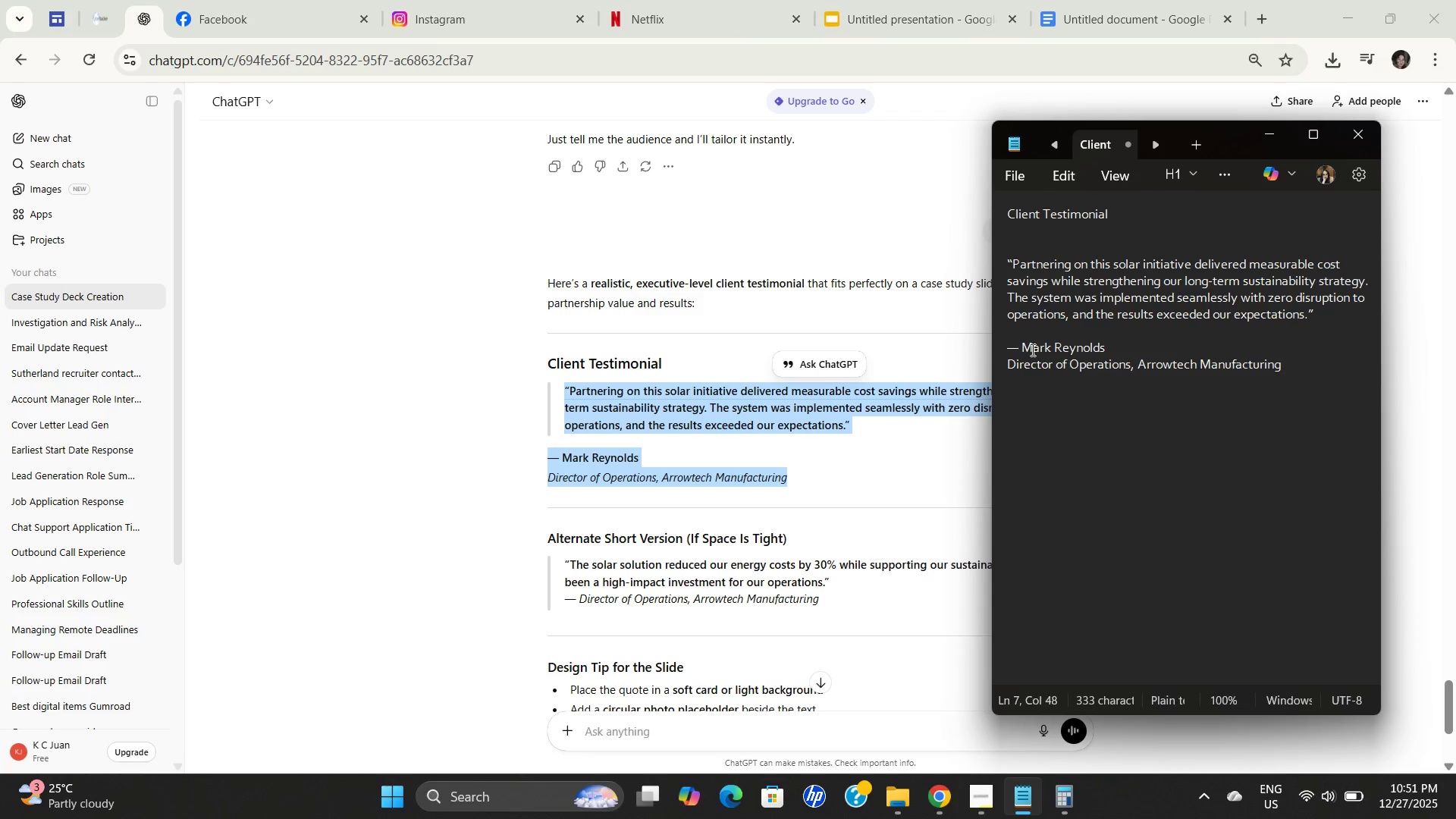 
double_click([1031, 350])
 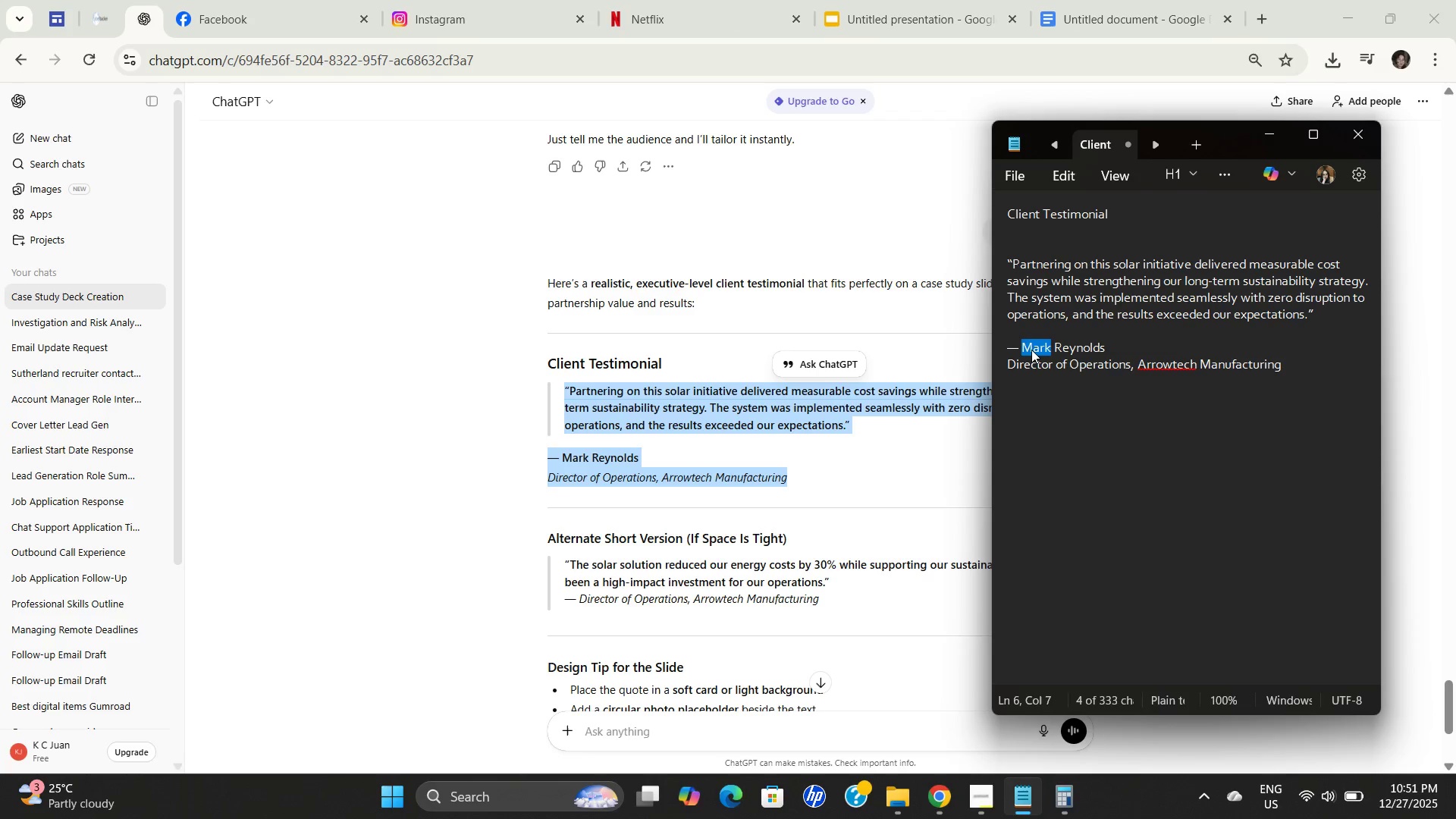 
key(Backspace)
type(Mat)
key(Backspace)
type(ry)
 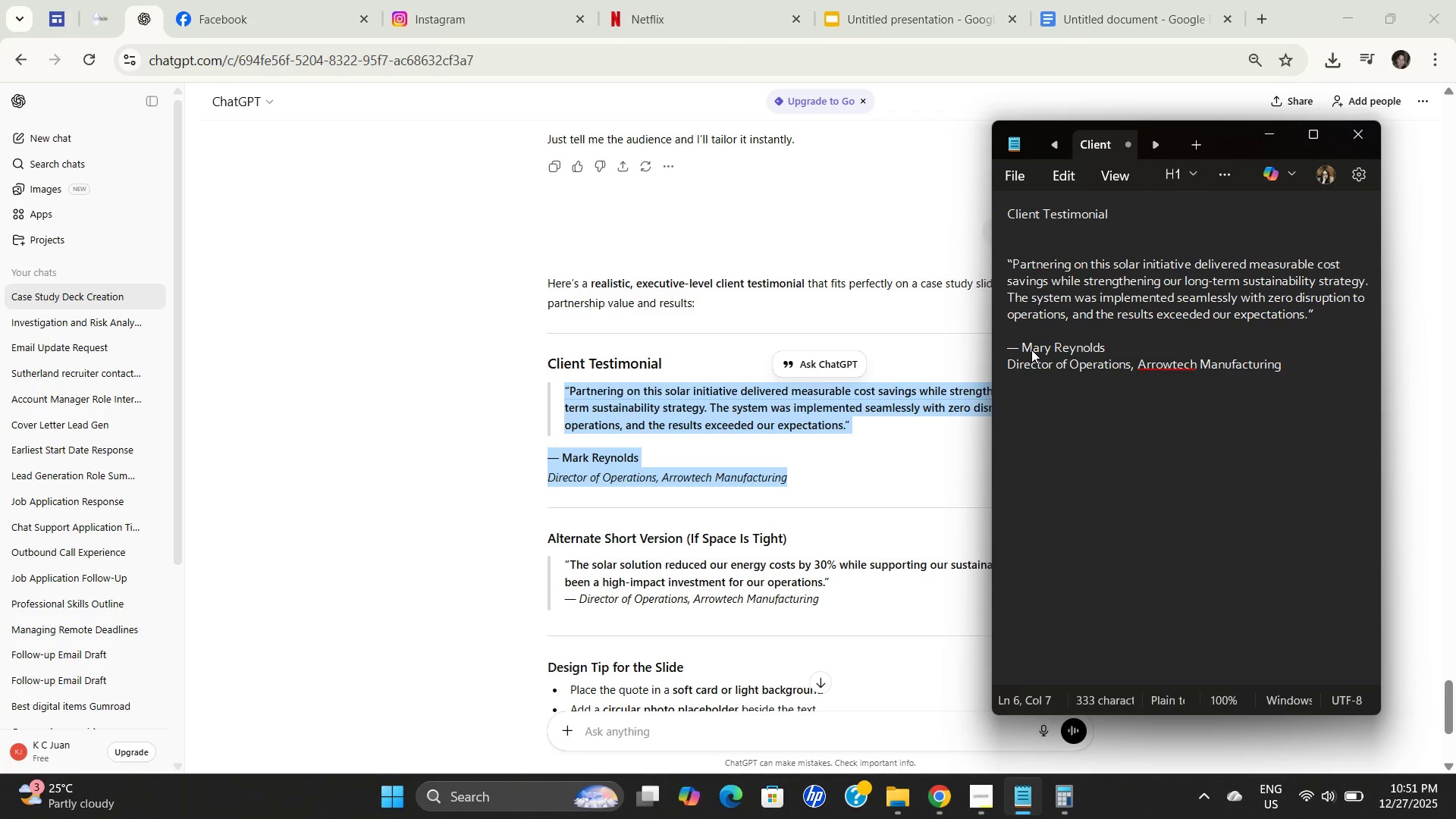 
left_click([1269, 379])
 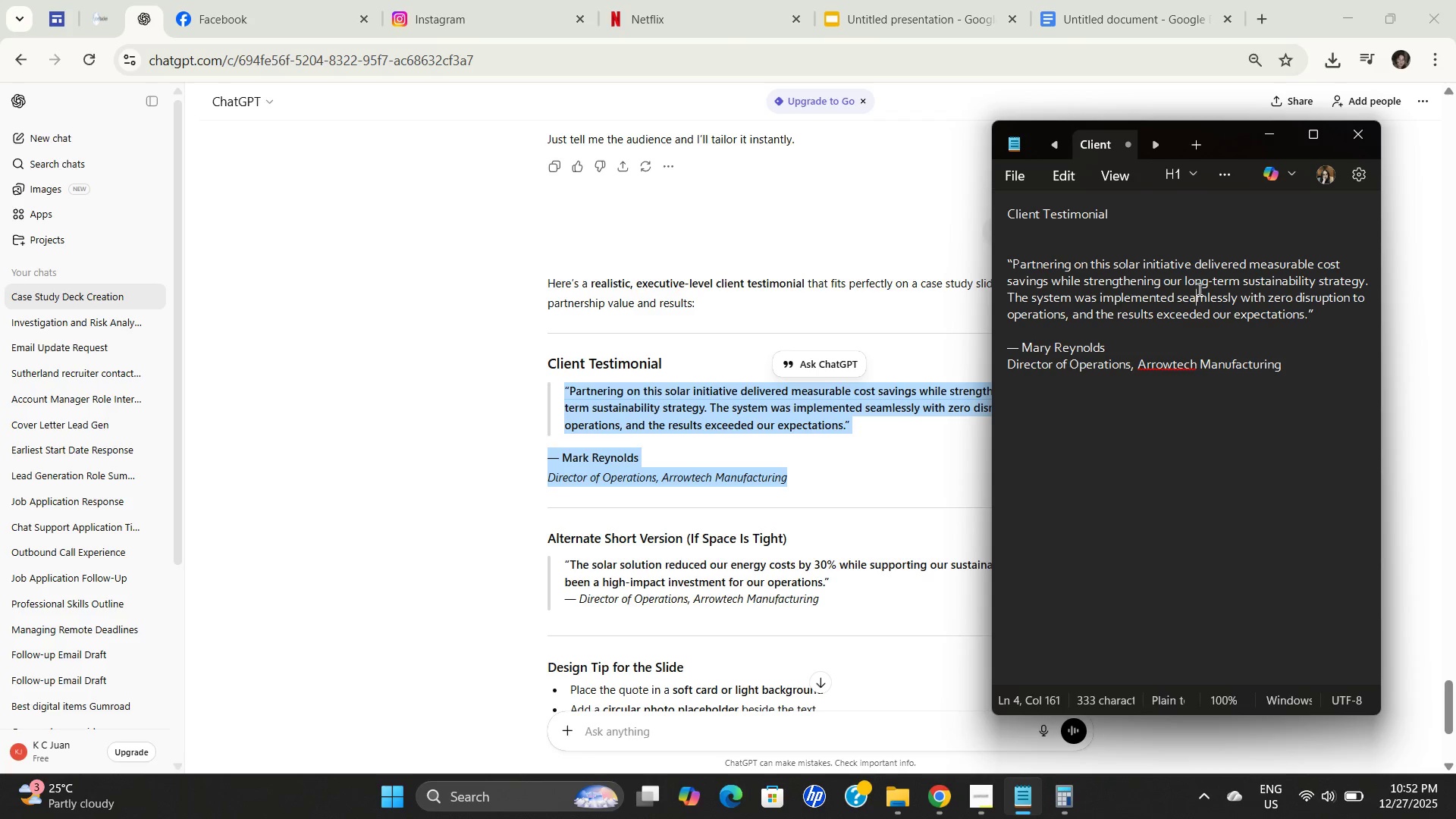 
triple_click([1282, 300])
 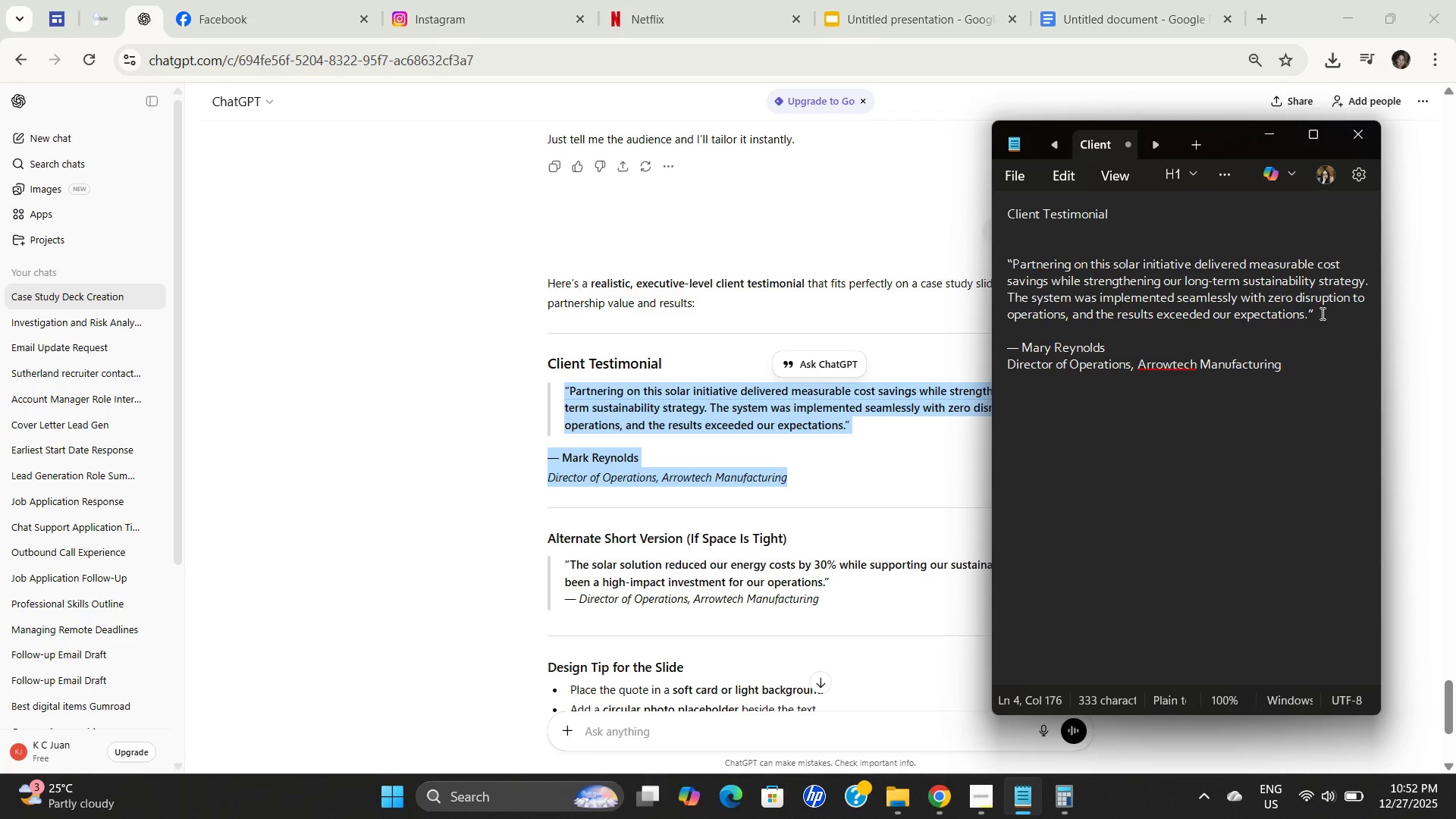 
left_click_drag(start_coordinate=[1321, 313], to_coordinate=[967, 280])
 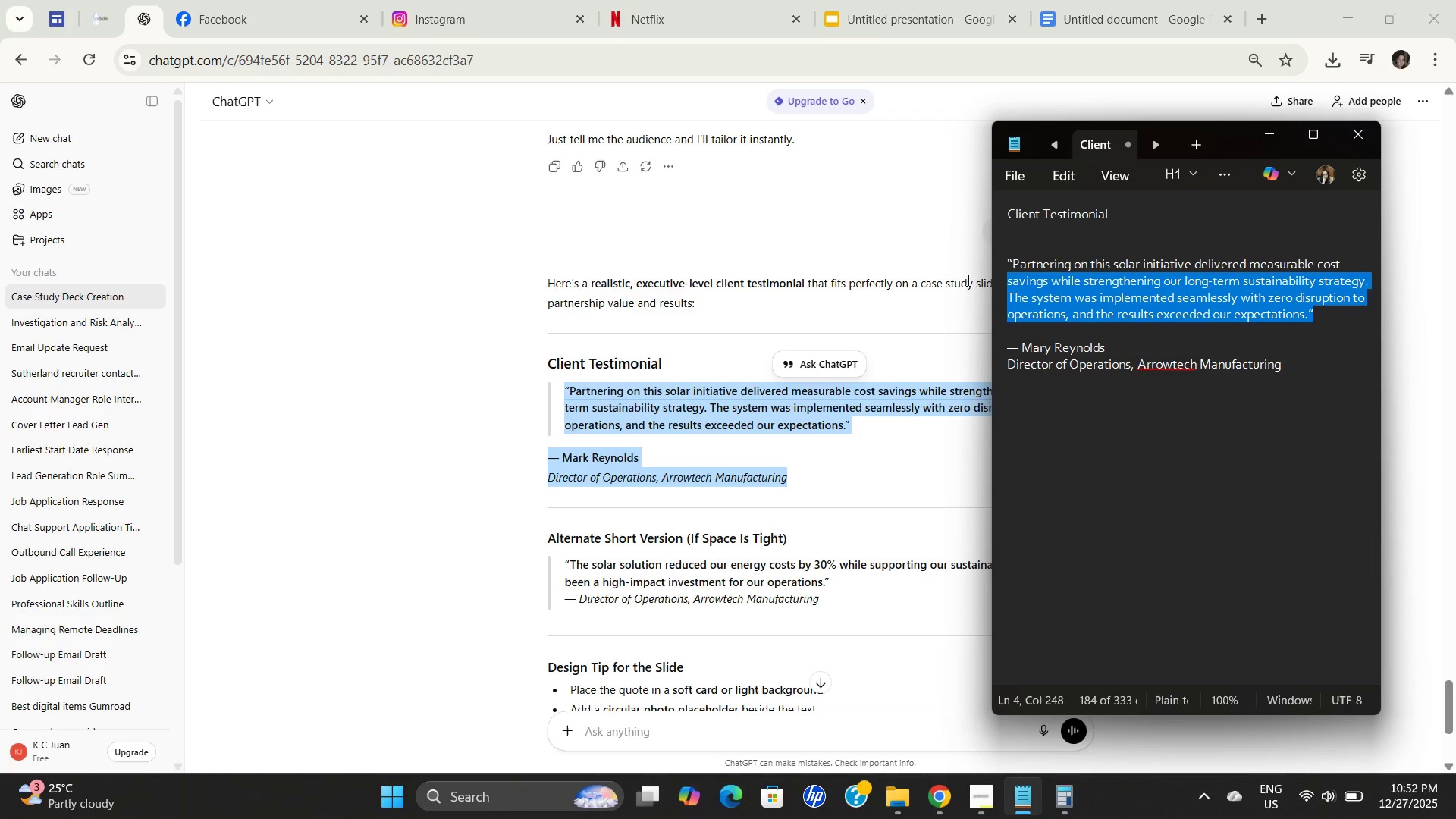 
key(Control+C)
 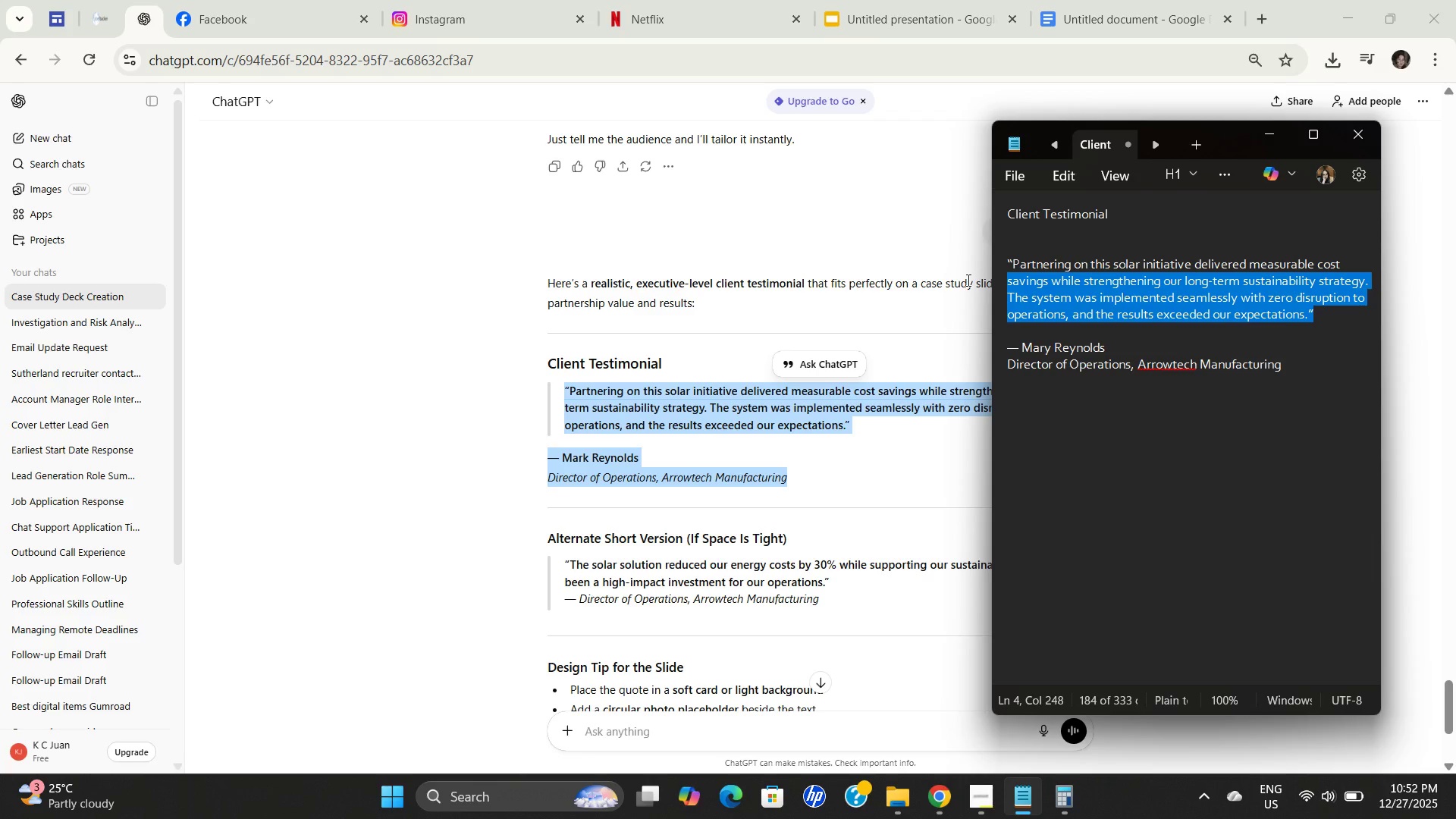 
key(Control+C)
 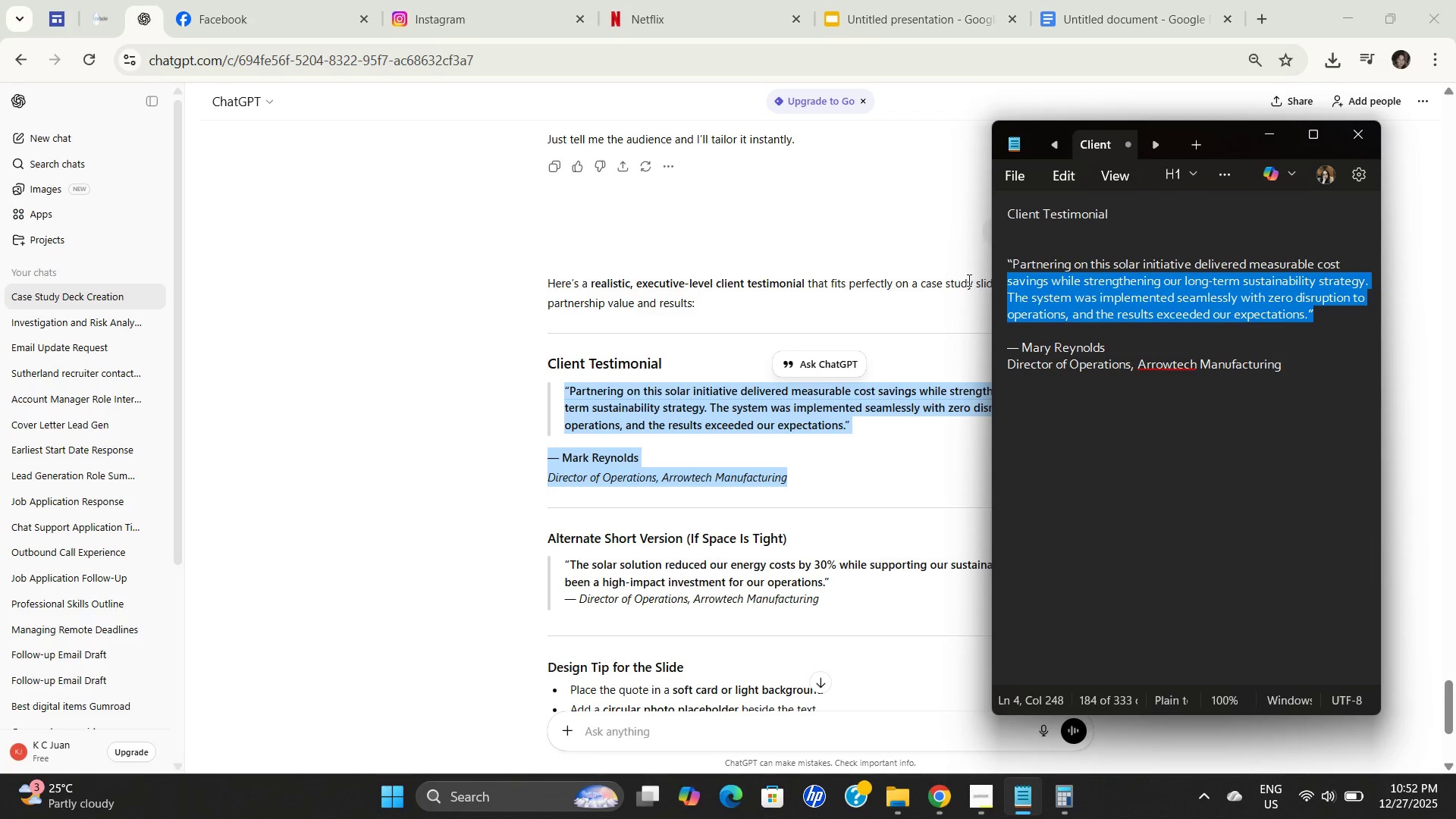 
key(Control+C)
 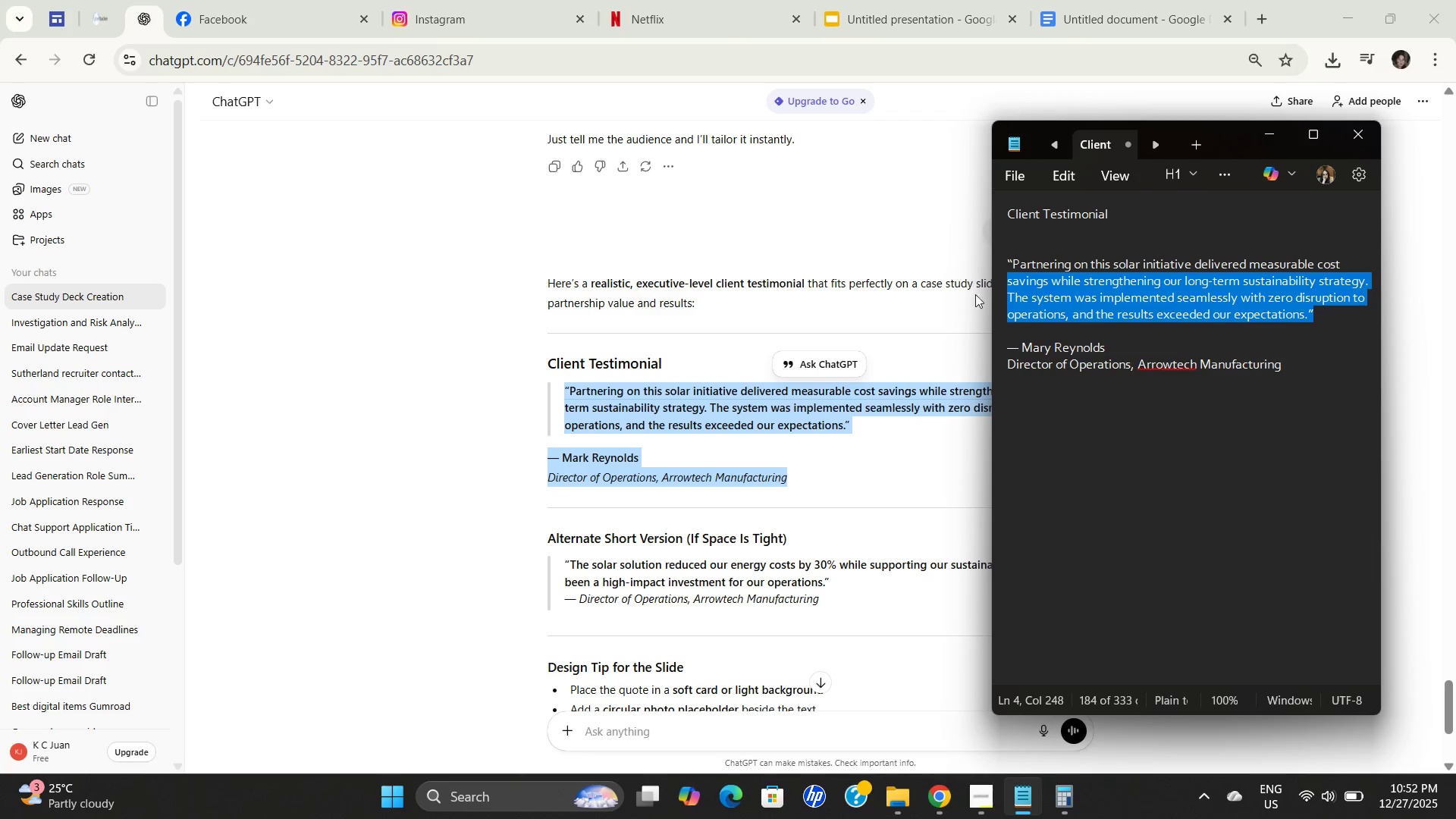 
key(Control+C)
 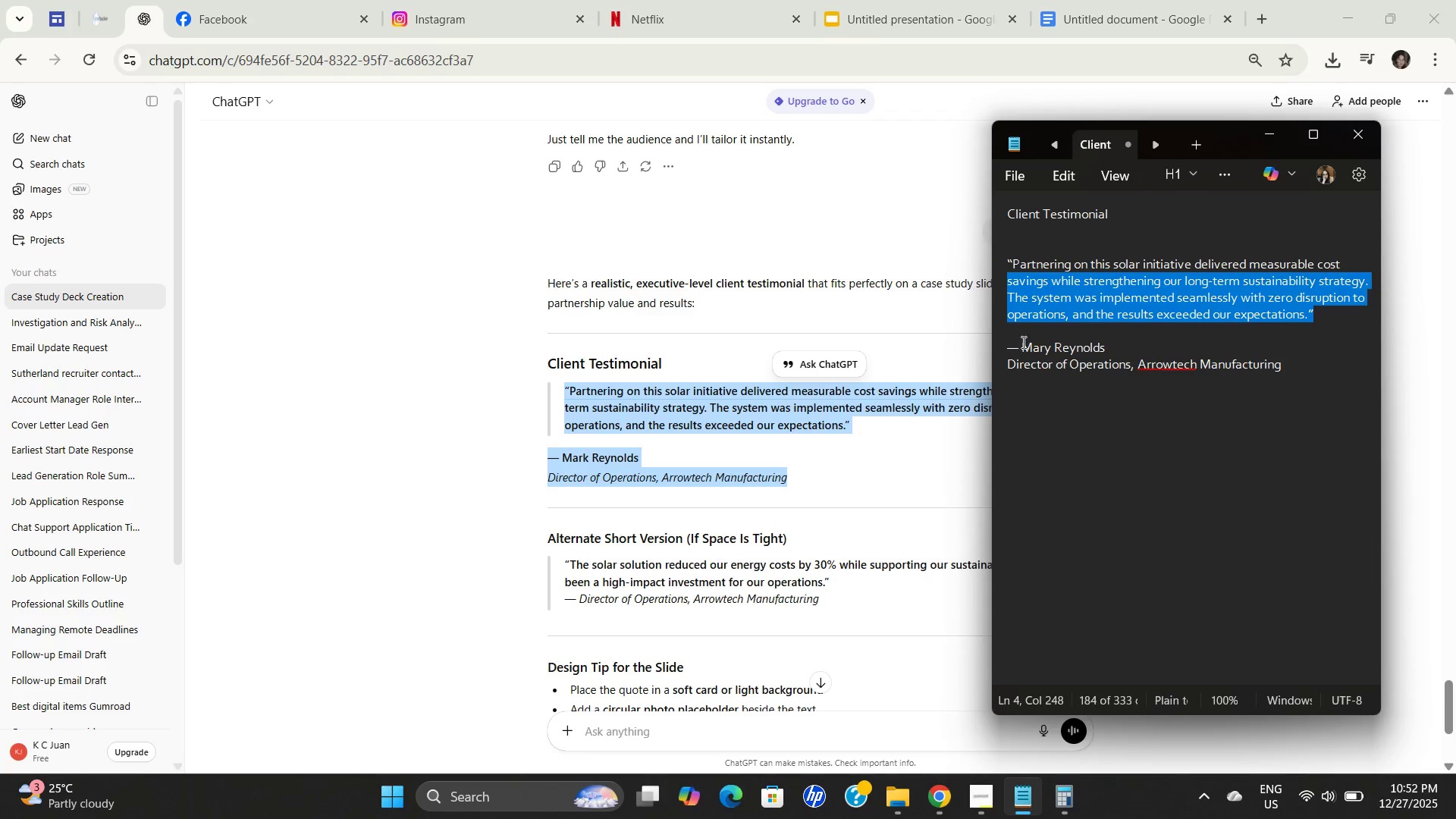 
key(Control+C)
 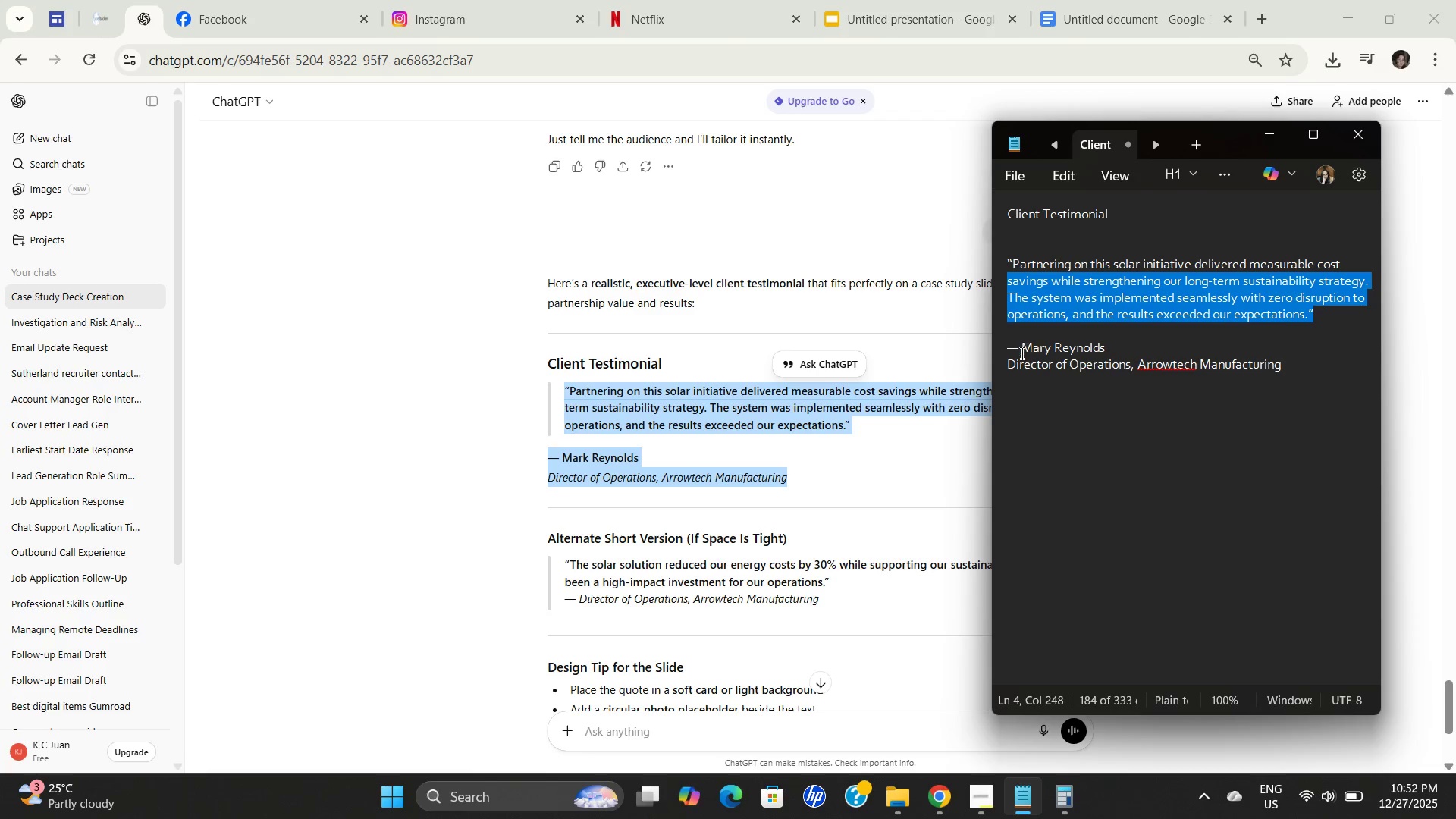 
key(Control+C)
 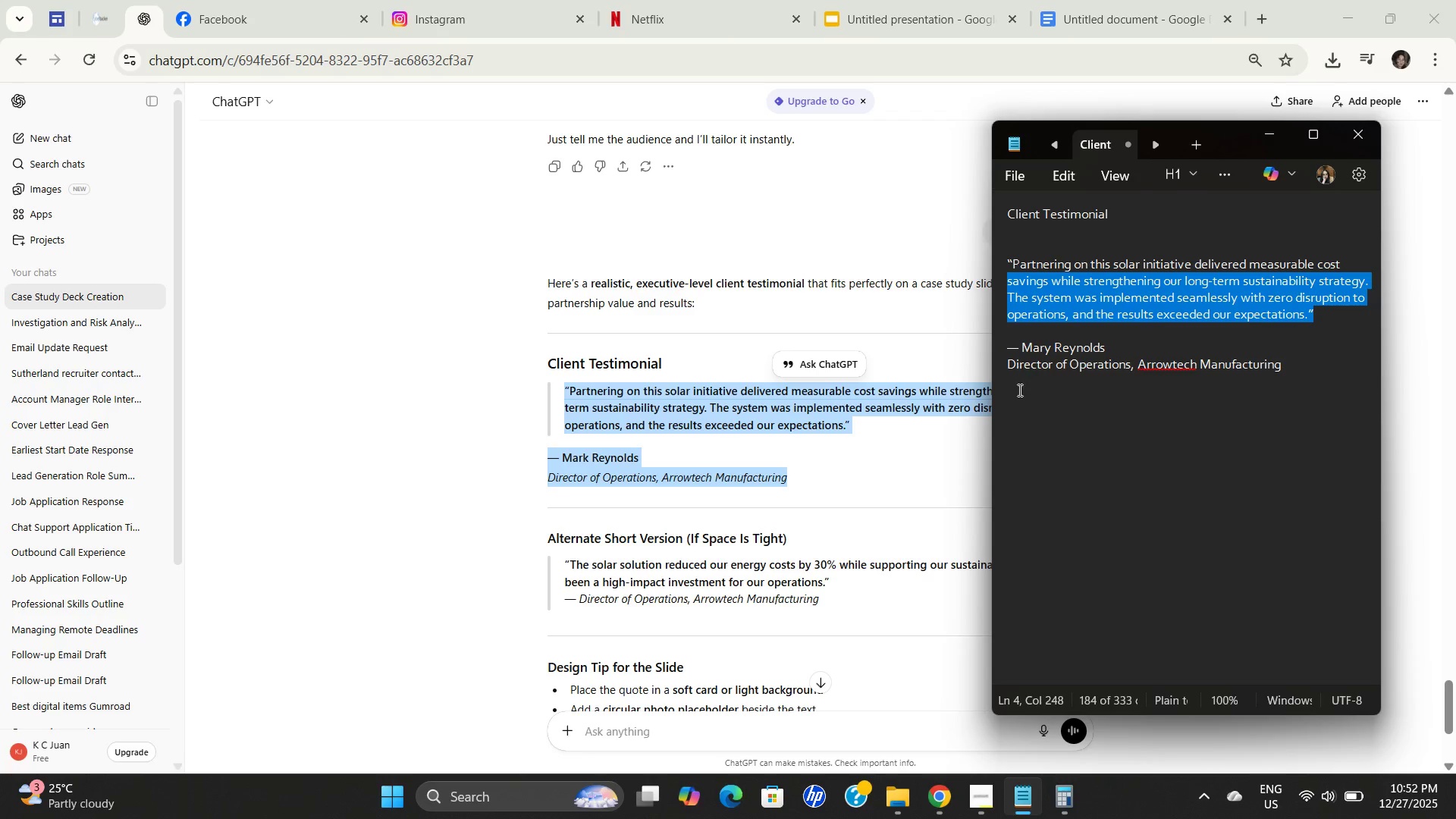 
key(Control+C)
 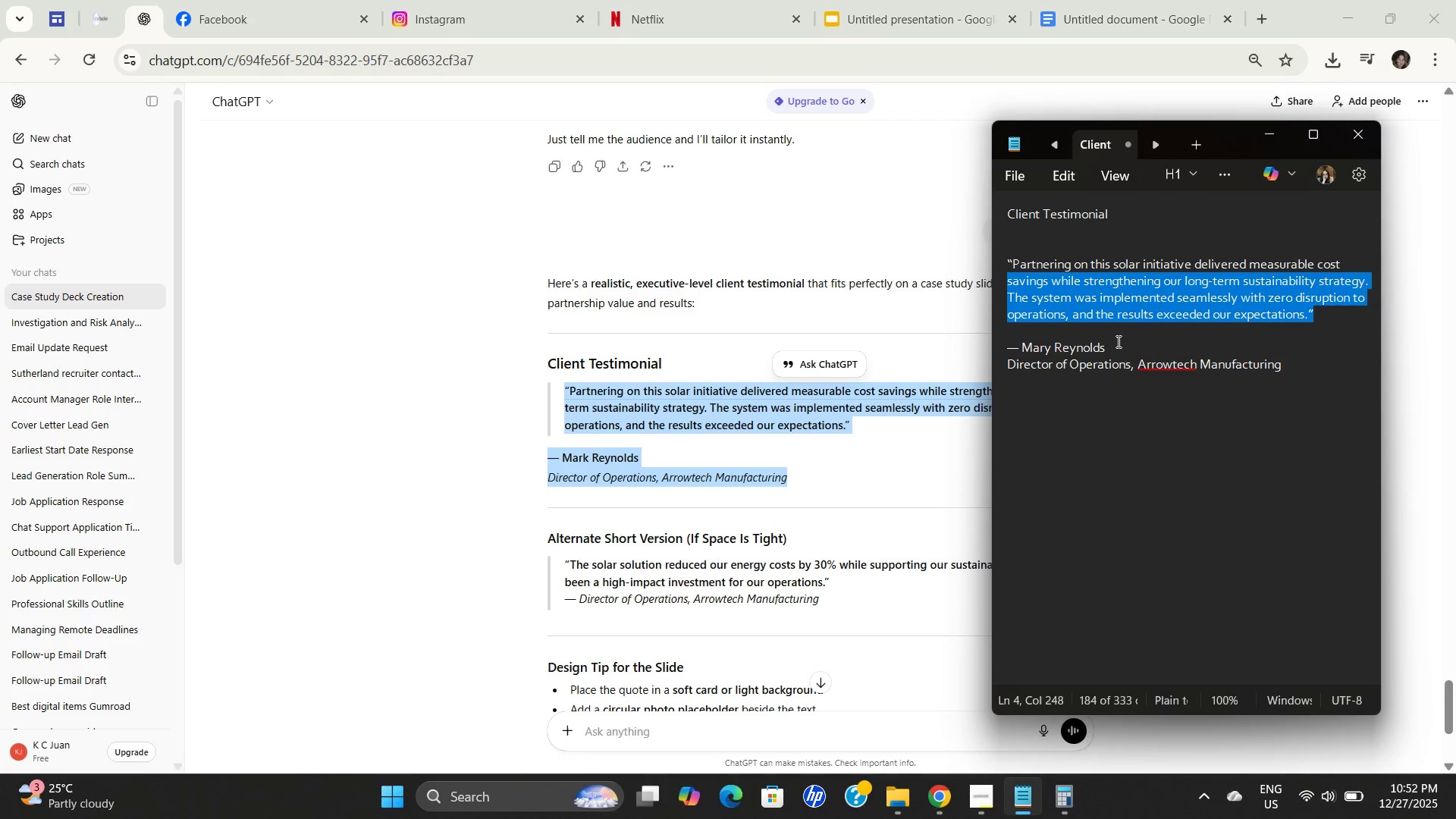 
left_click_drag(start_coordinate=[1118, 343], to_coordinate=[996, 344])
 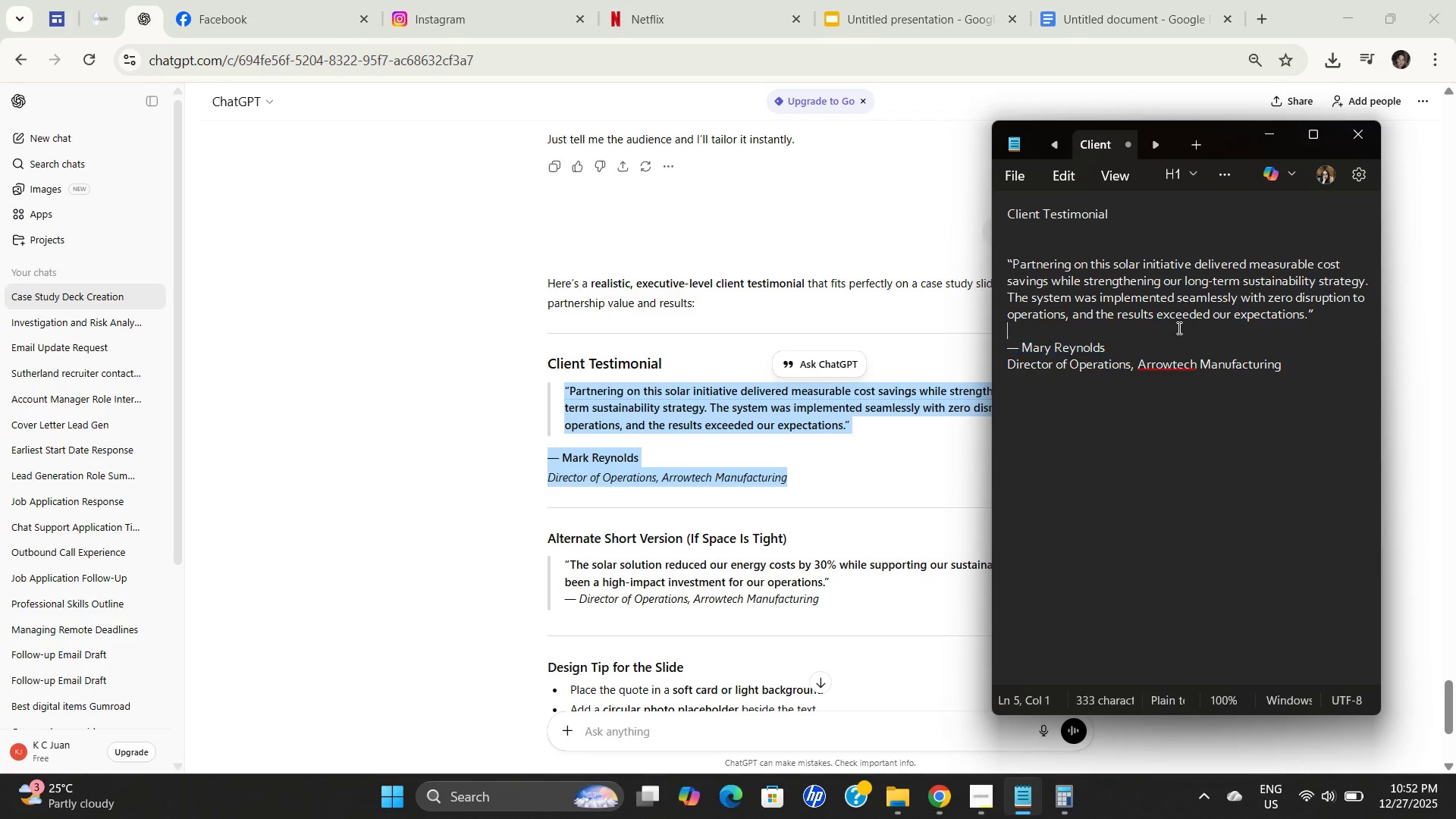 
left_click([1178, 328])
 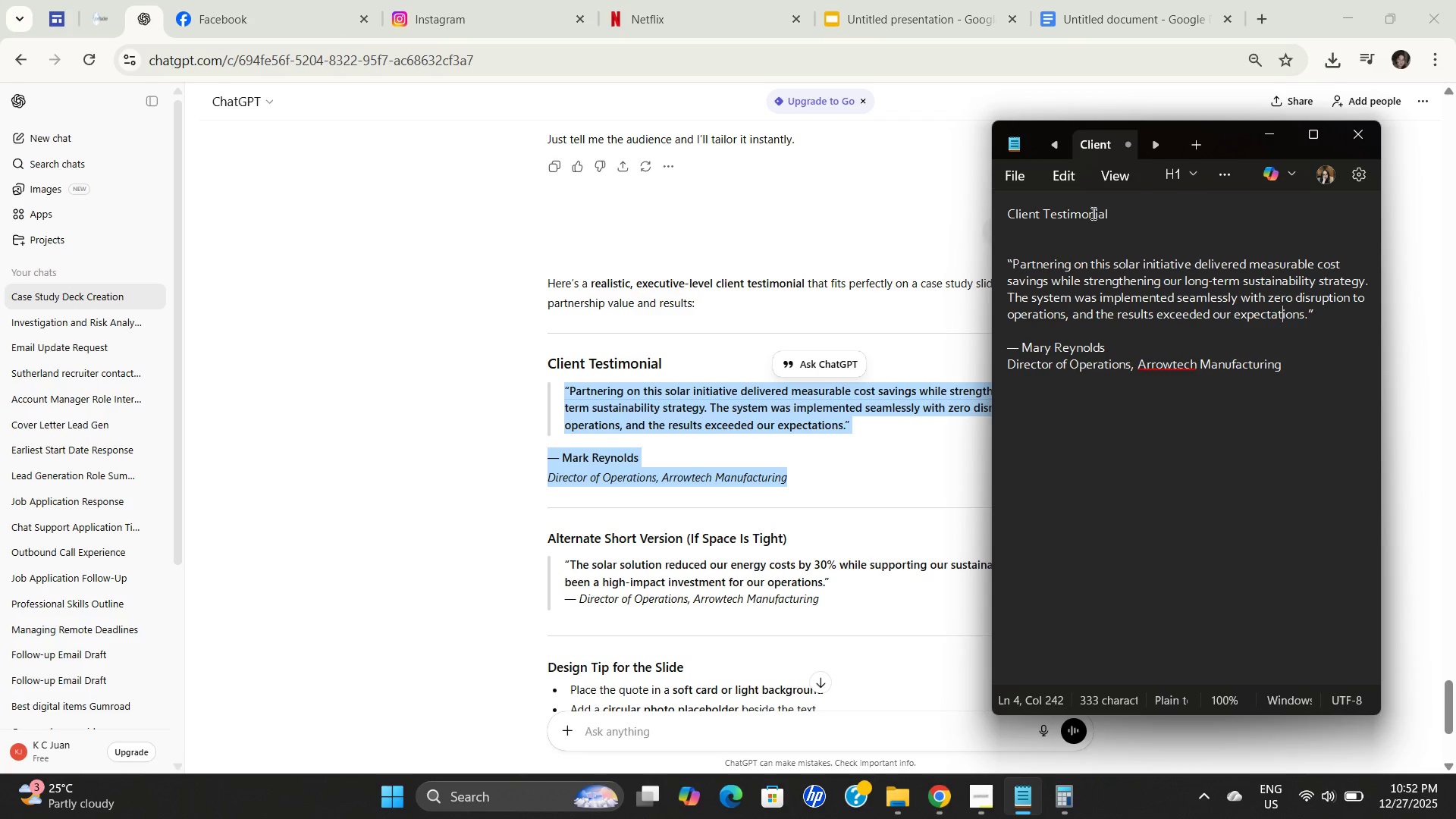 
left_click_drag(start_coordinate=[1130, 213], to_coordinate=[905, 208])
 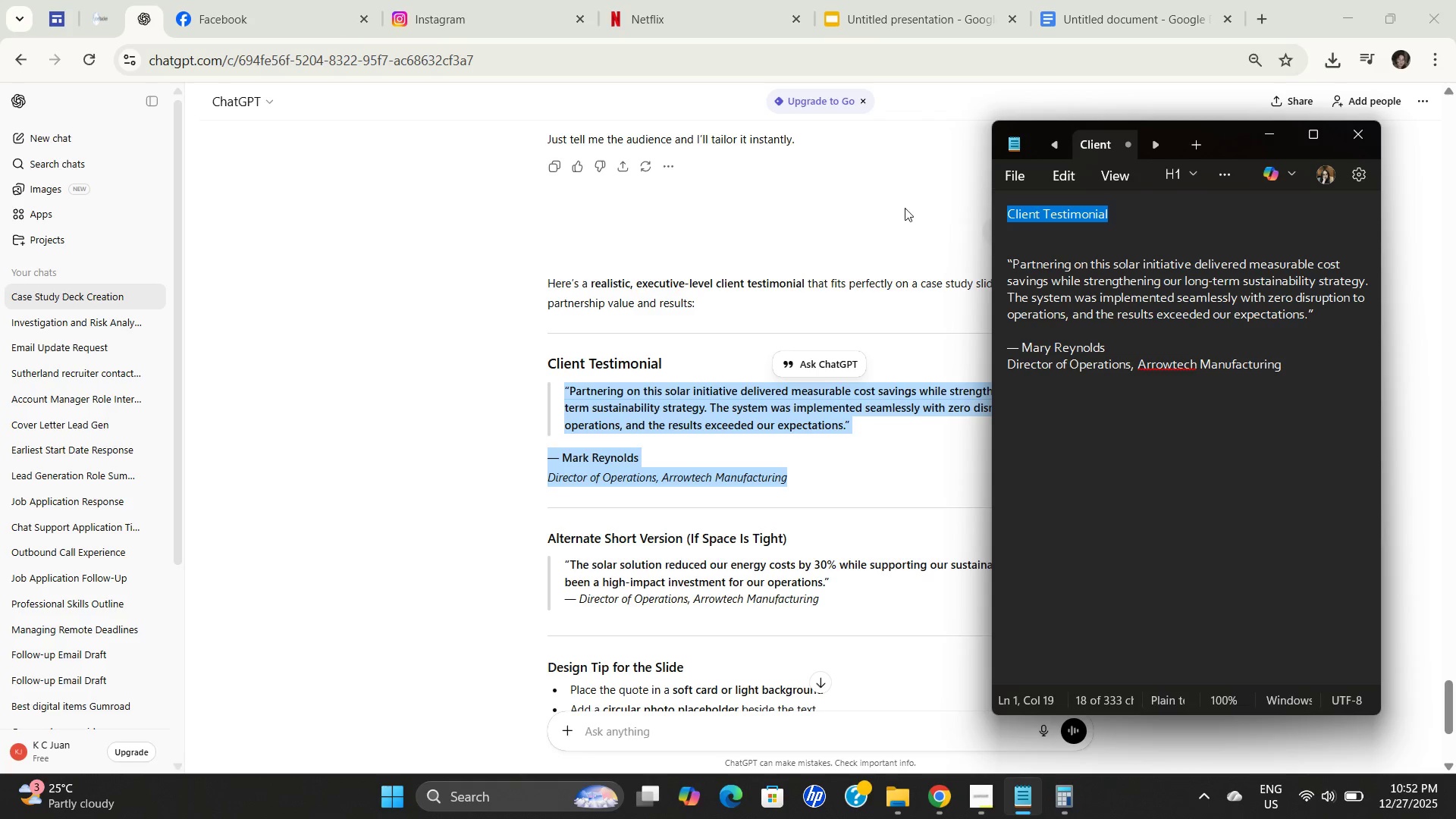 
key(Control+C)
 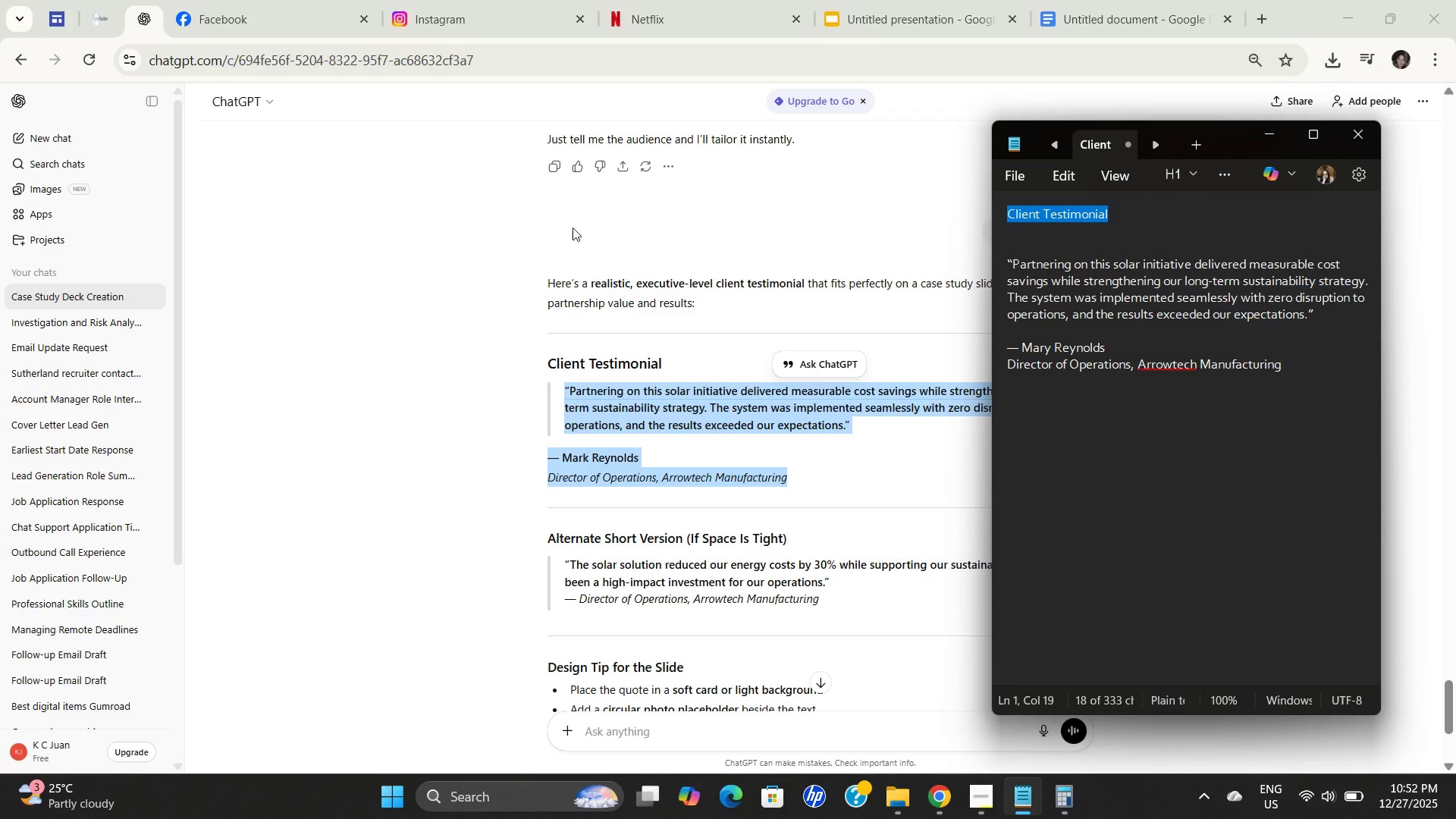 
key(Control+C)
 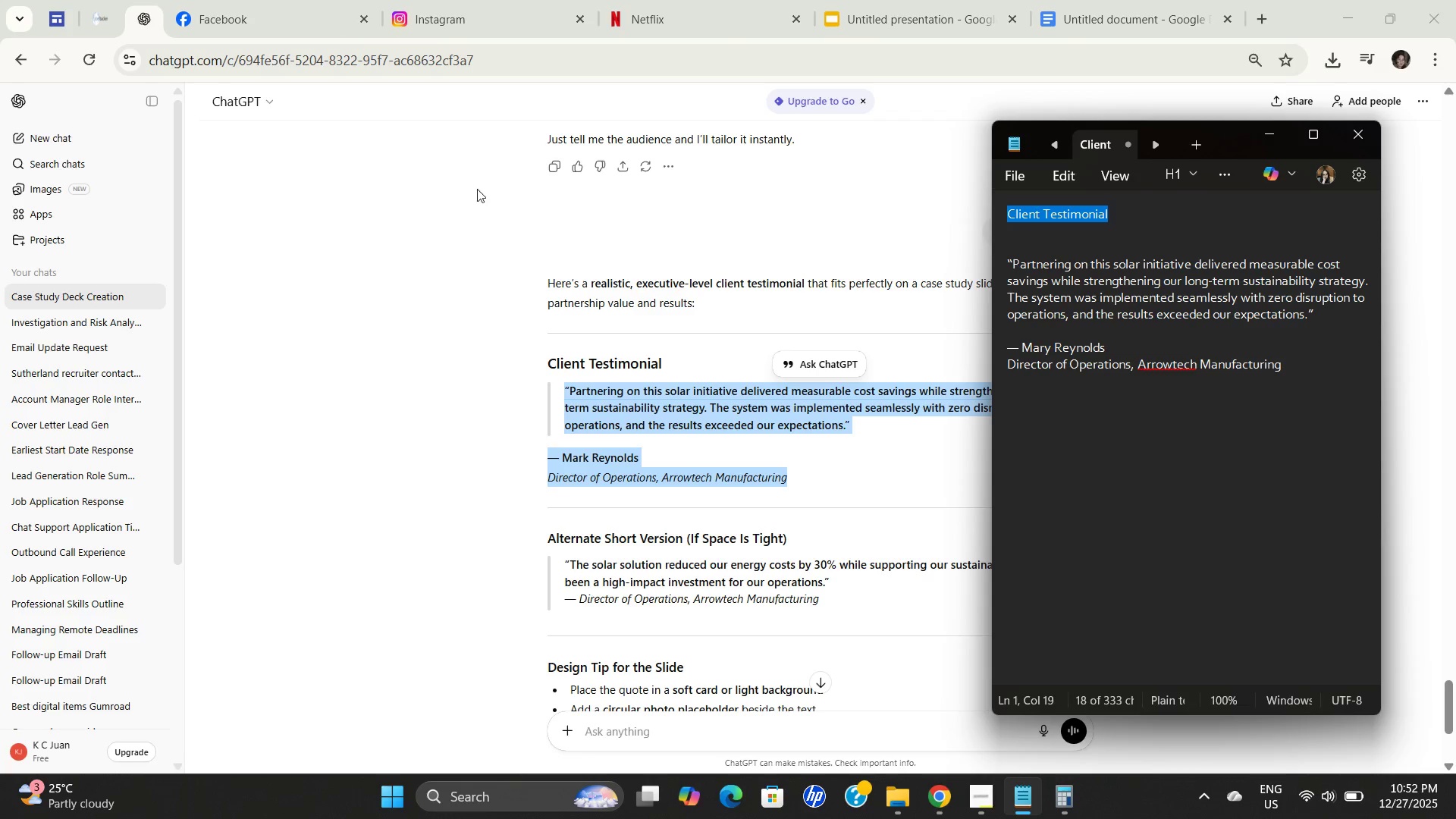 
key(Control+C)
 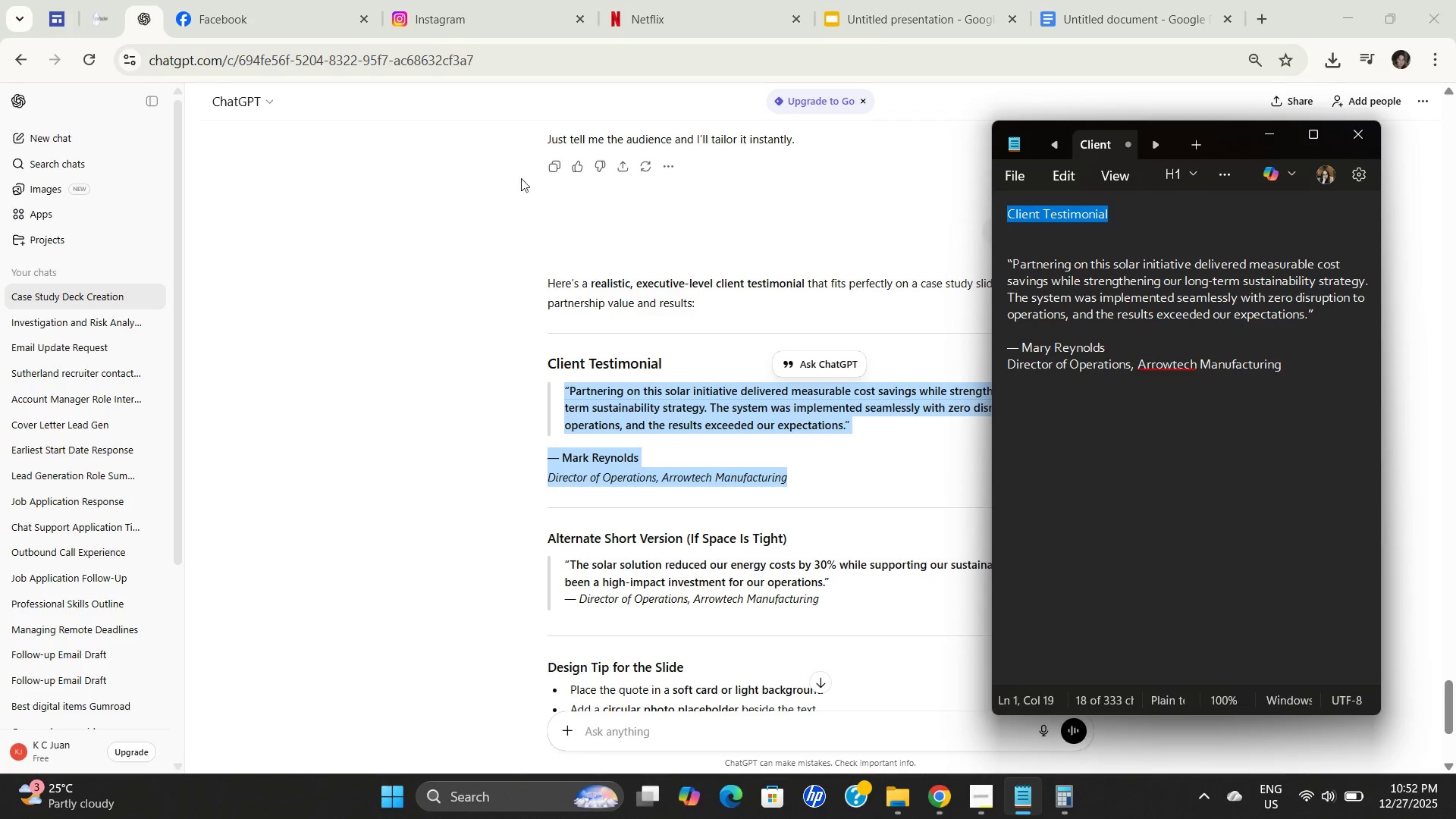 
key(Control+C)
 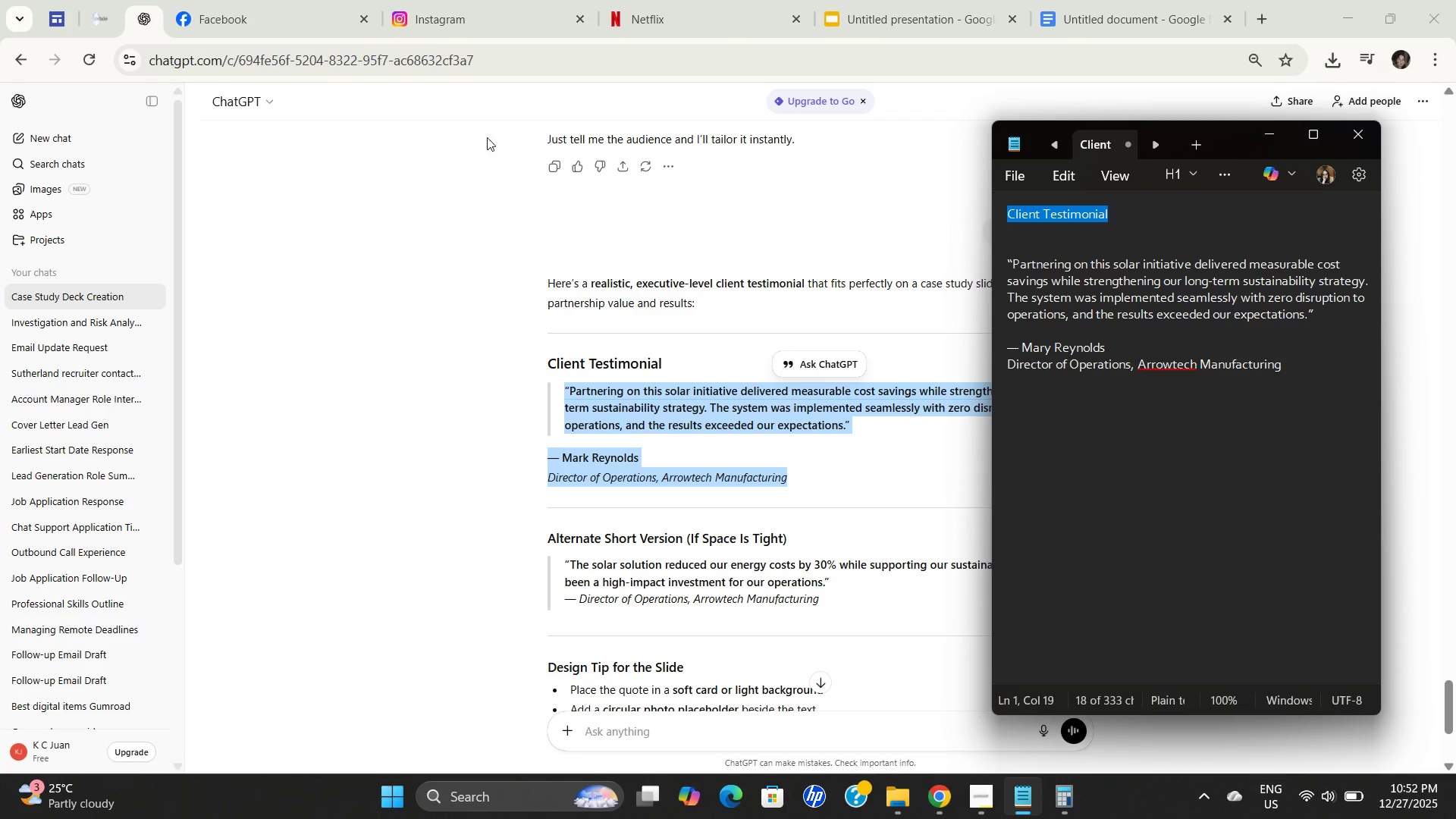 
key(Control+C)
 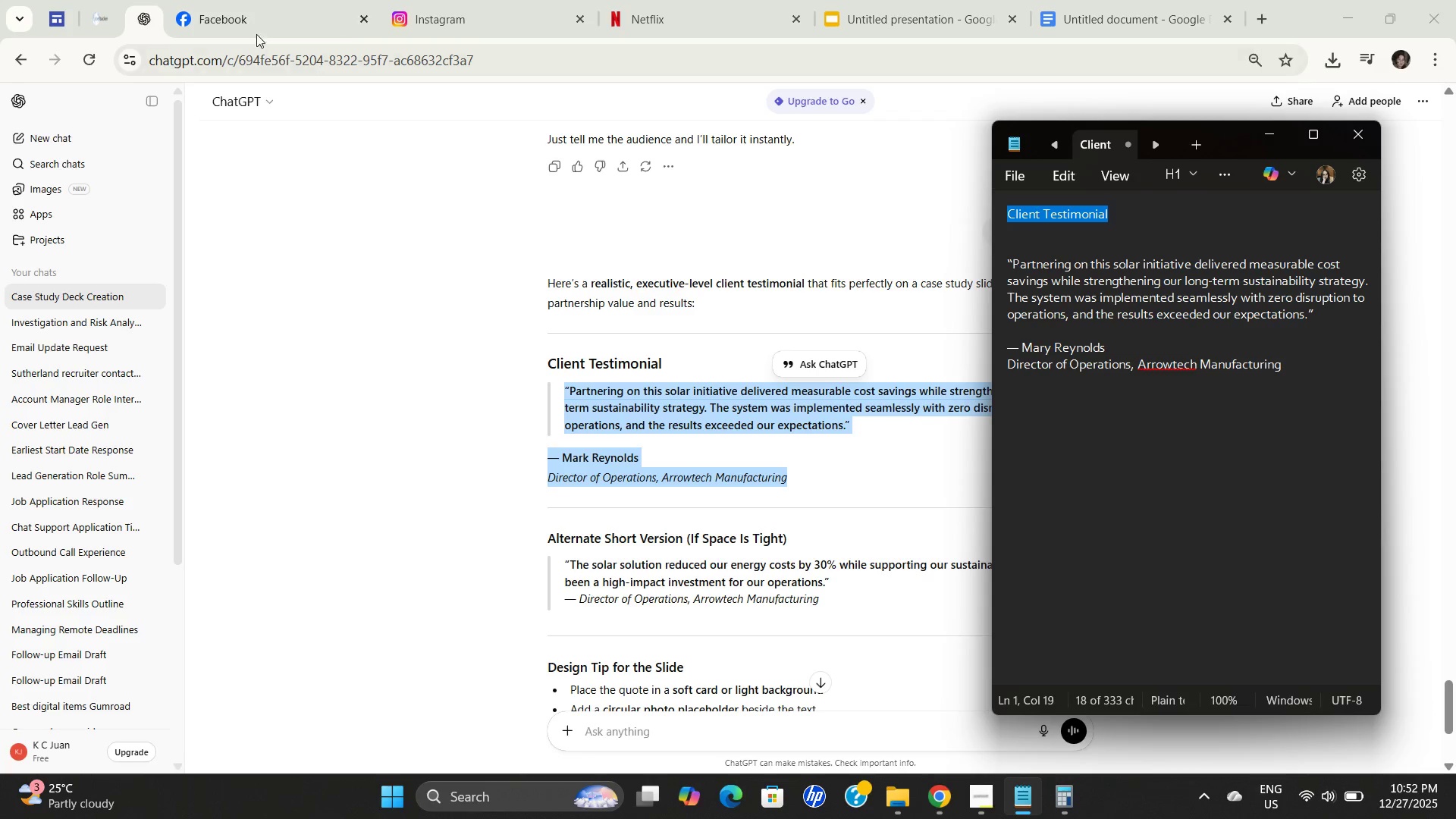 
key(Control+C)
 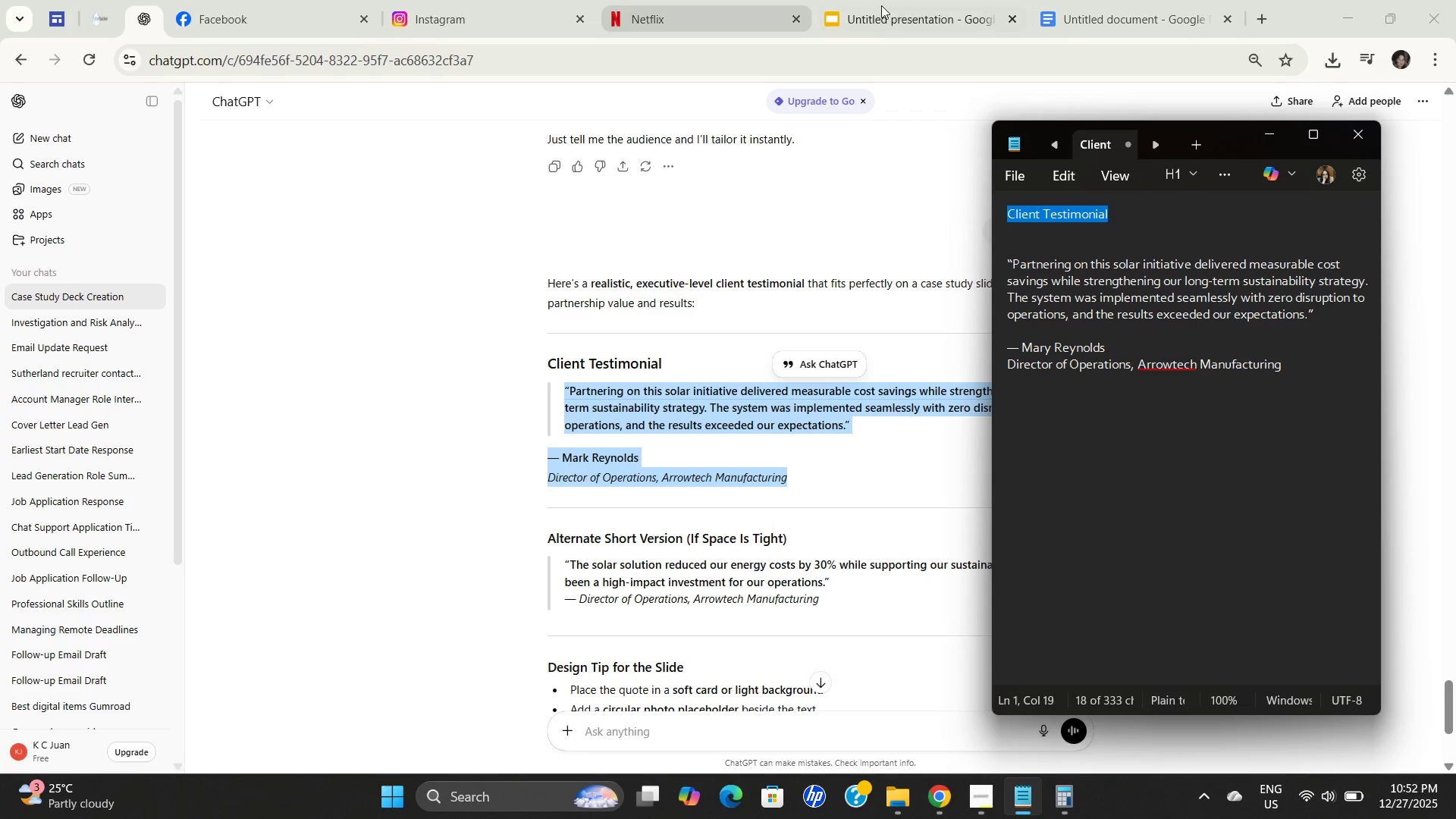 
left_click([881, 5])
 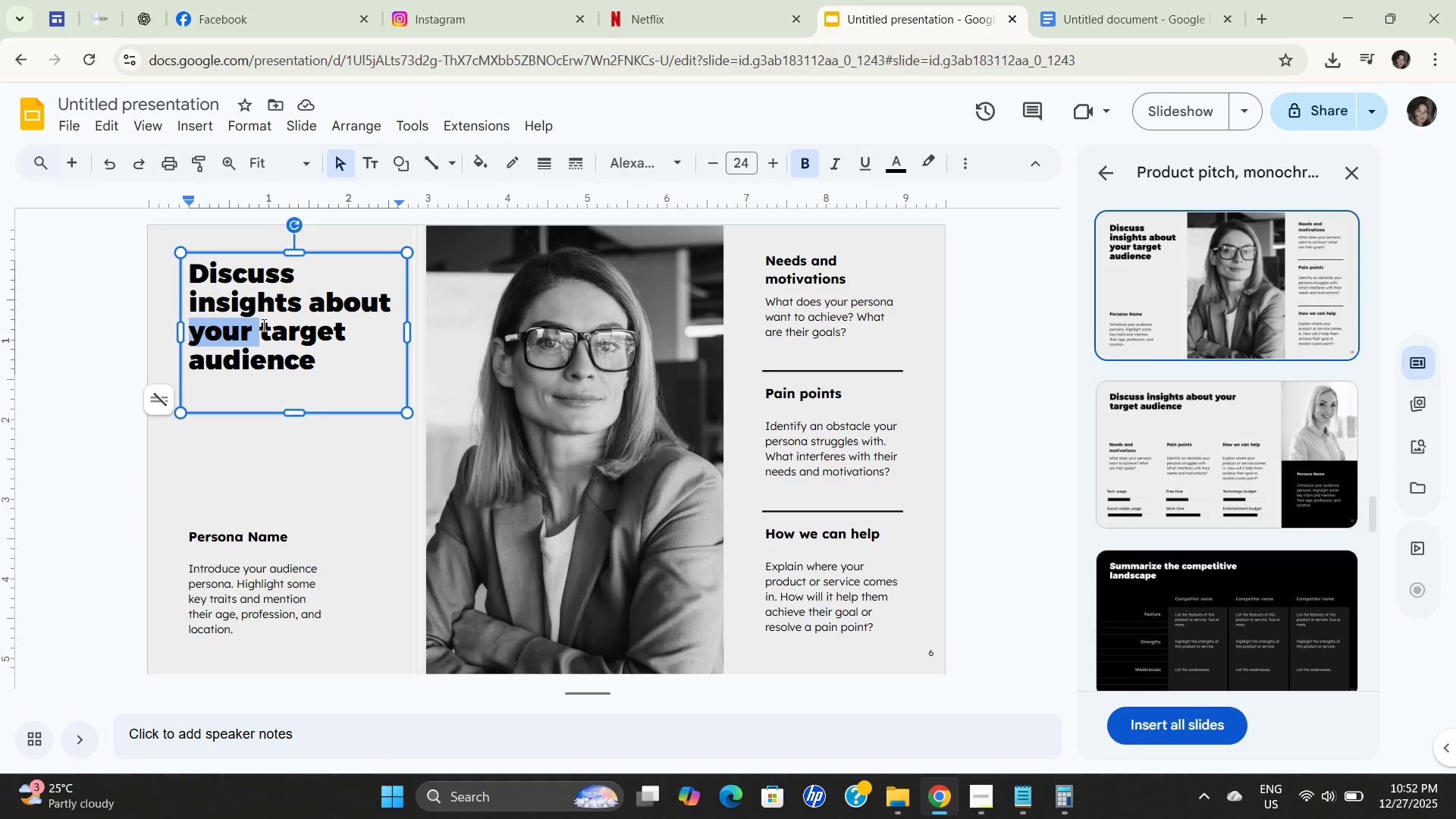 
double_click([262, 326])
 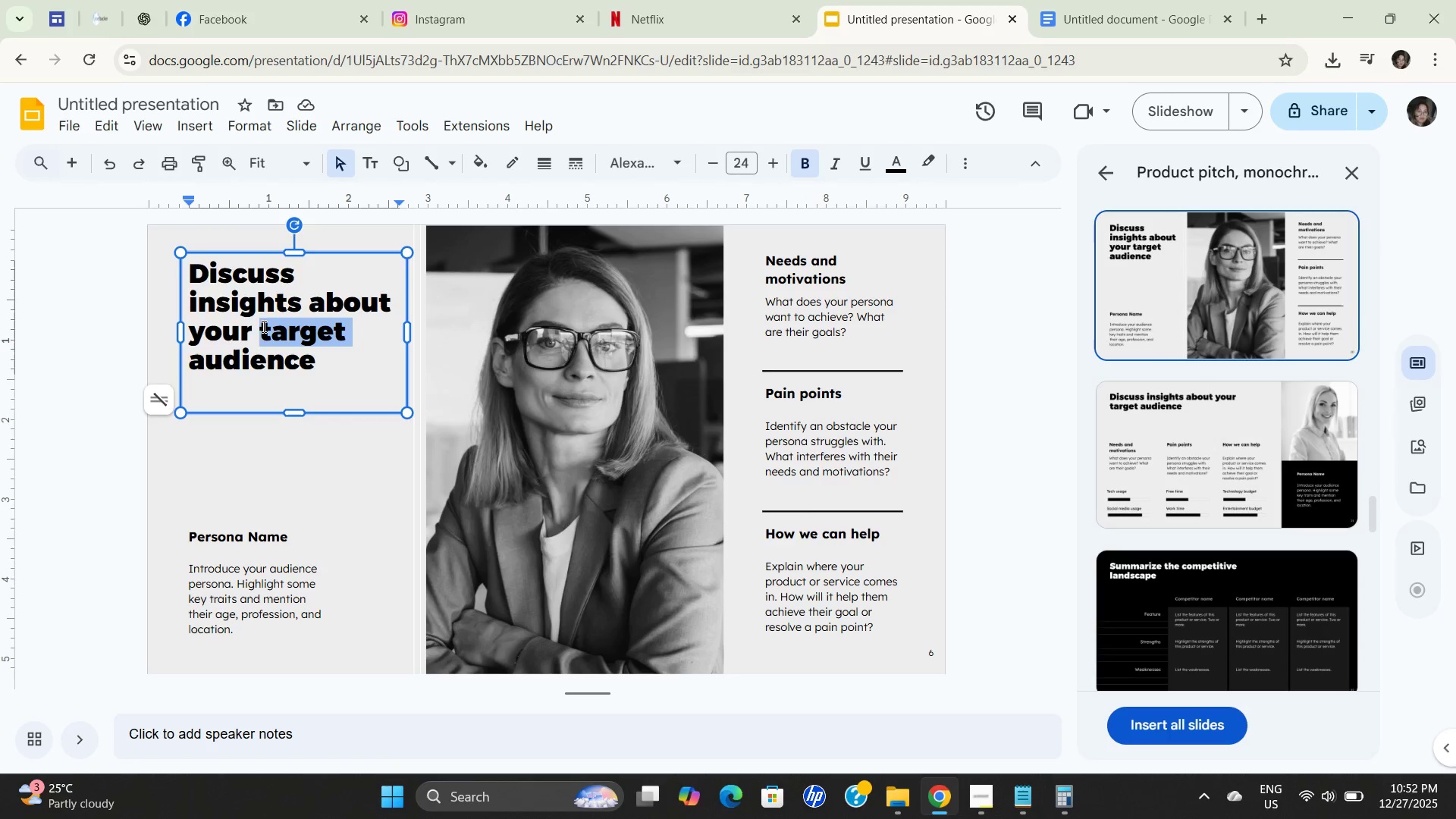 
triple_click([262, 326])
 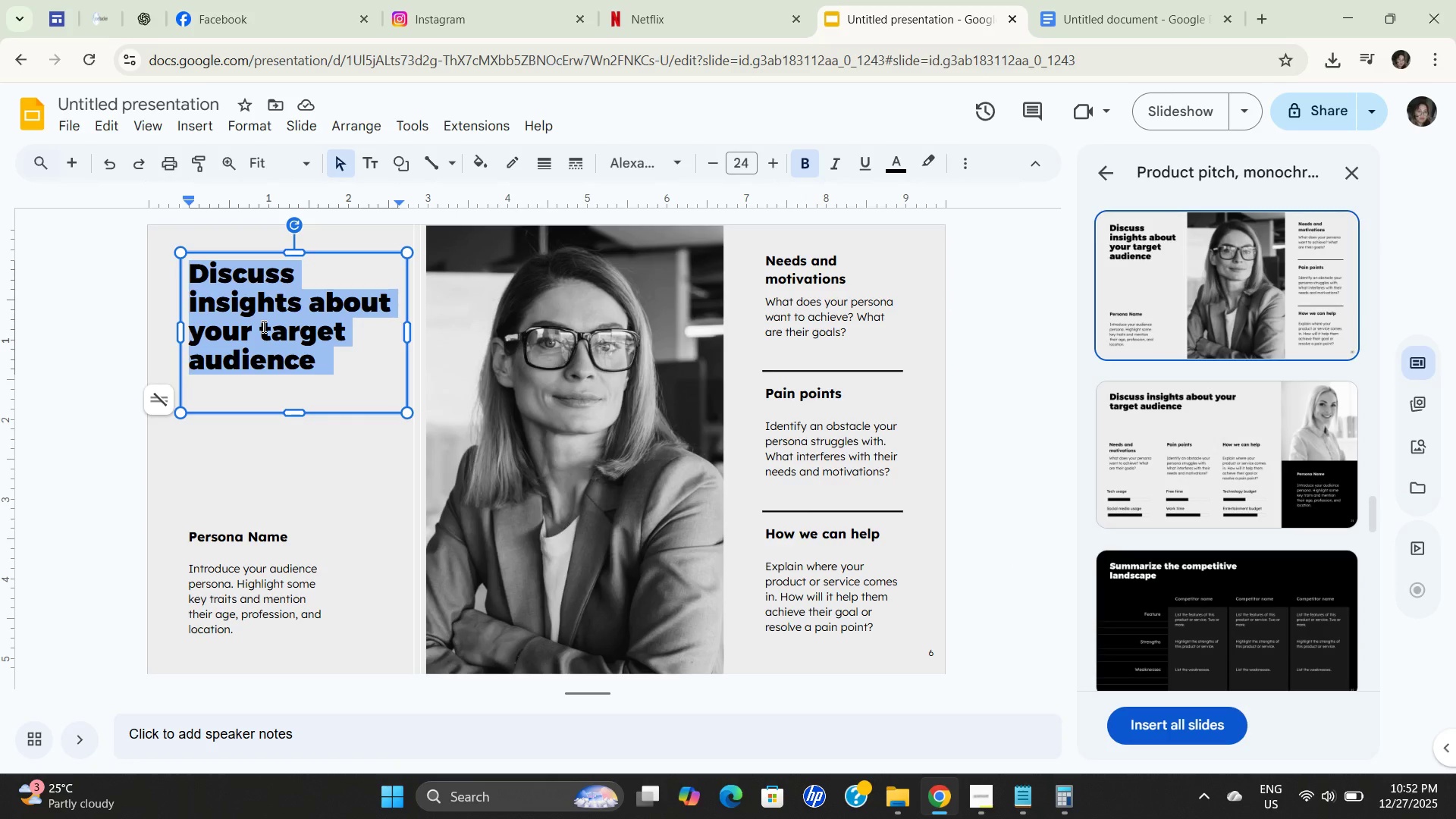 
key(Control+V)
 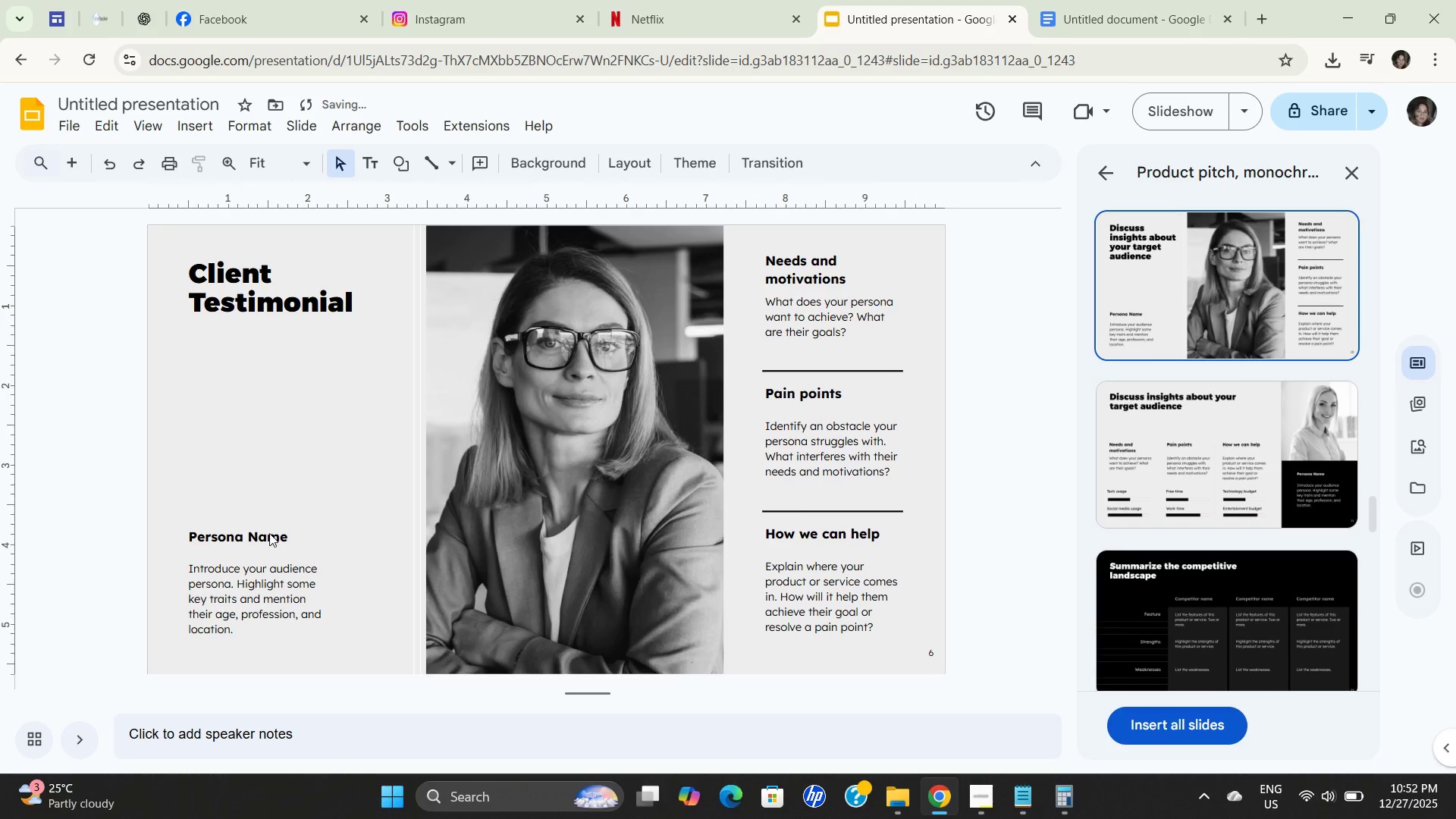 
double_click([269, 532])
 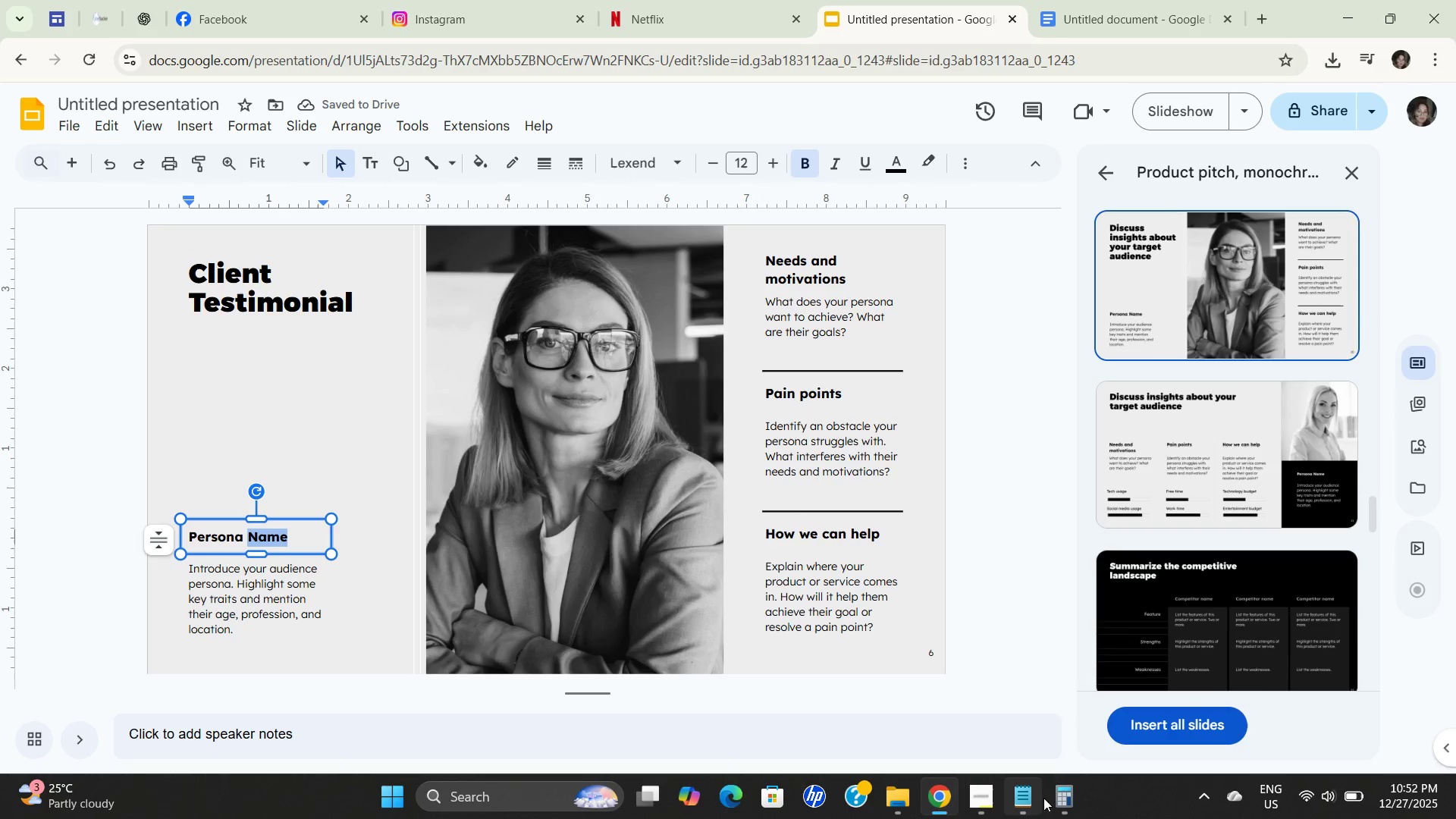 
left_click([1028, 797])
 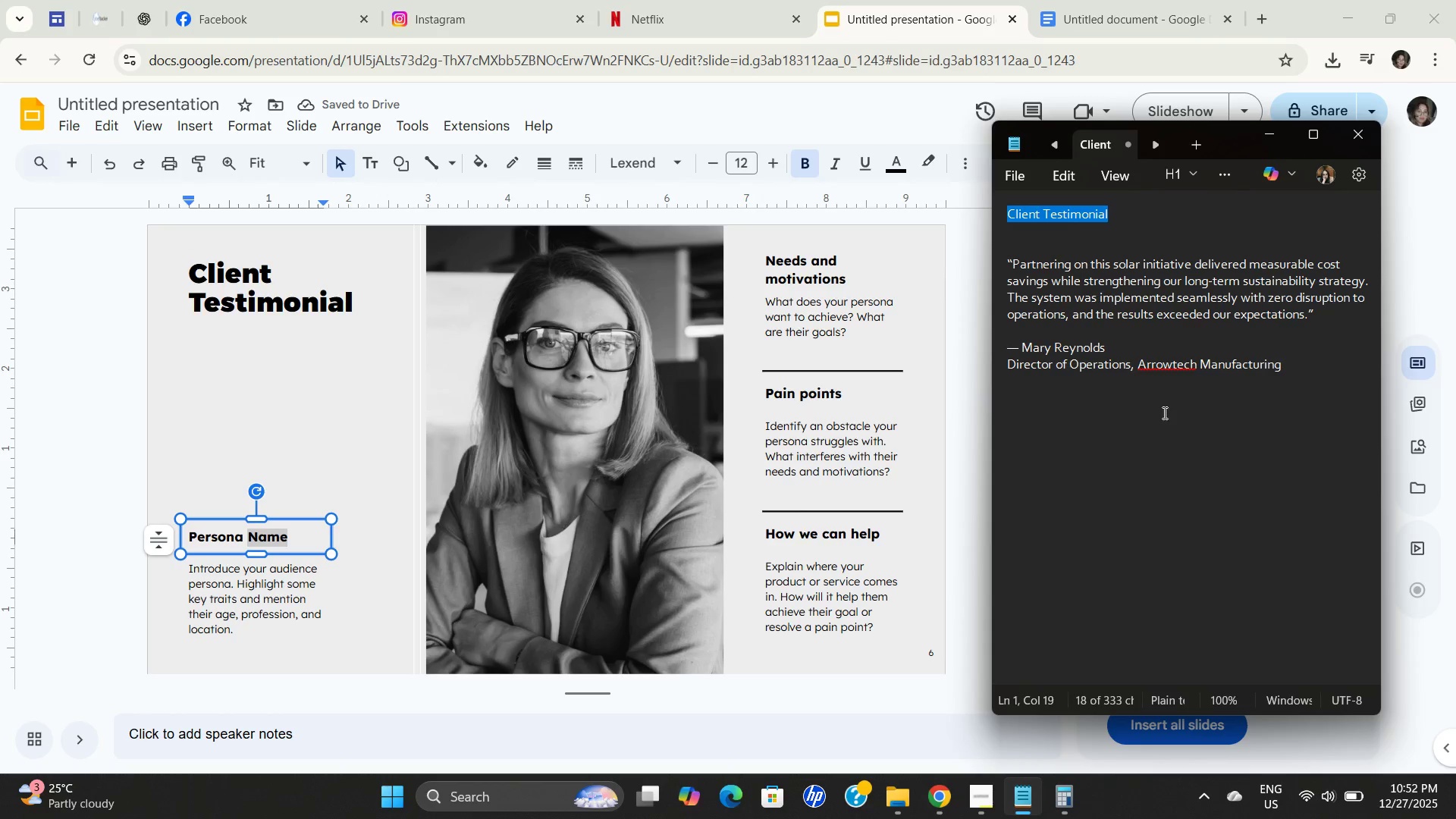 
left_click([1171, 394])
 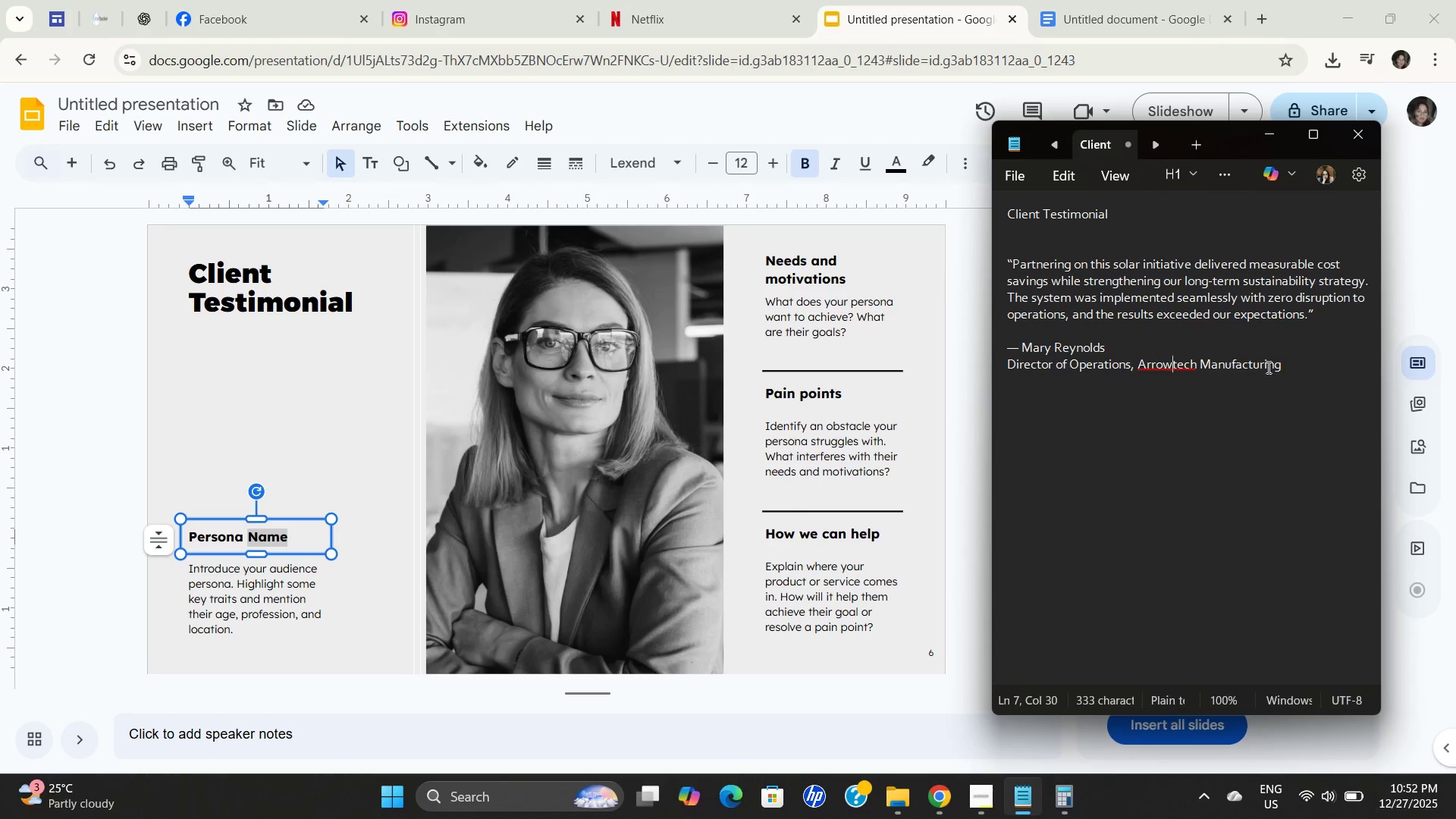 
left_click_drag(start_coordinate=[1287, 370], to_coordinate=[984, 347])
 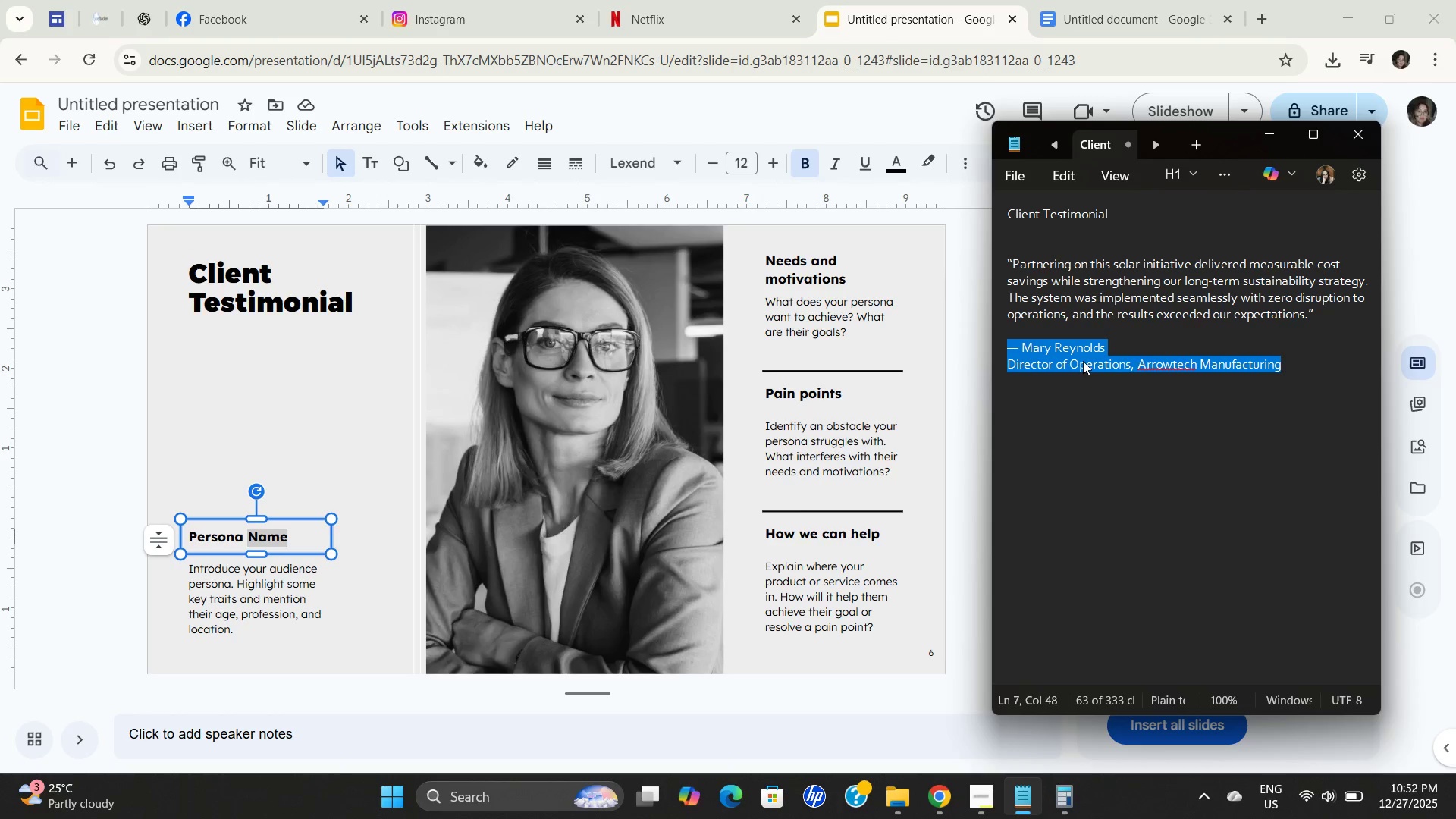 
key(Control+C)
 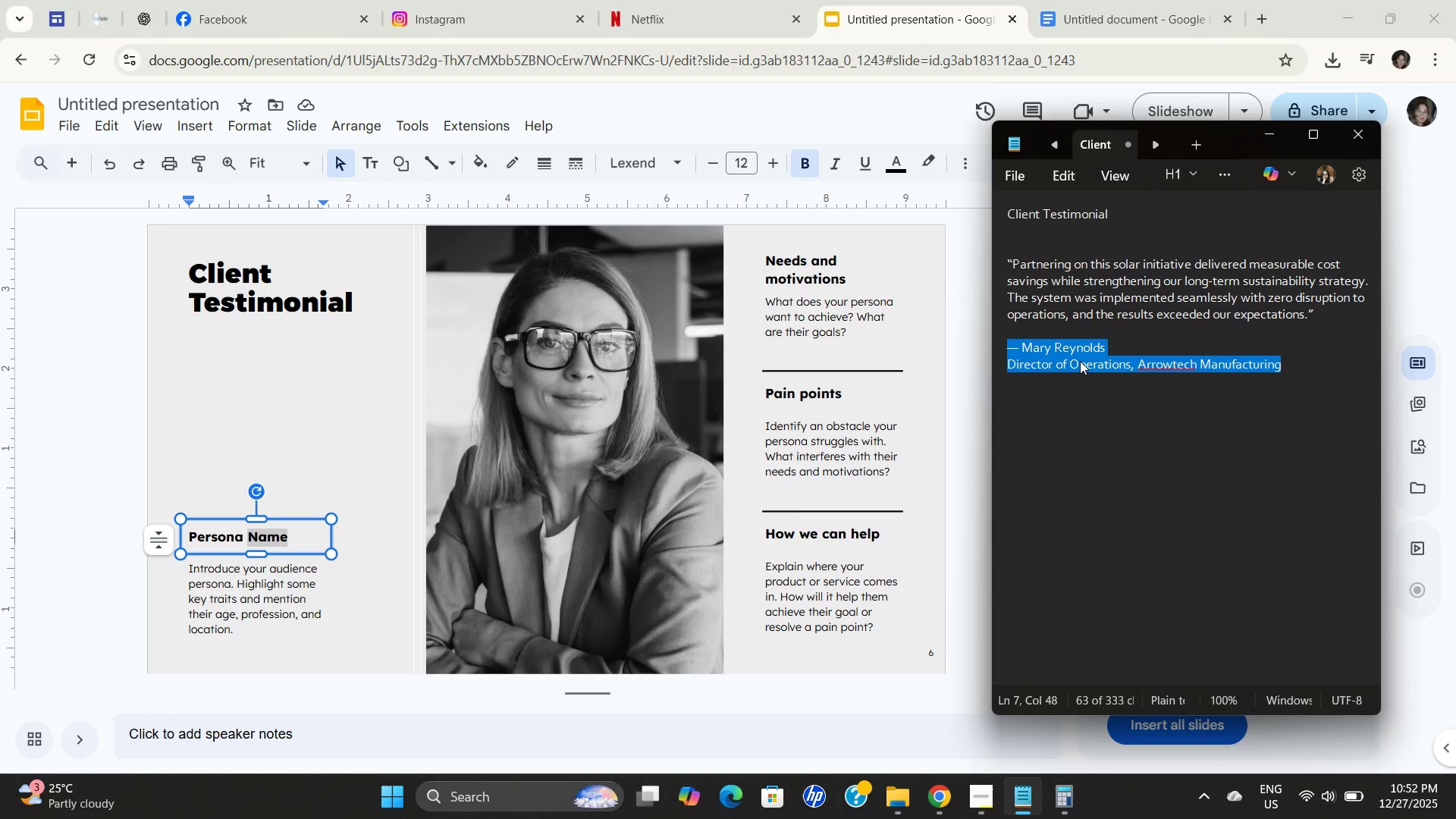 
key(Control+C)
 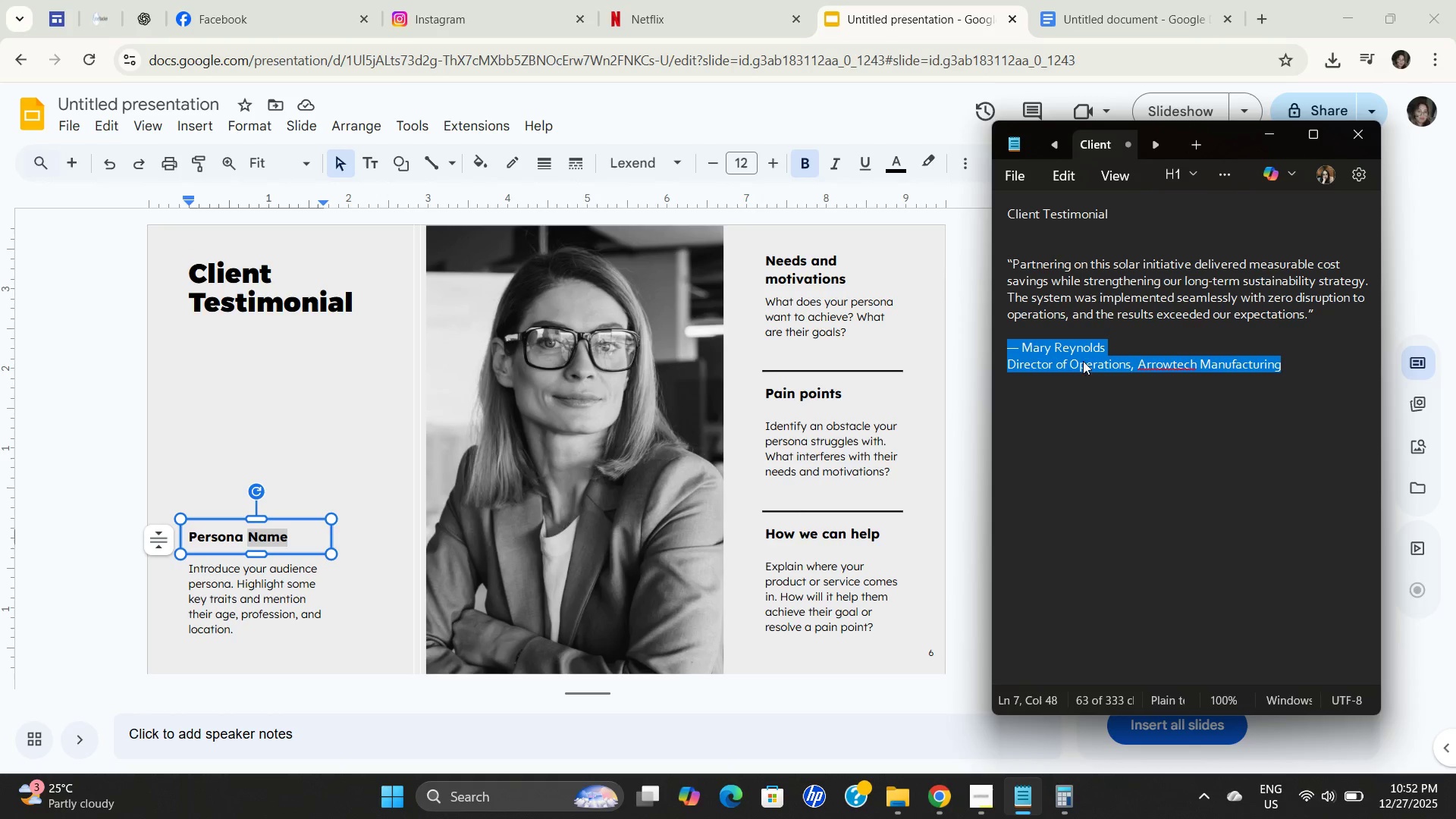 
key(Control+C)
 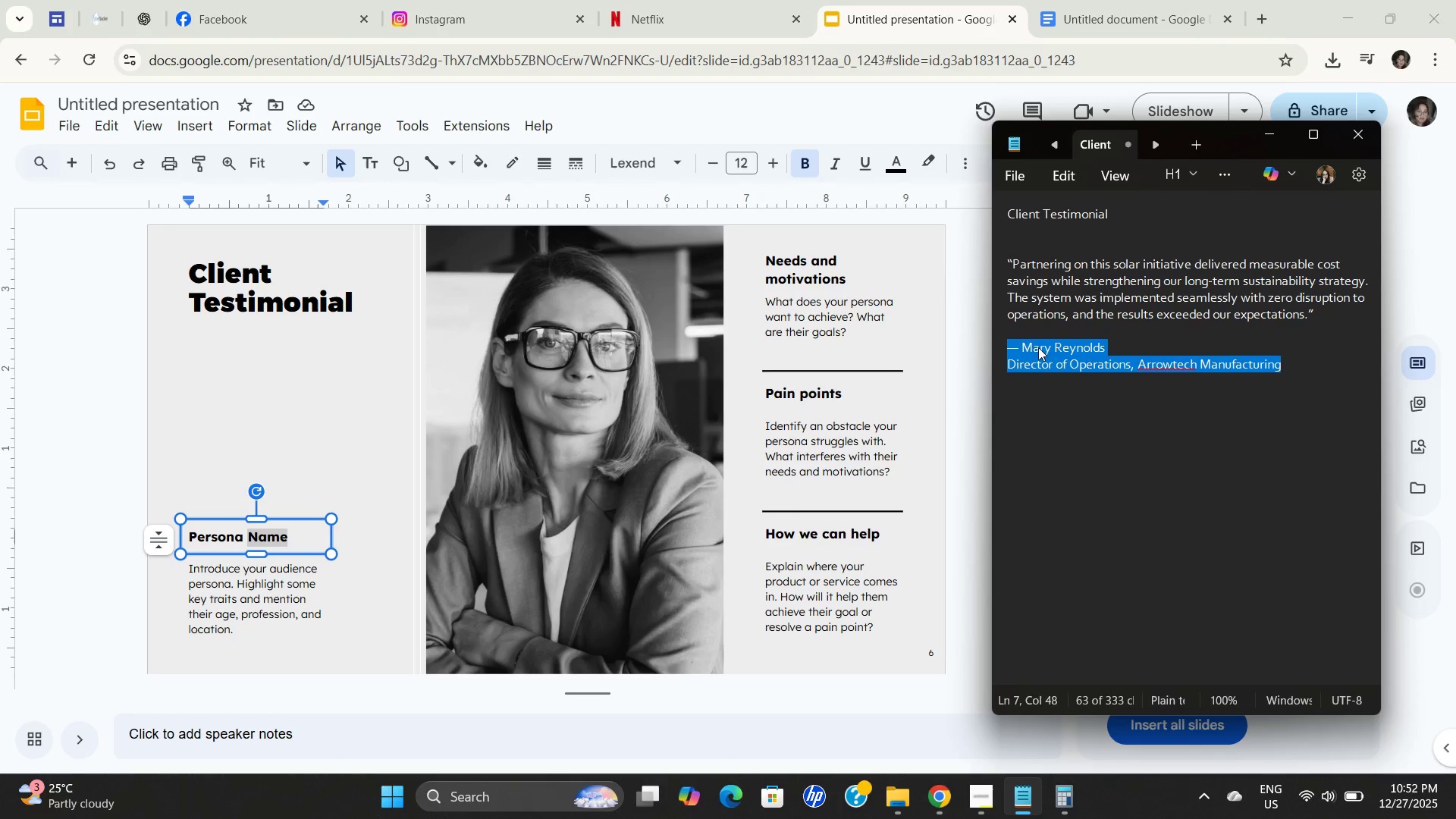 
key(Control+C)
 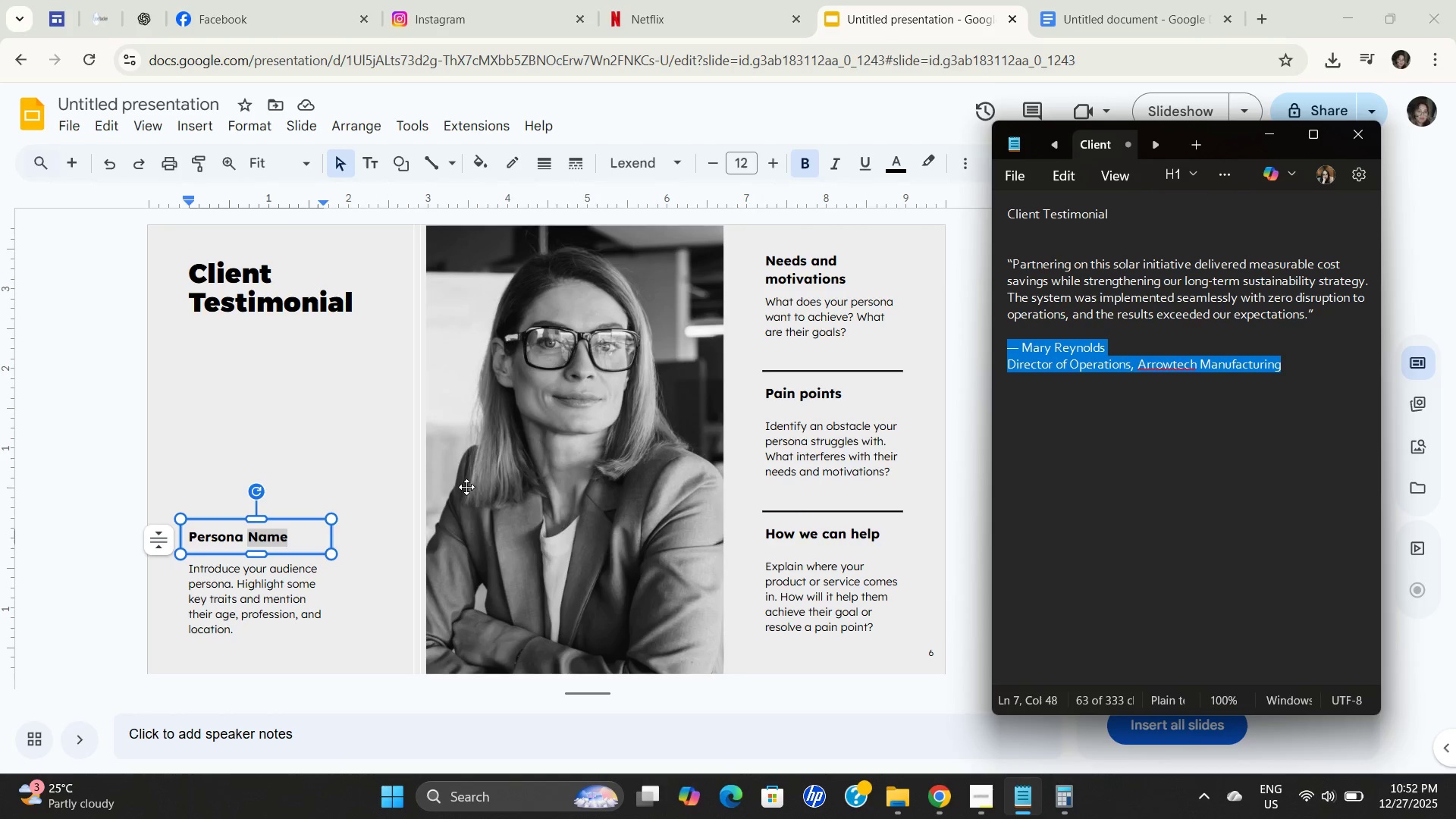 
key(Control+C)
 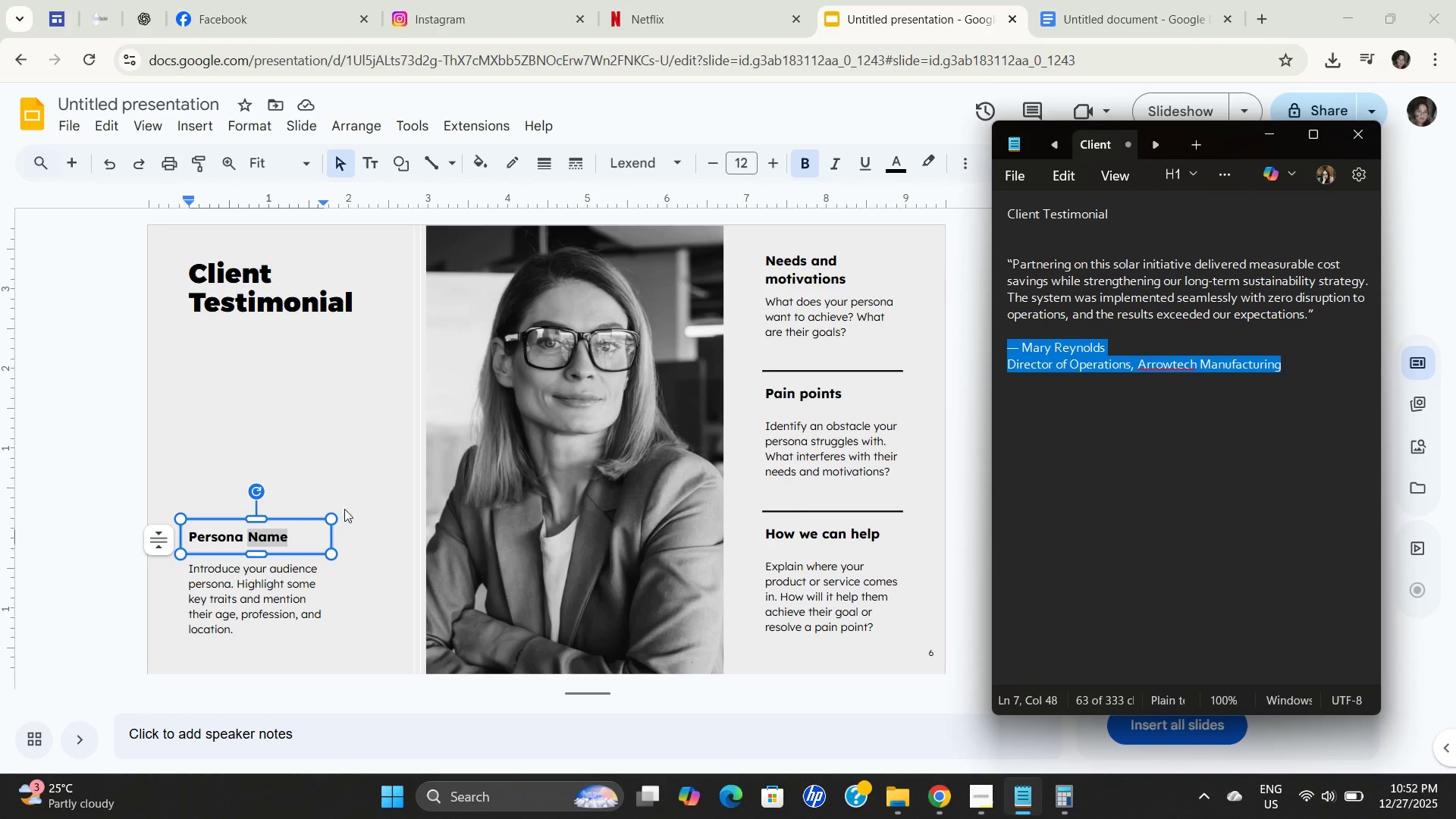 
key(Control+C)
 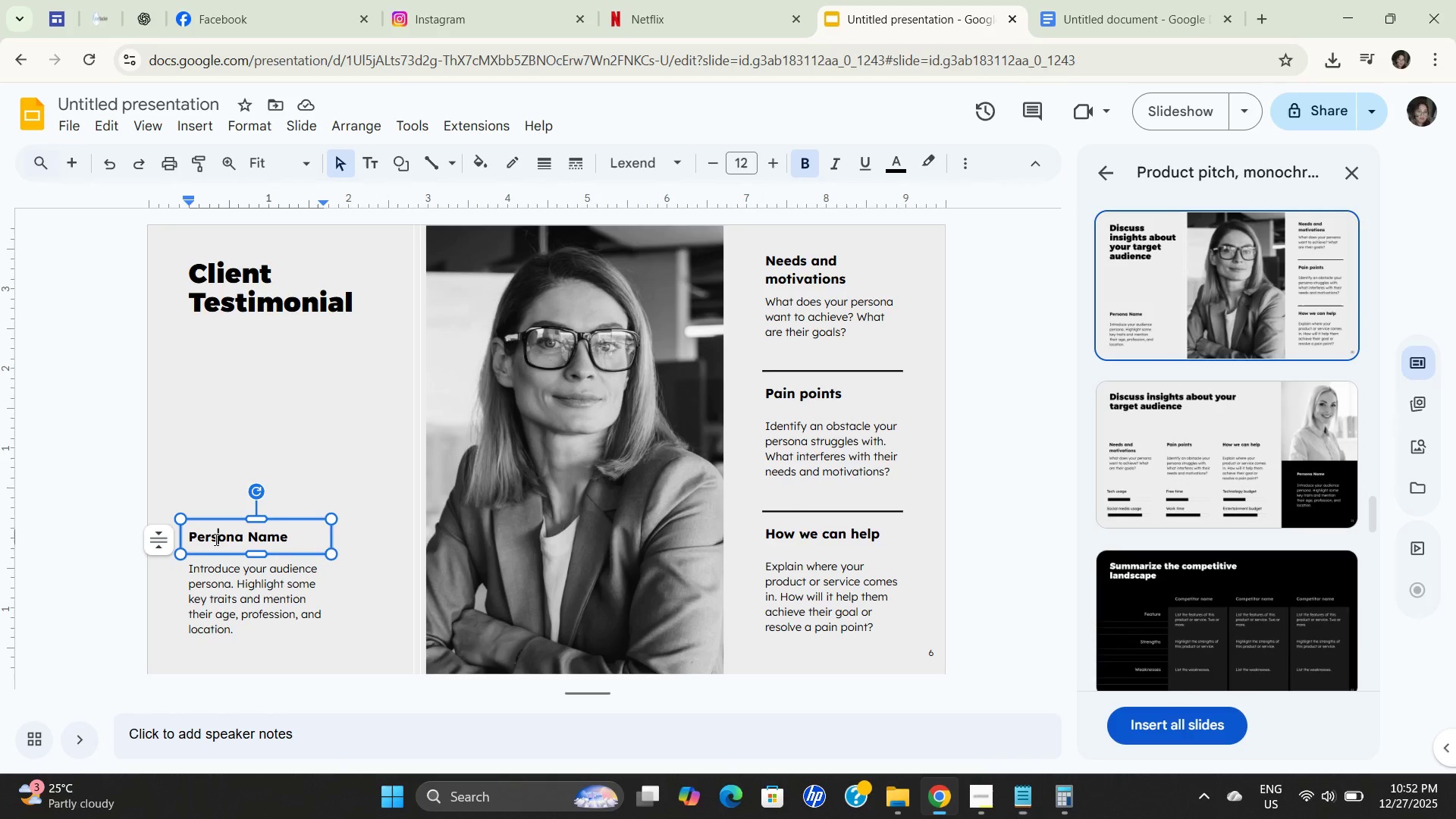 
double_click([215, 539])
 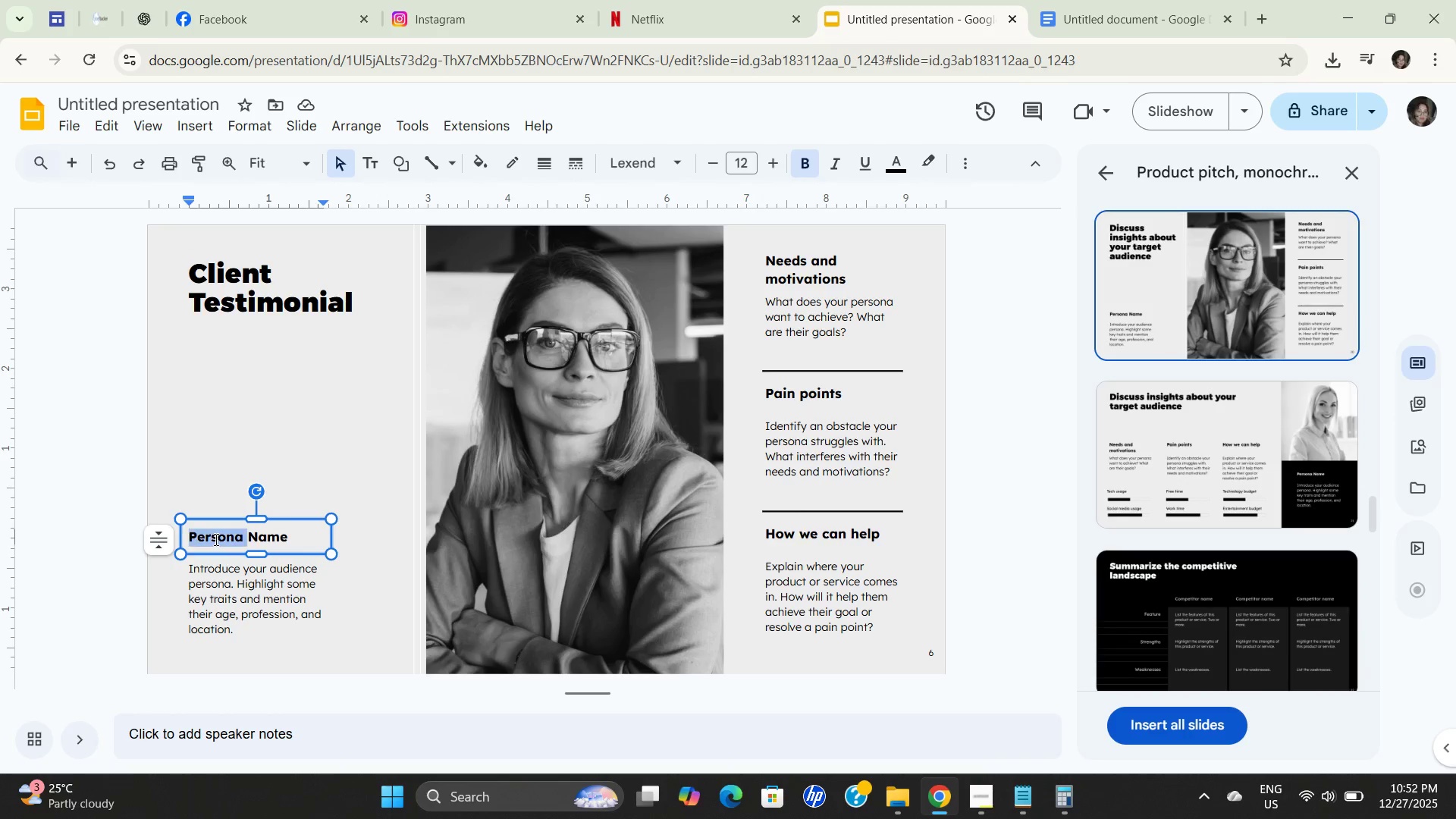 
triple_click([215, 539])
 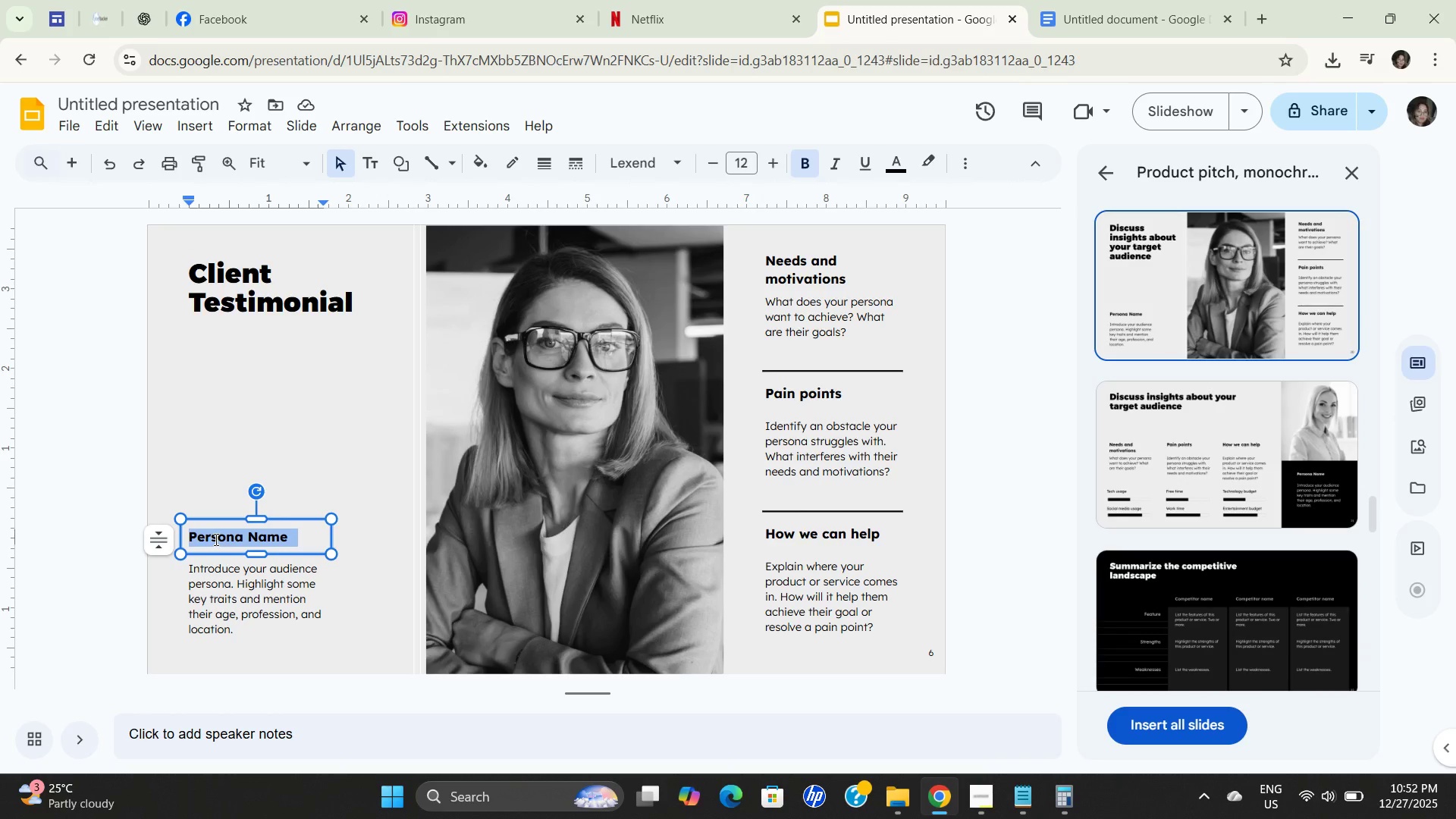 
key(Control+V)
 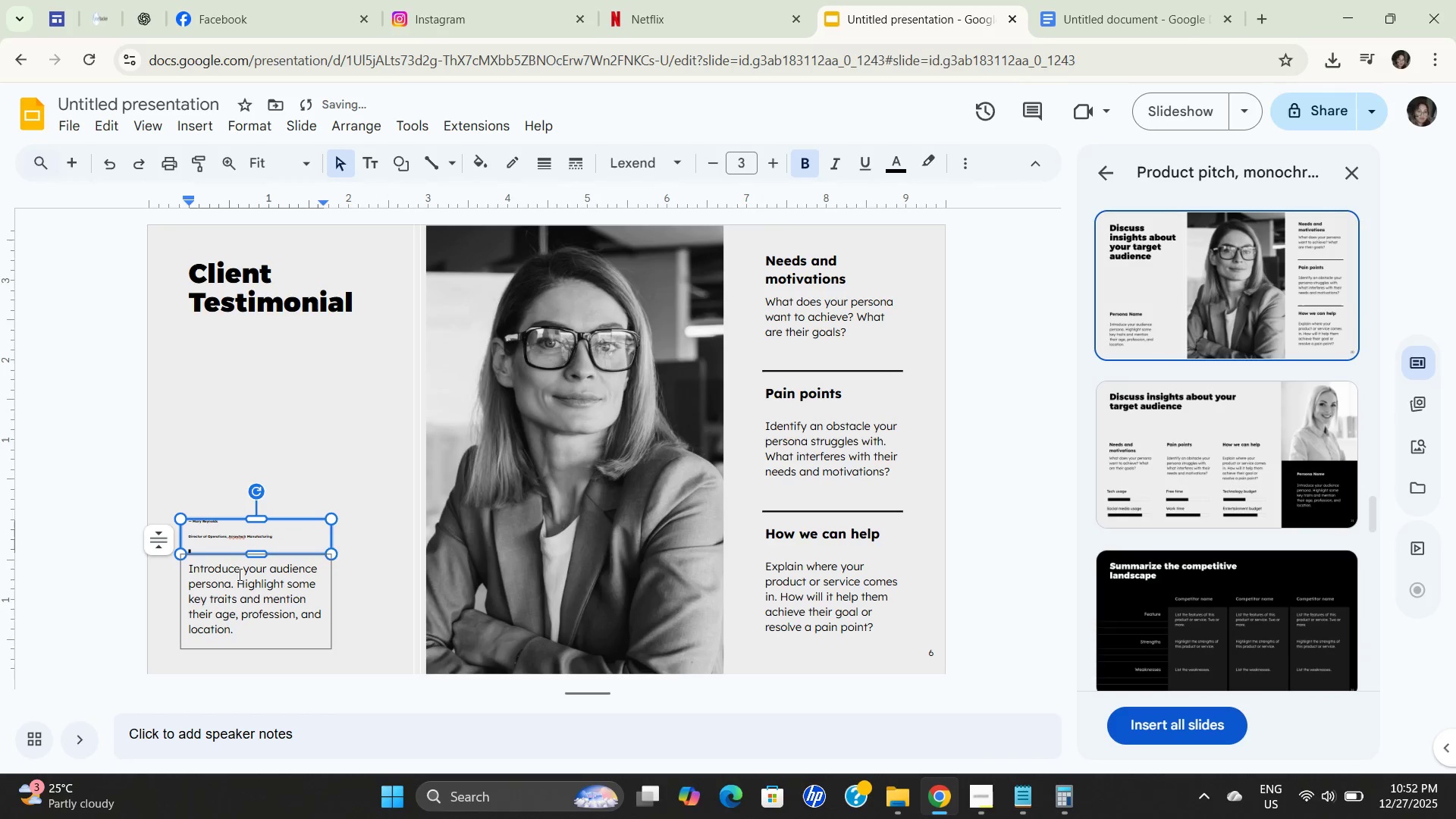 
key(Control+Z)
 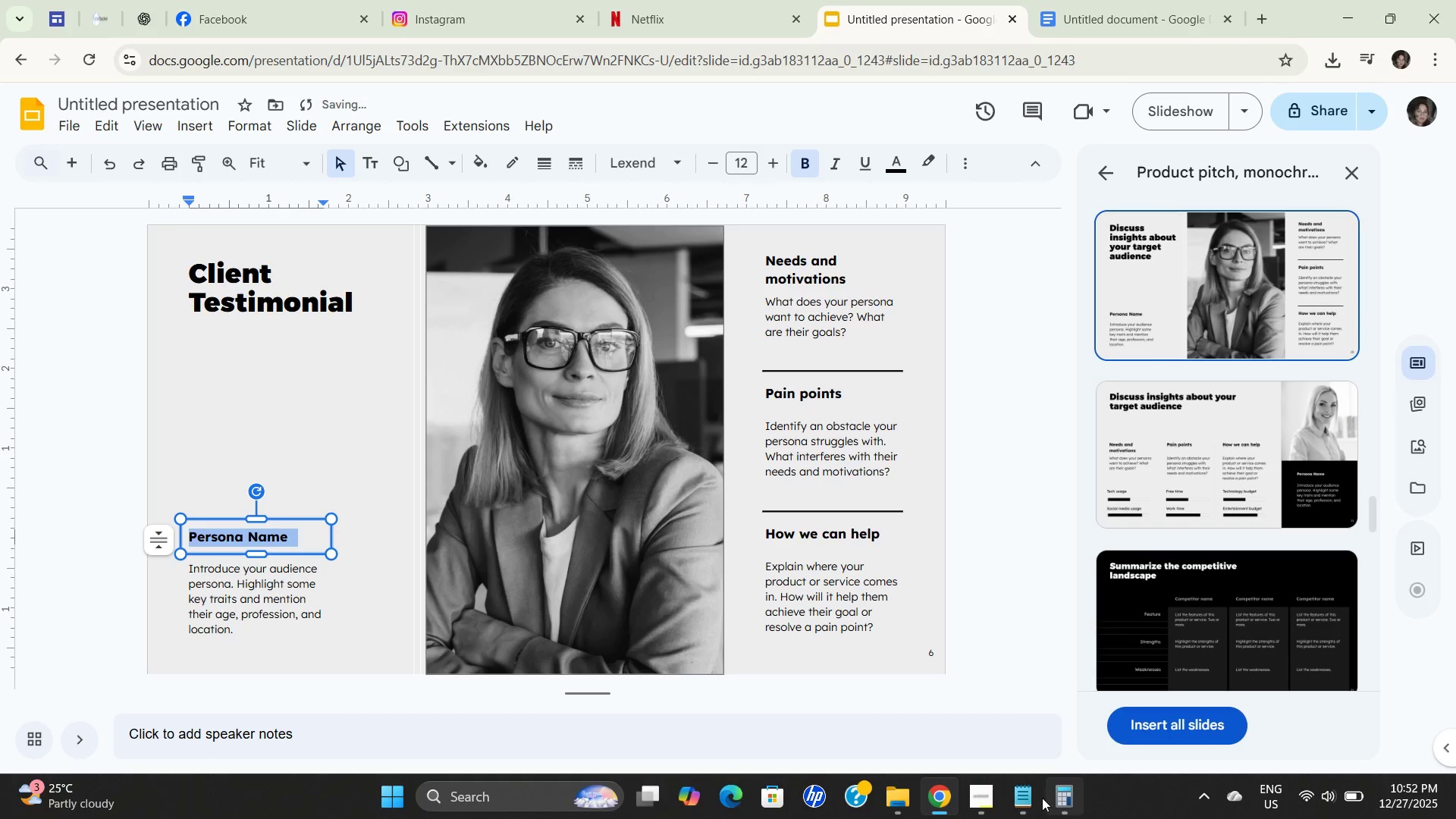 
left_click([1021, 796])
 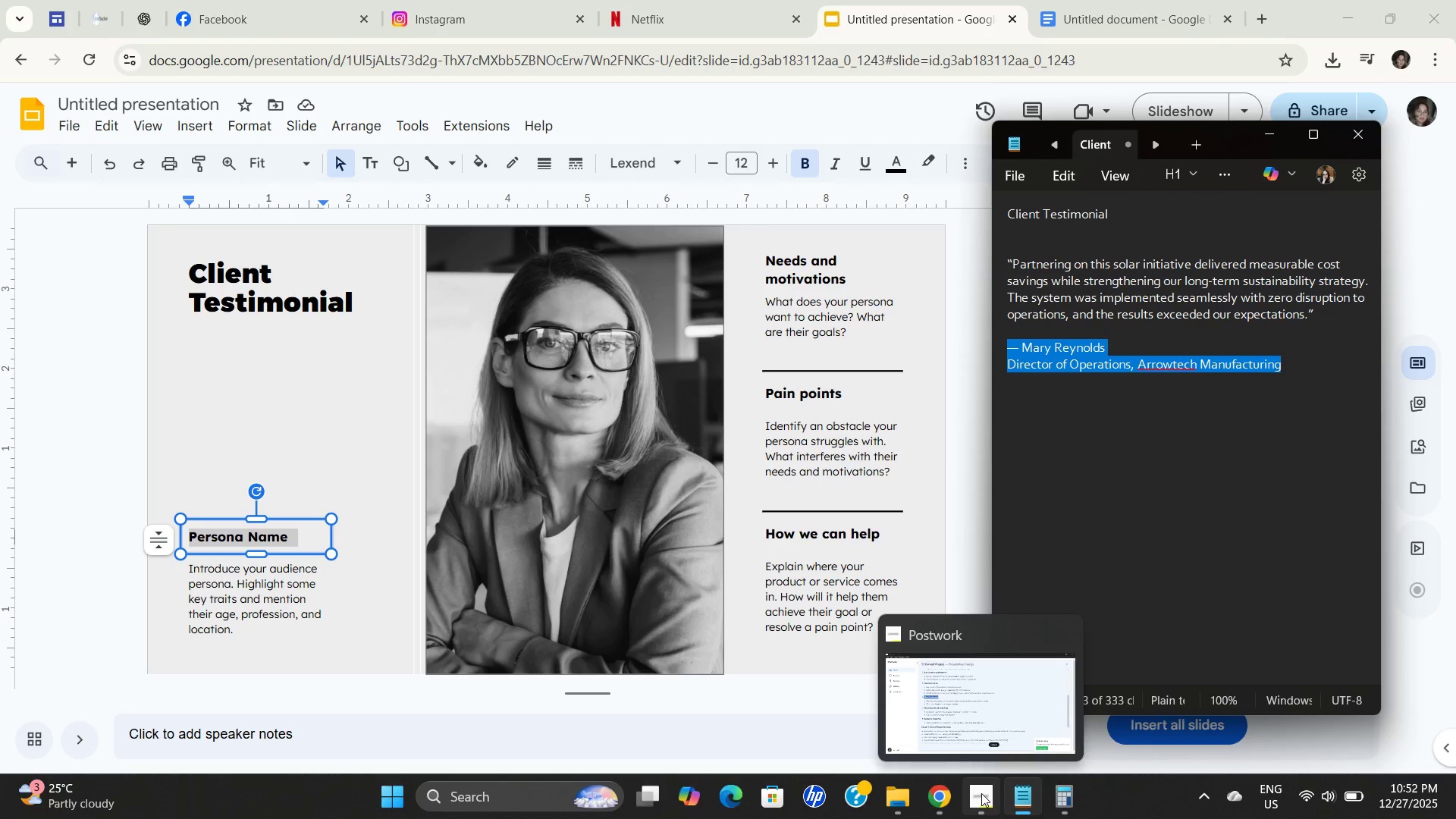 
left_click([1398, 601])
 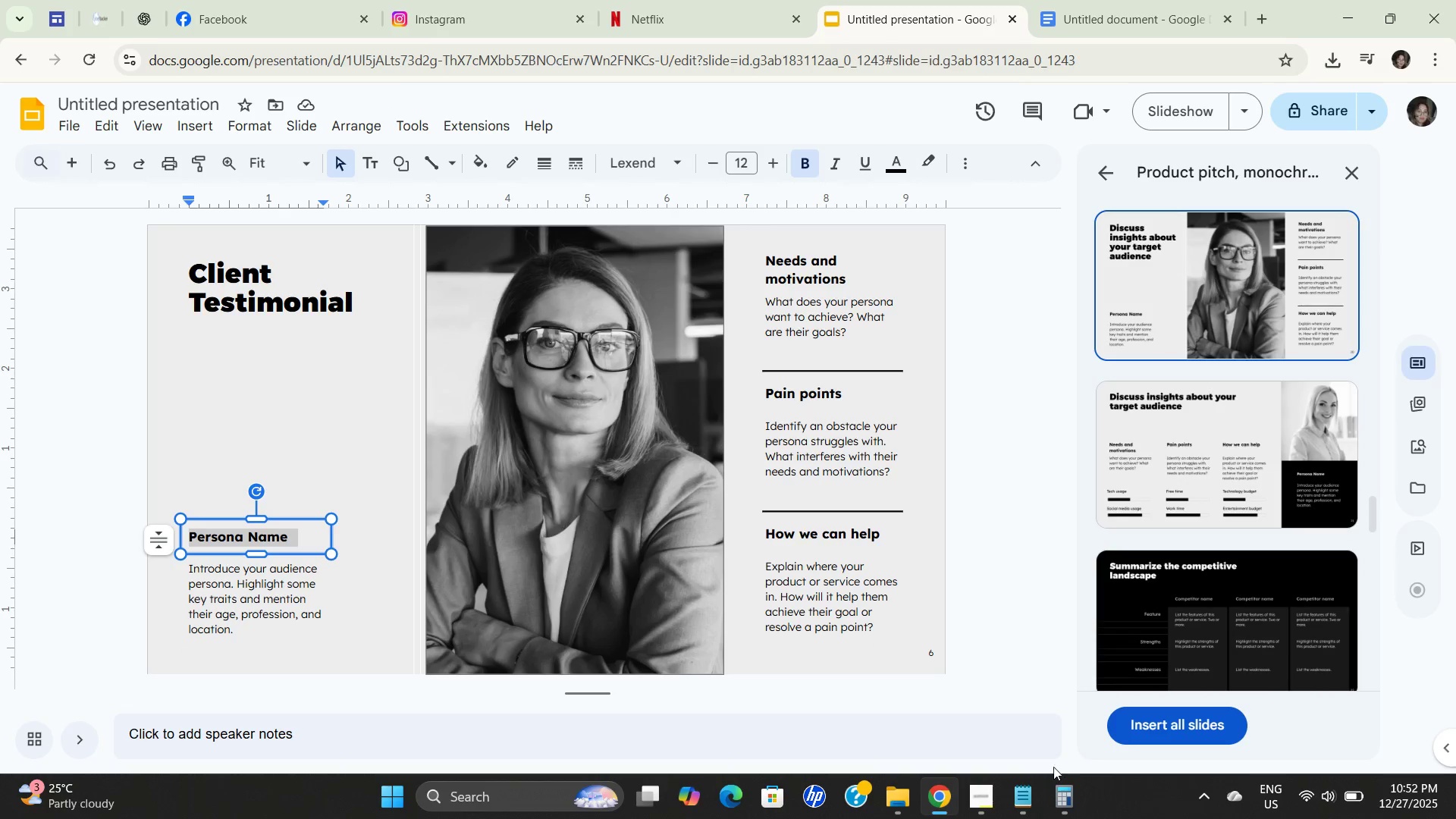 
left_click([1025, 789])
 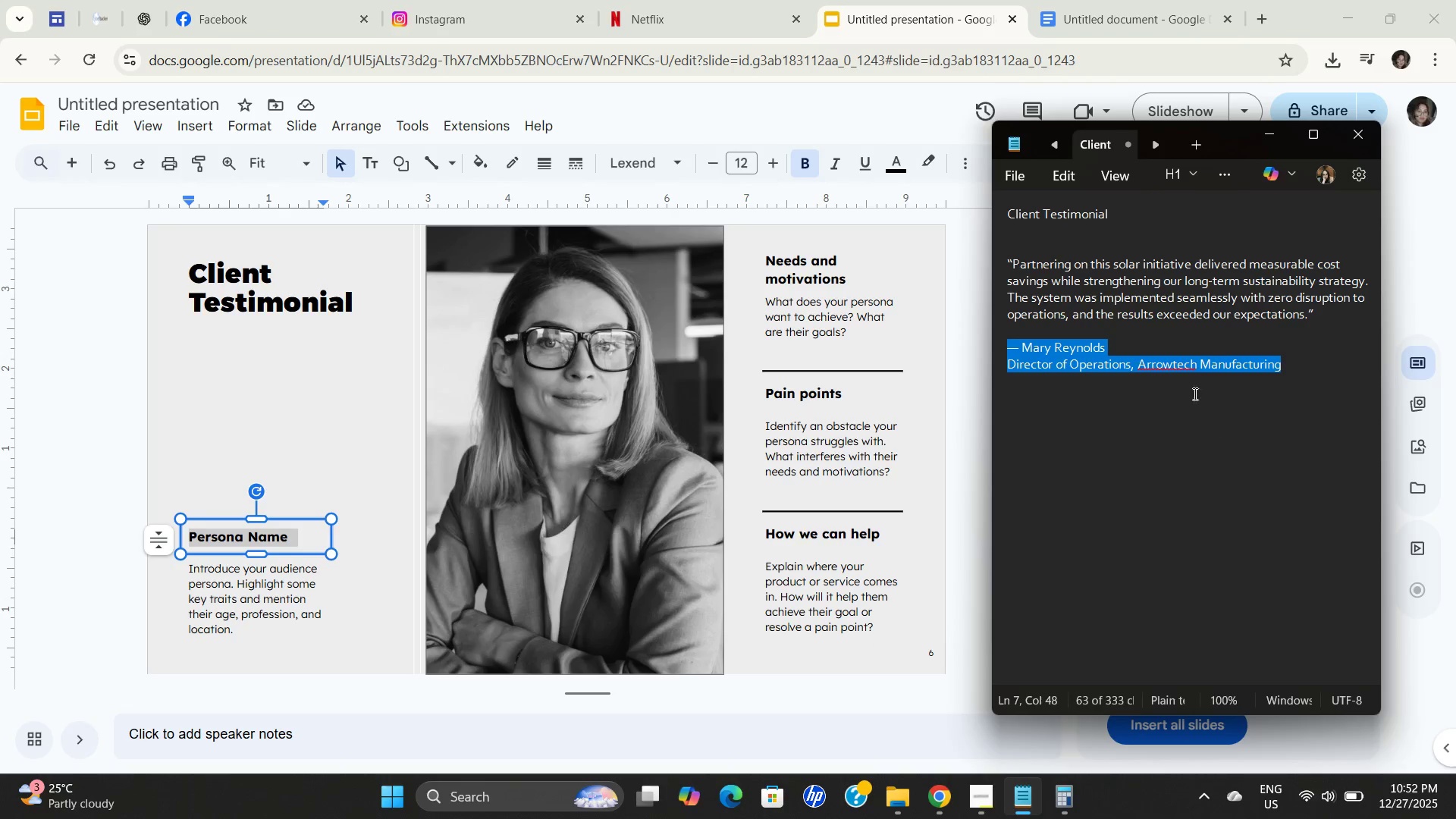 
left_click([1184, 378])
 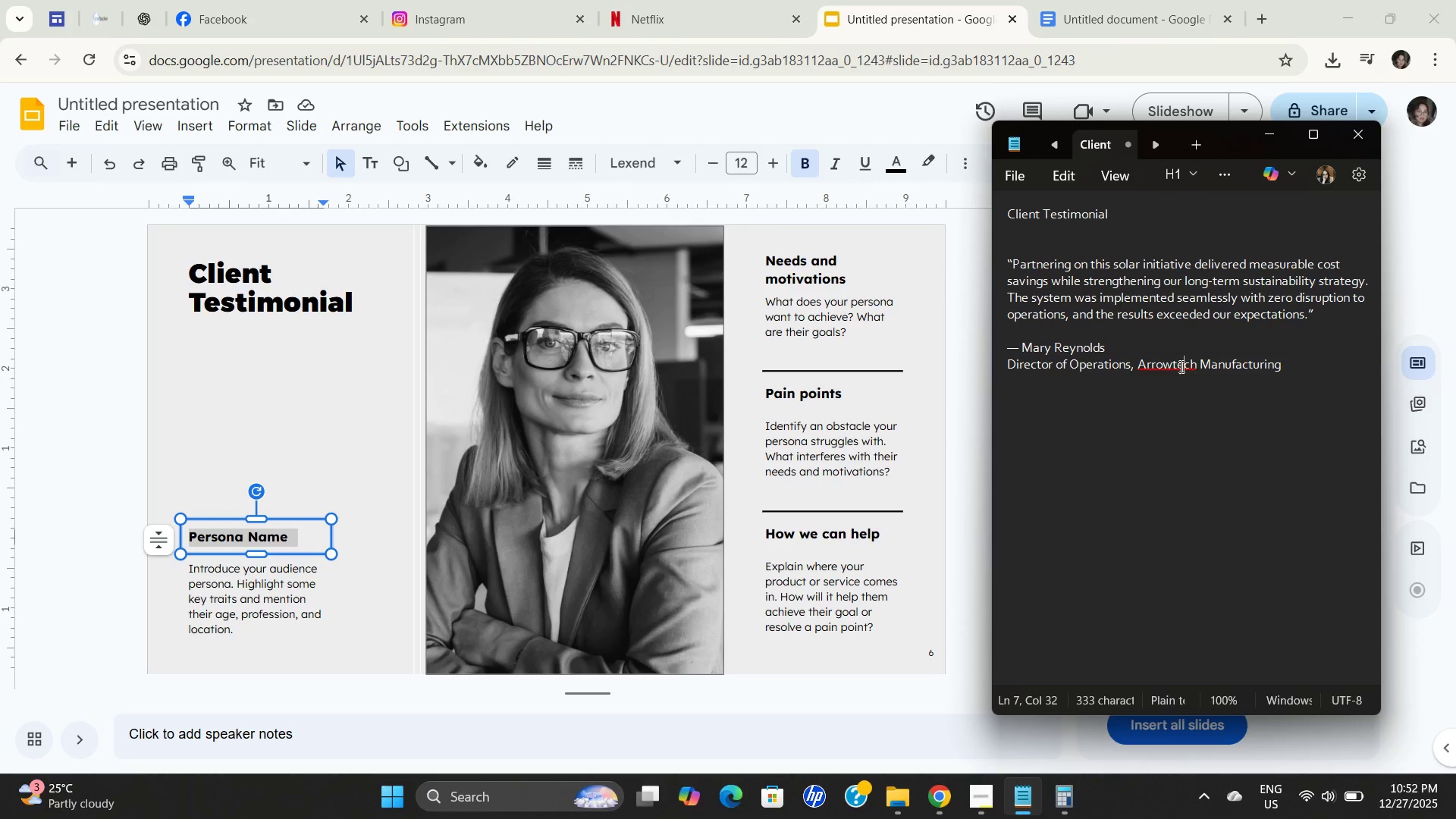 
triple_click([1179, 366])
 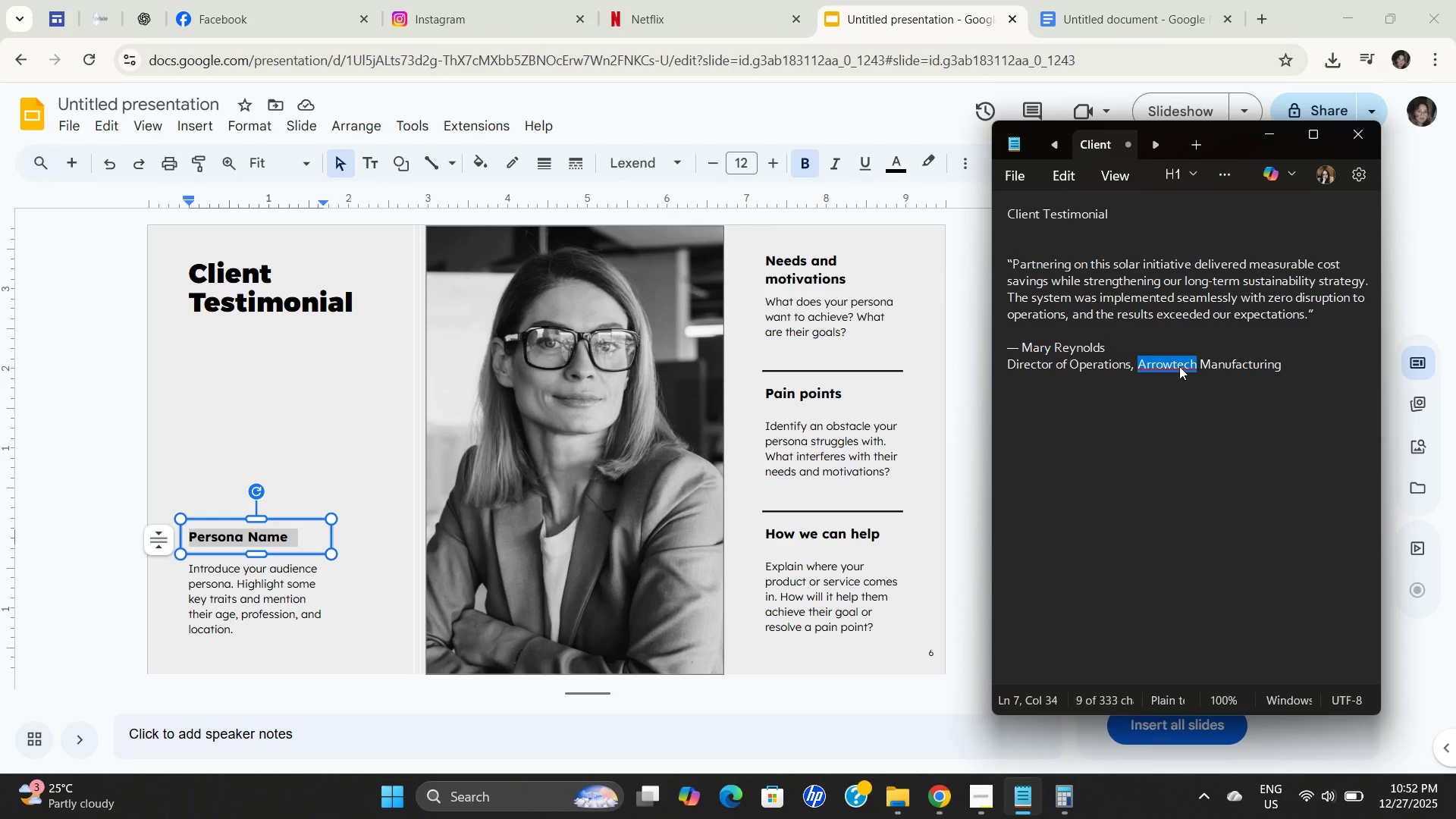 
triple_click([1179, 366])
 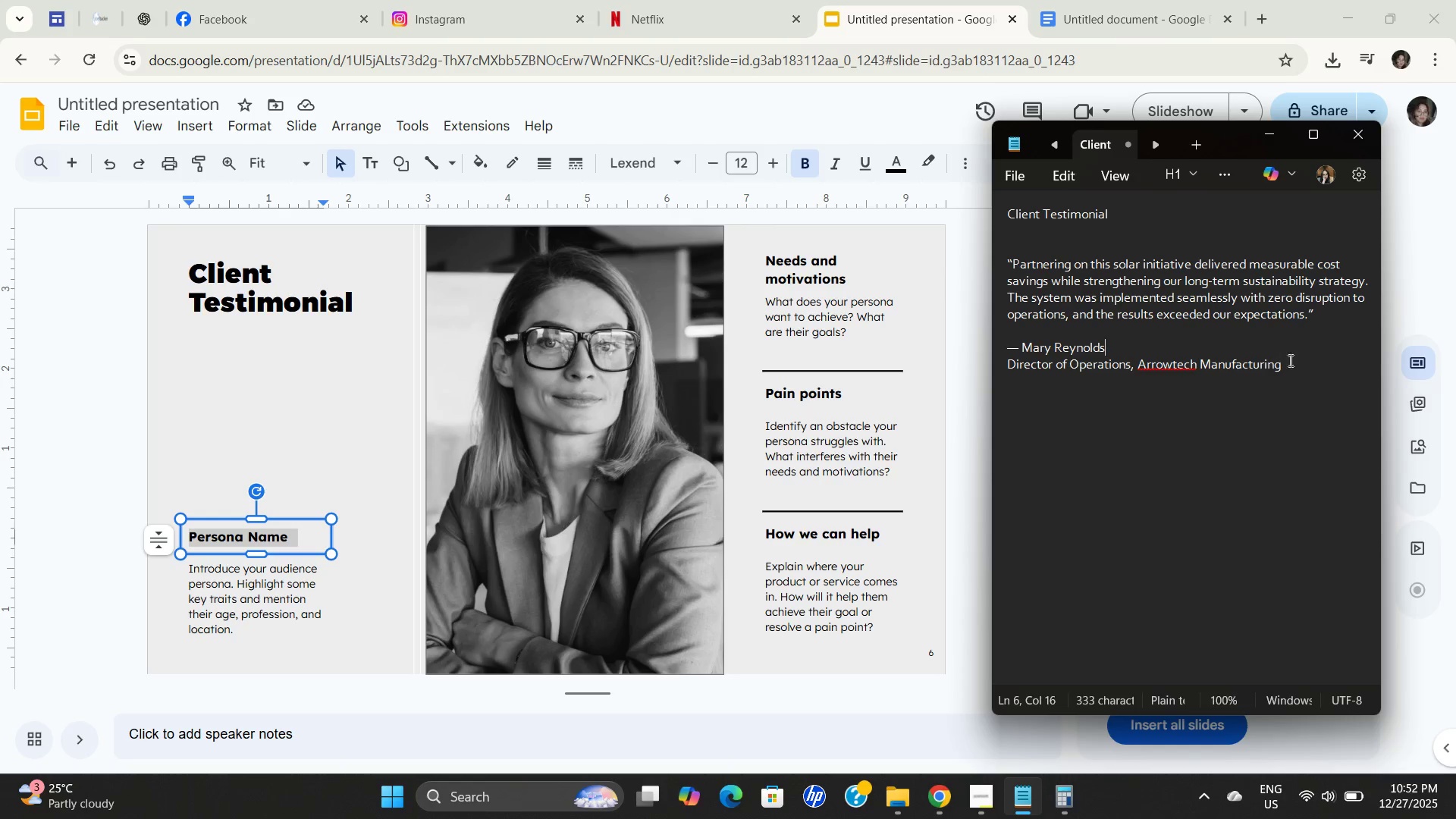 
left_click_drag(start_coordinate=[1297, 366], to_coordinate=[1010, 346])
 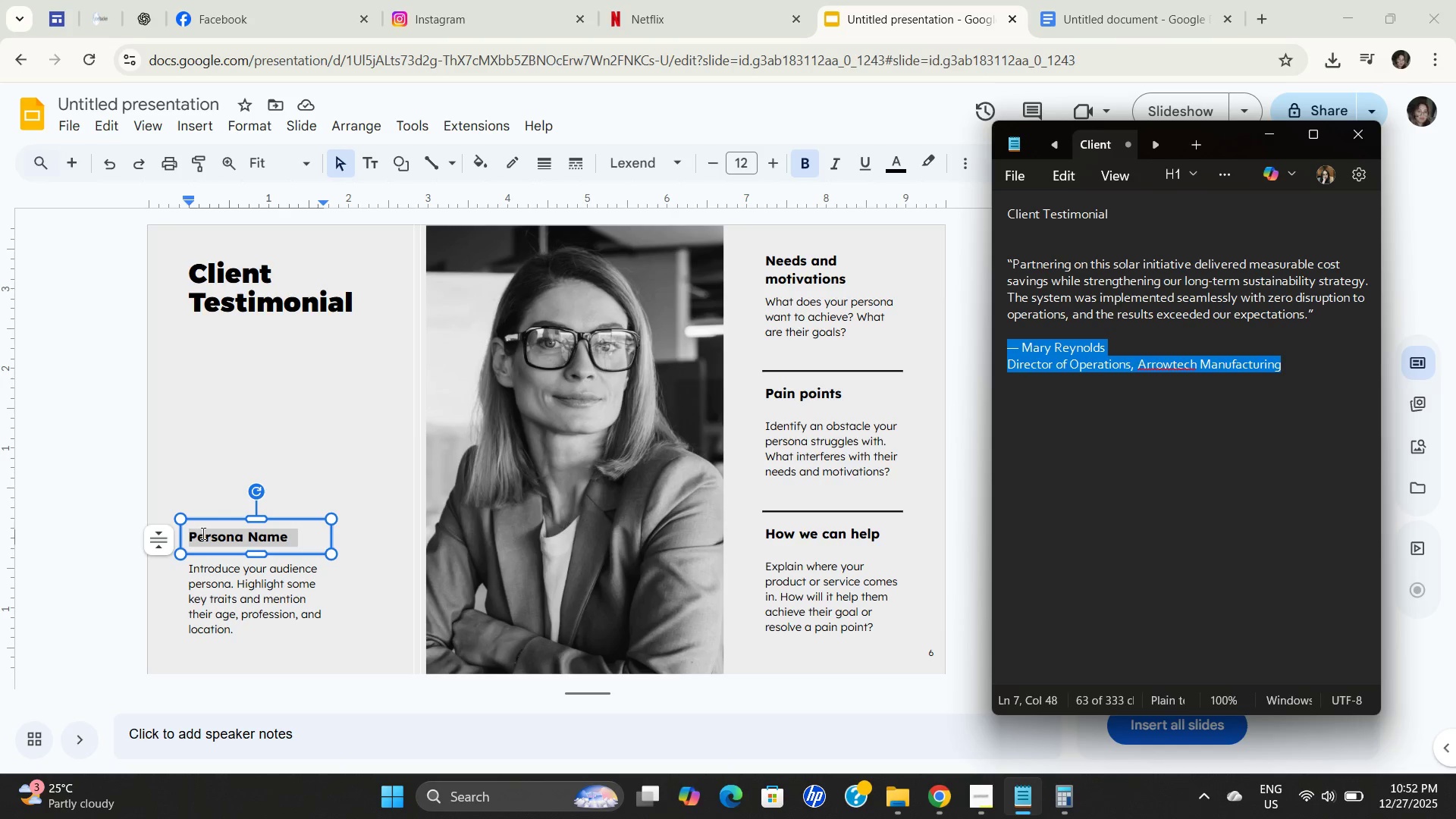 
key(Control+C)
 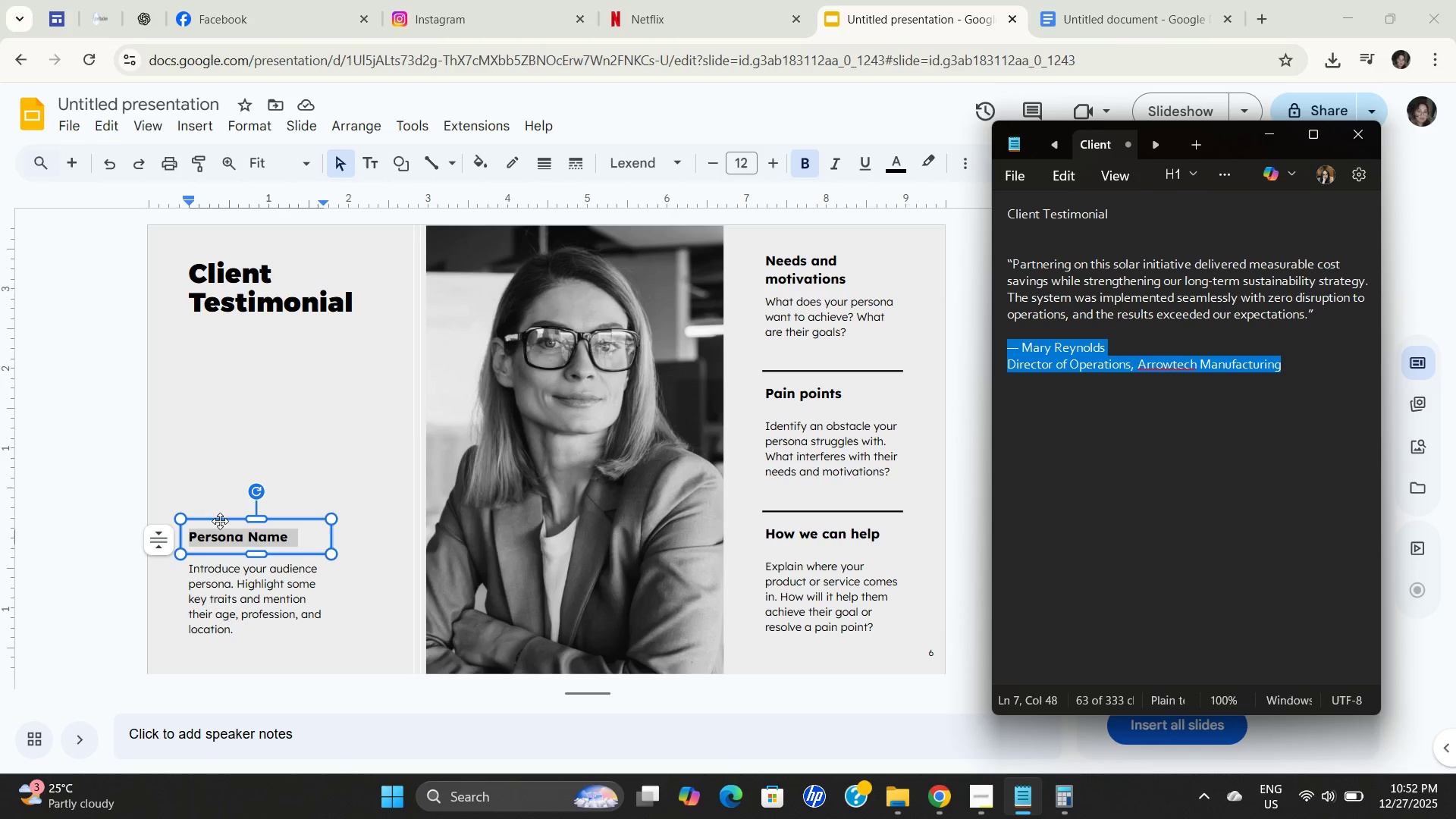 
key(Control+C)
 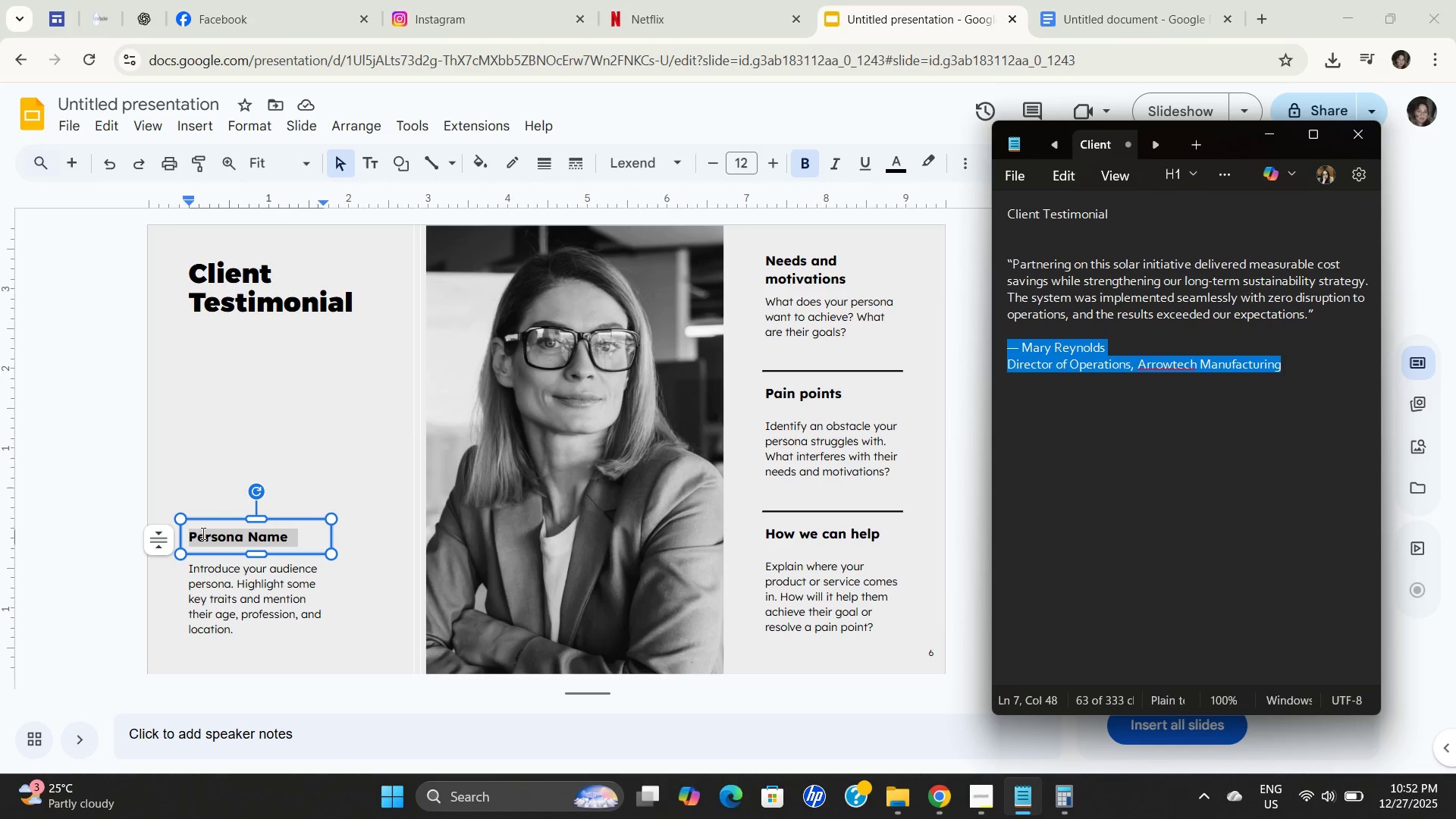 
key(Control+C)
 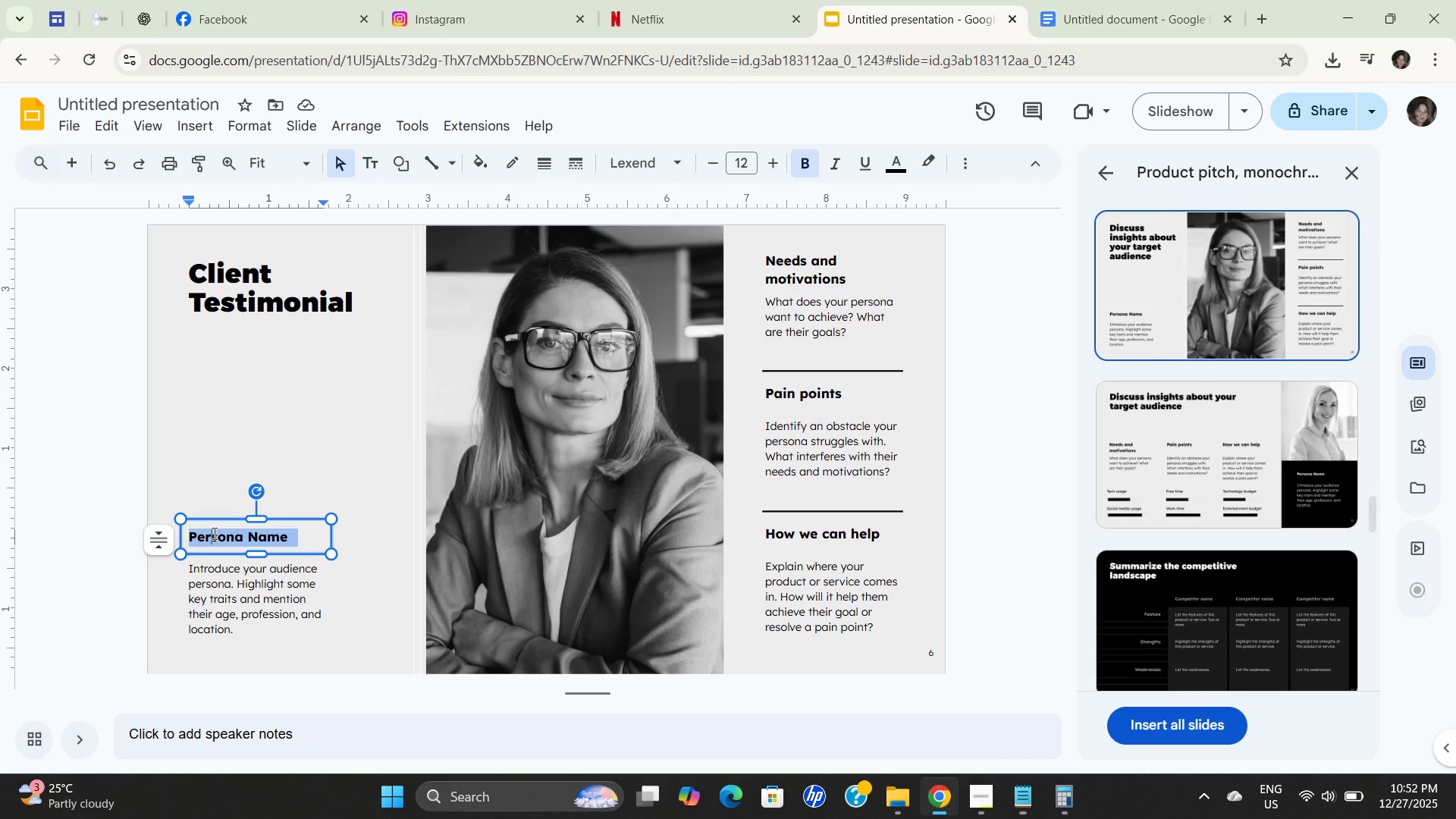 
double_click([213, 533])
 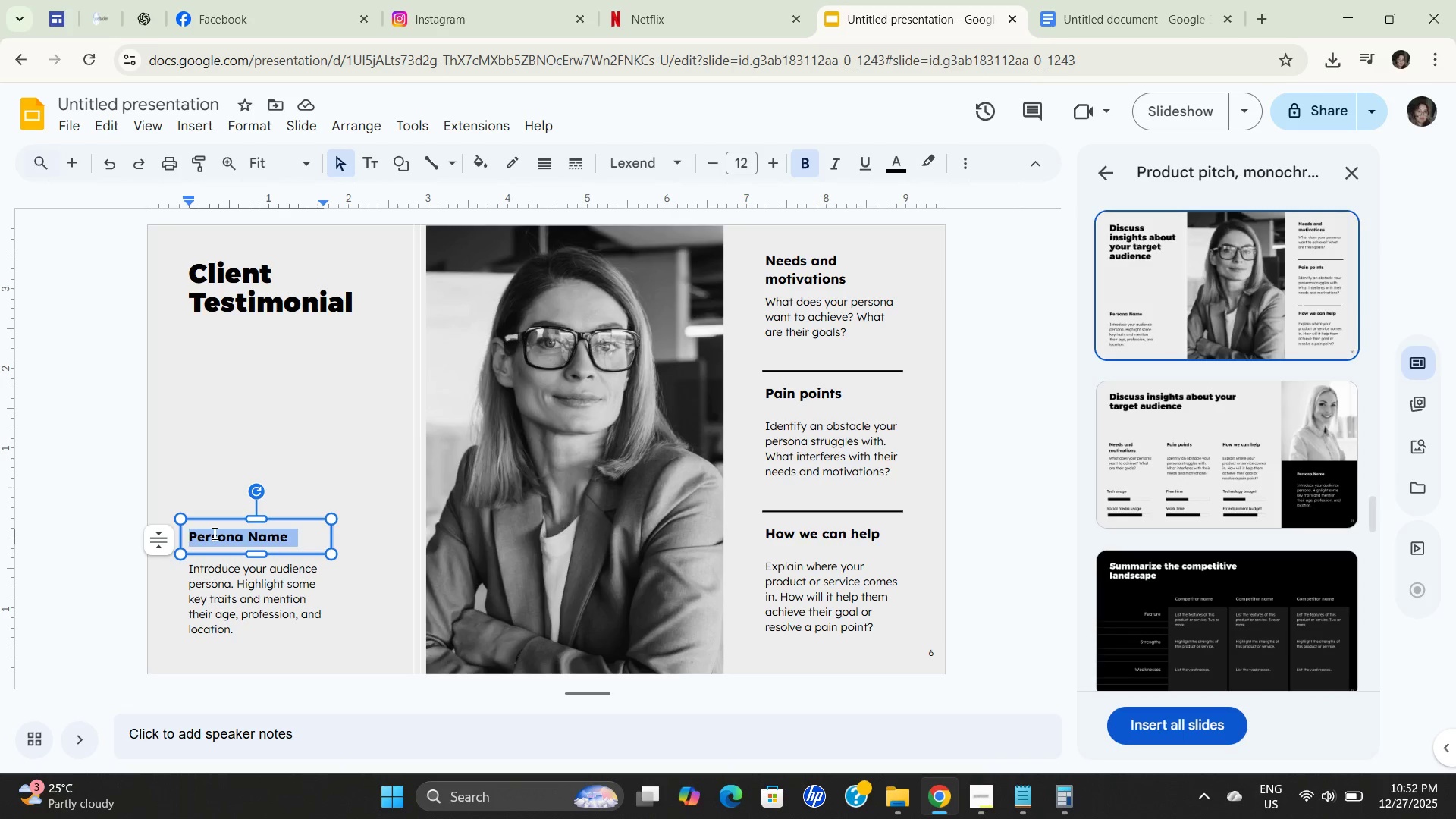 
triple_click([213, 533])
 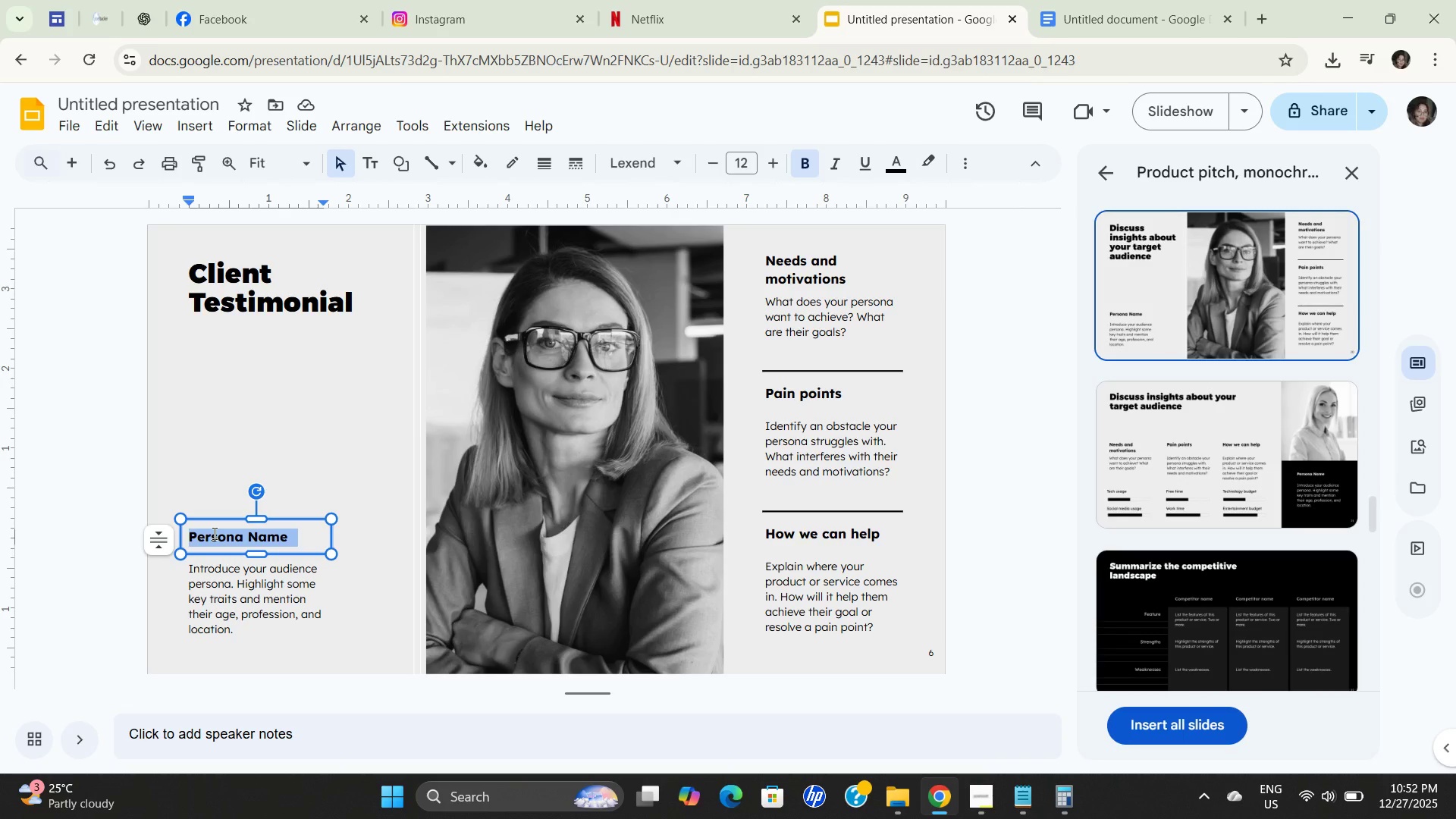 
key(Control+ControlLeft)
 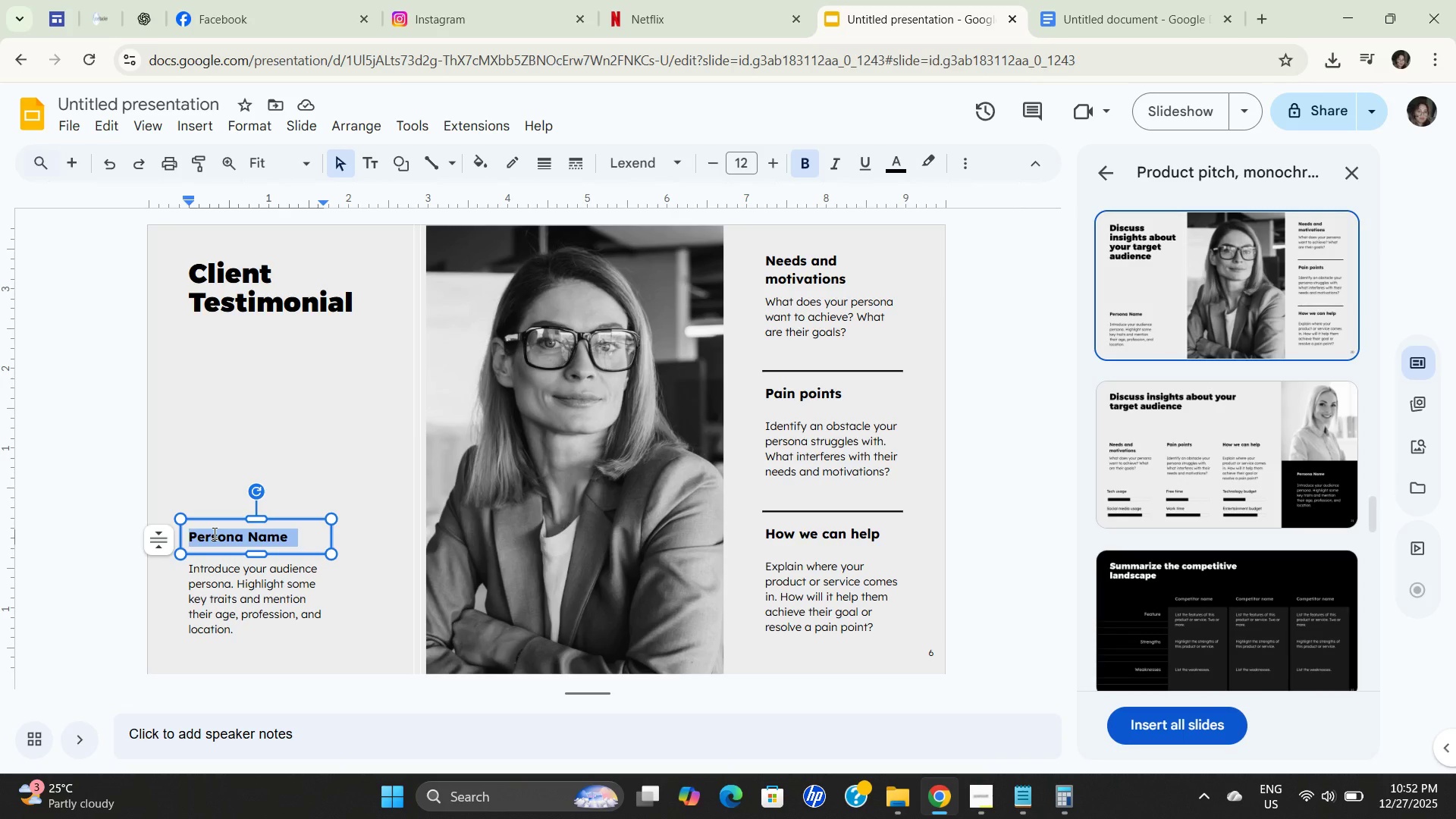 
key(Control+V)
 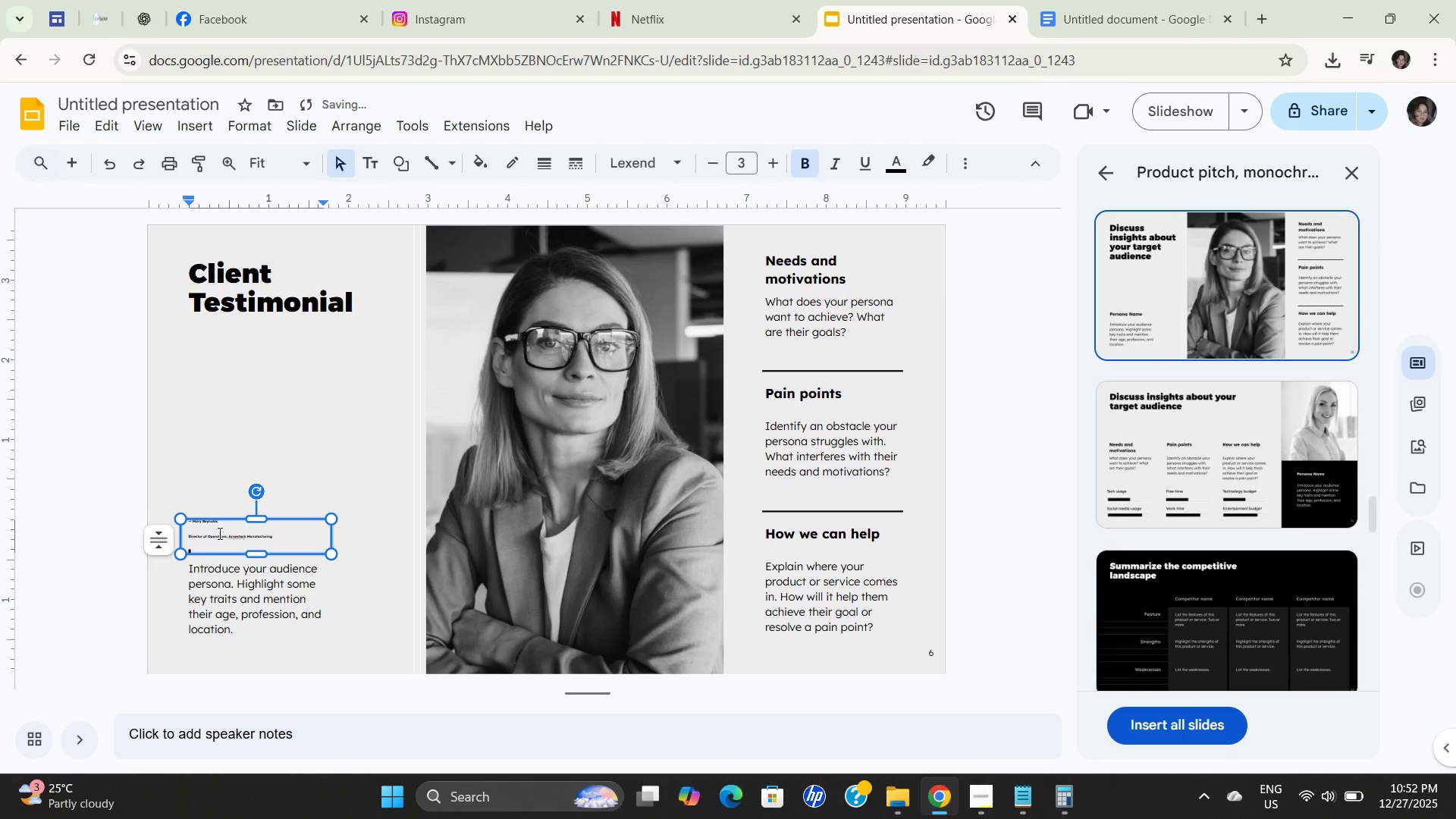 
key(Control+Z)
 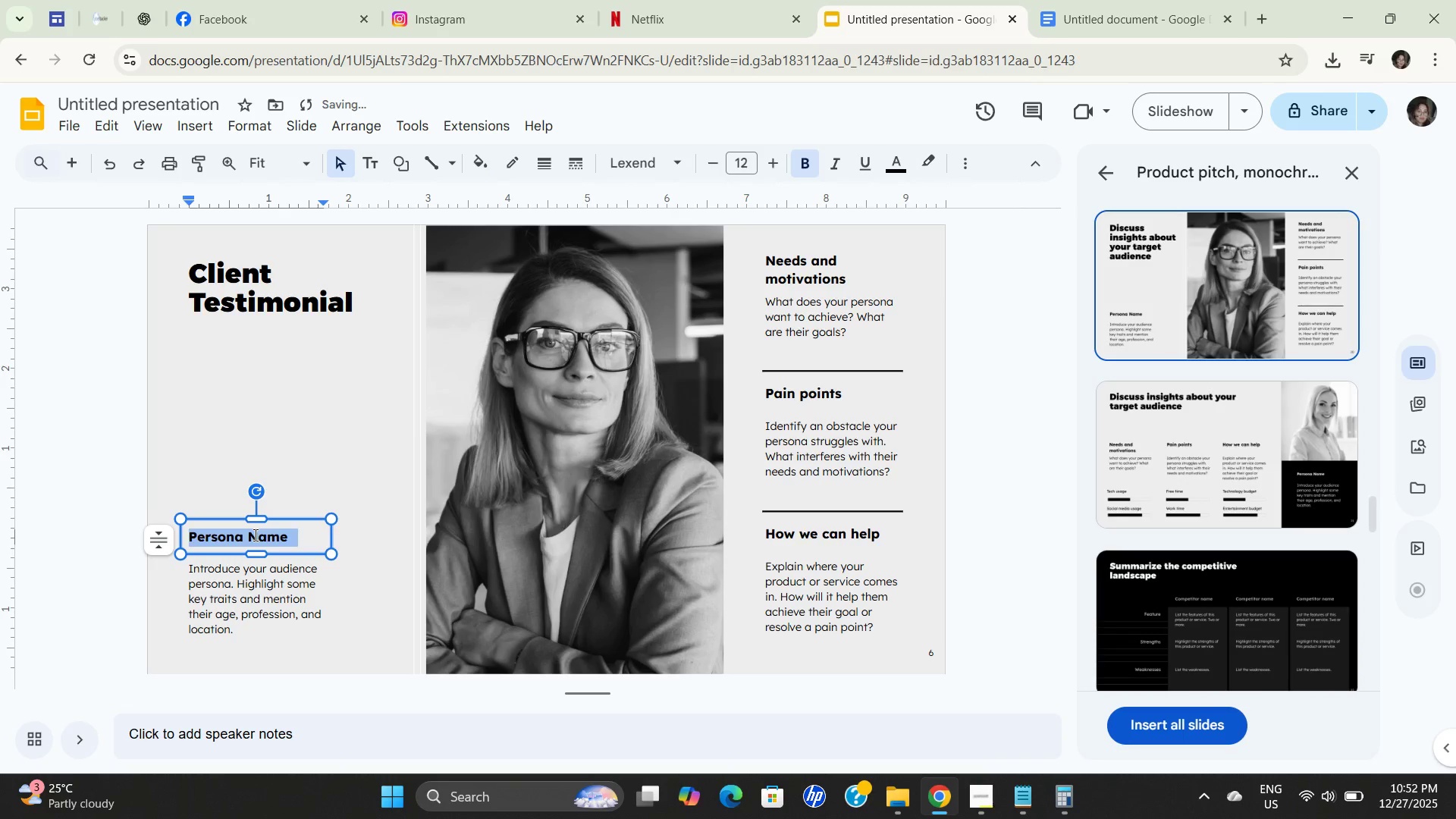 
double_click([253, 535])
 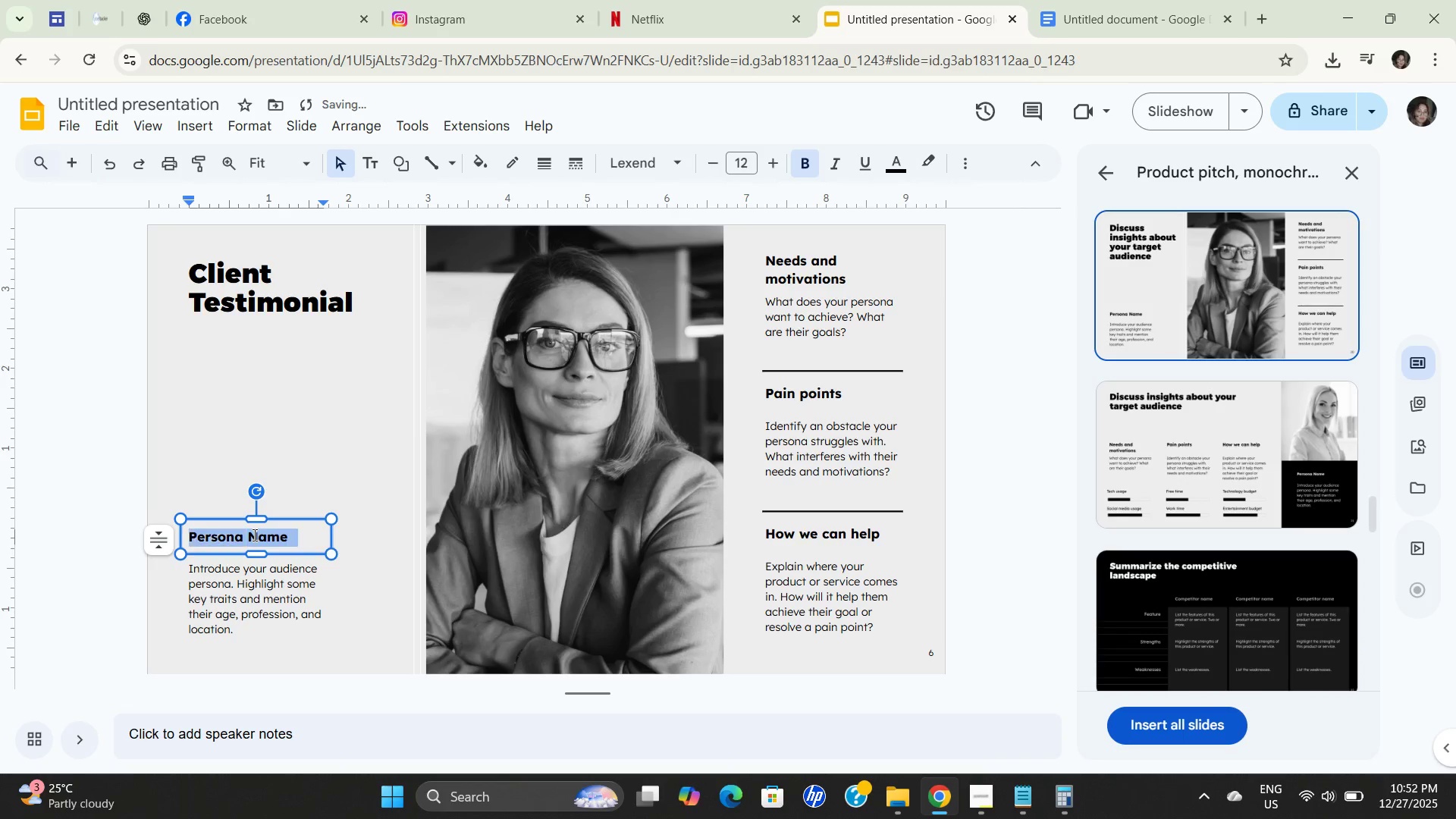 
triple_click([253, 535])
 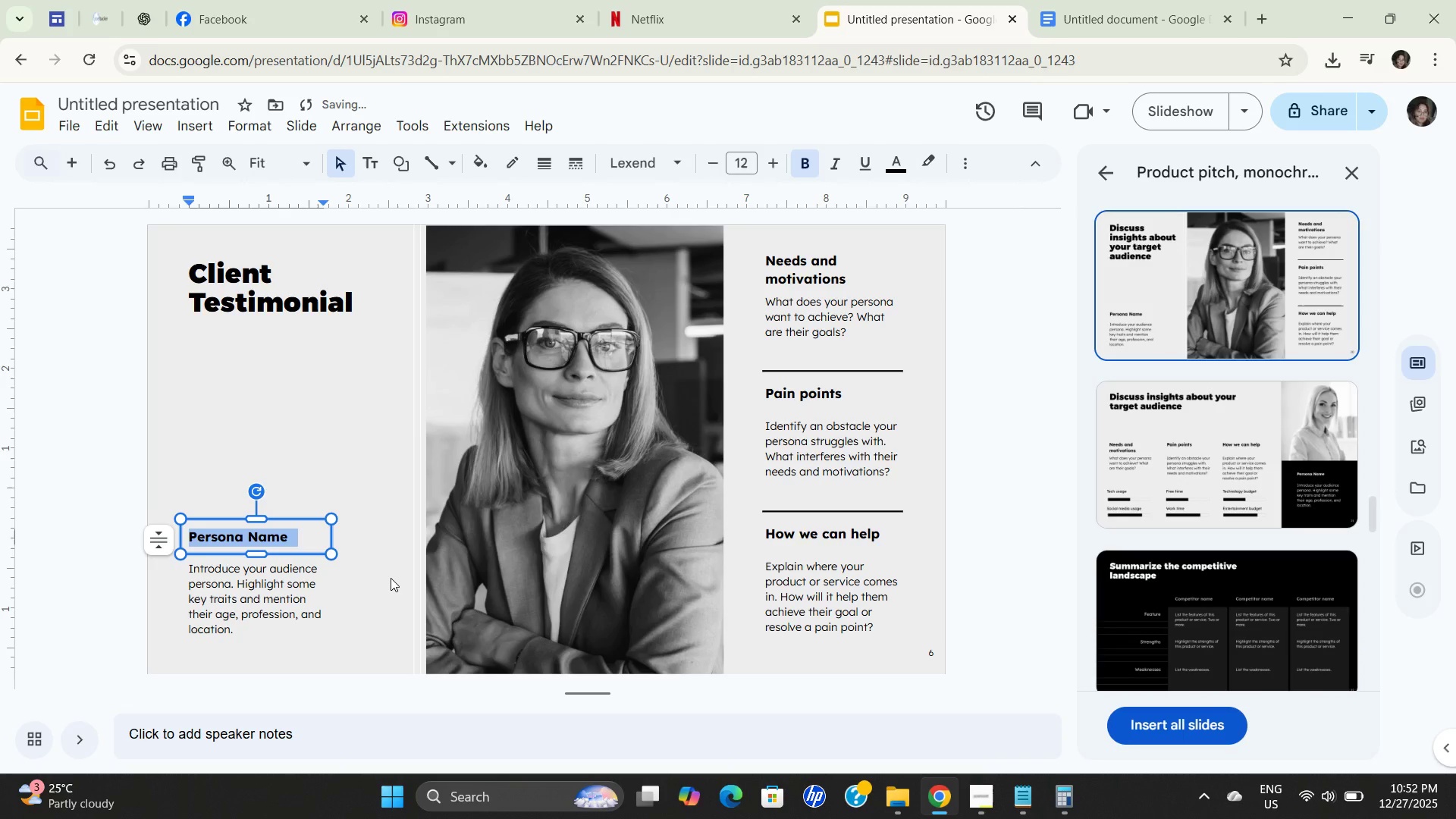 
type(MA)
key(Backspace)
type(r)
 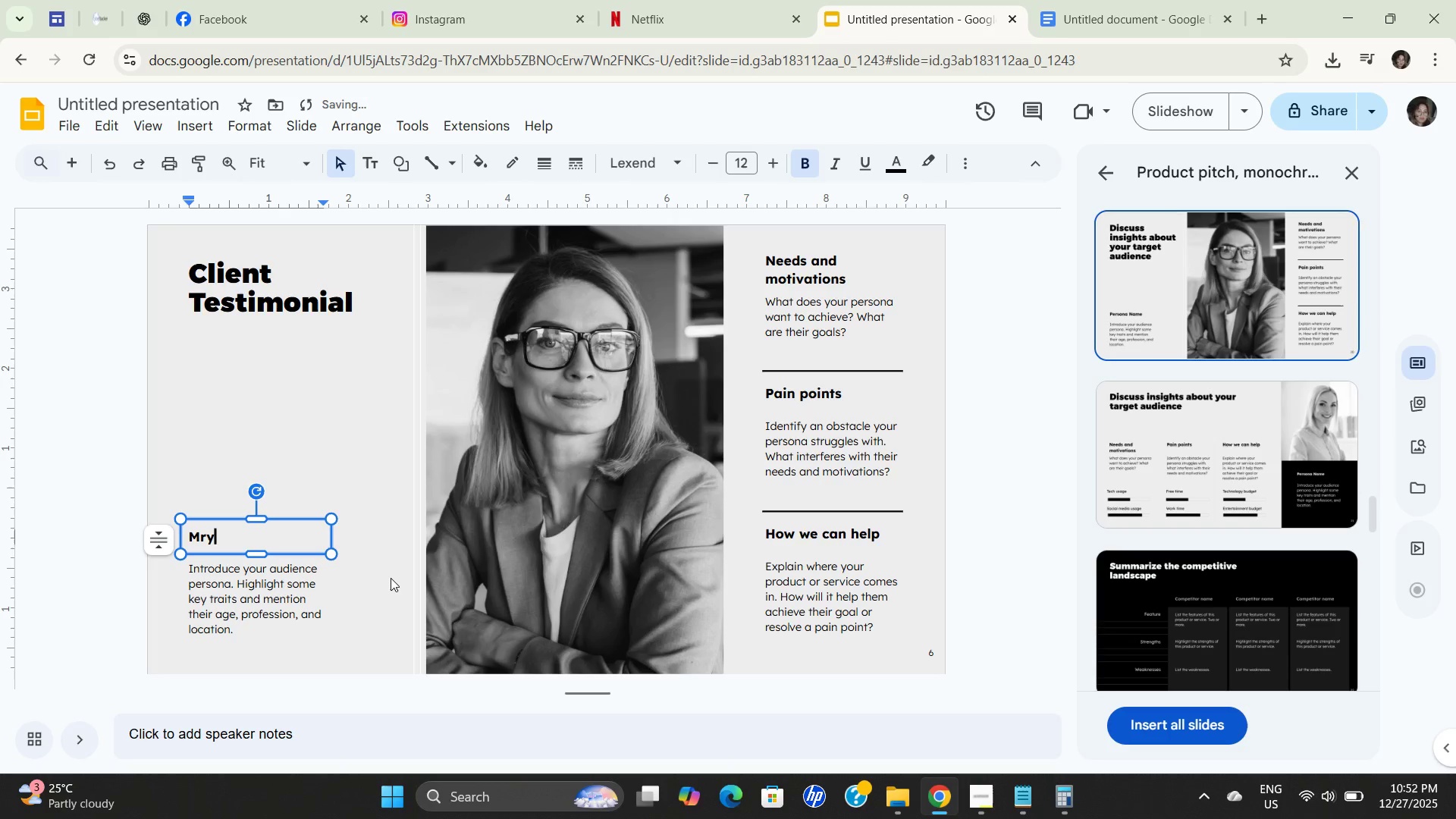 
type(y)
key(Backspace)
key(Backspace)
type(ary )
 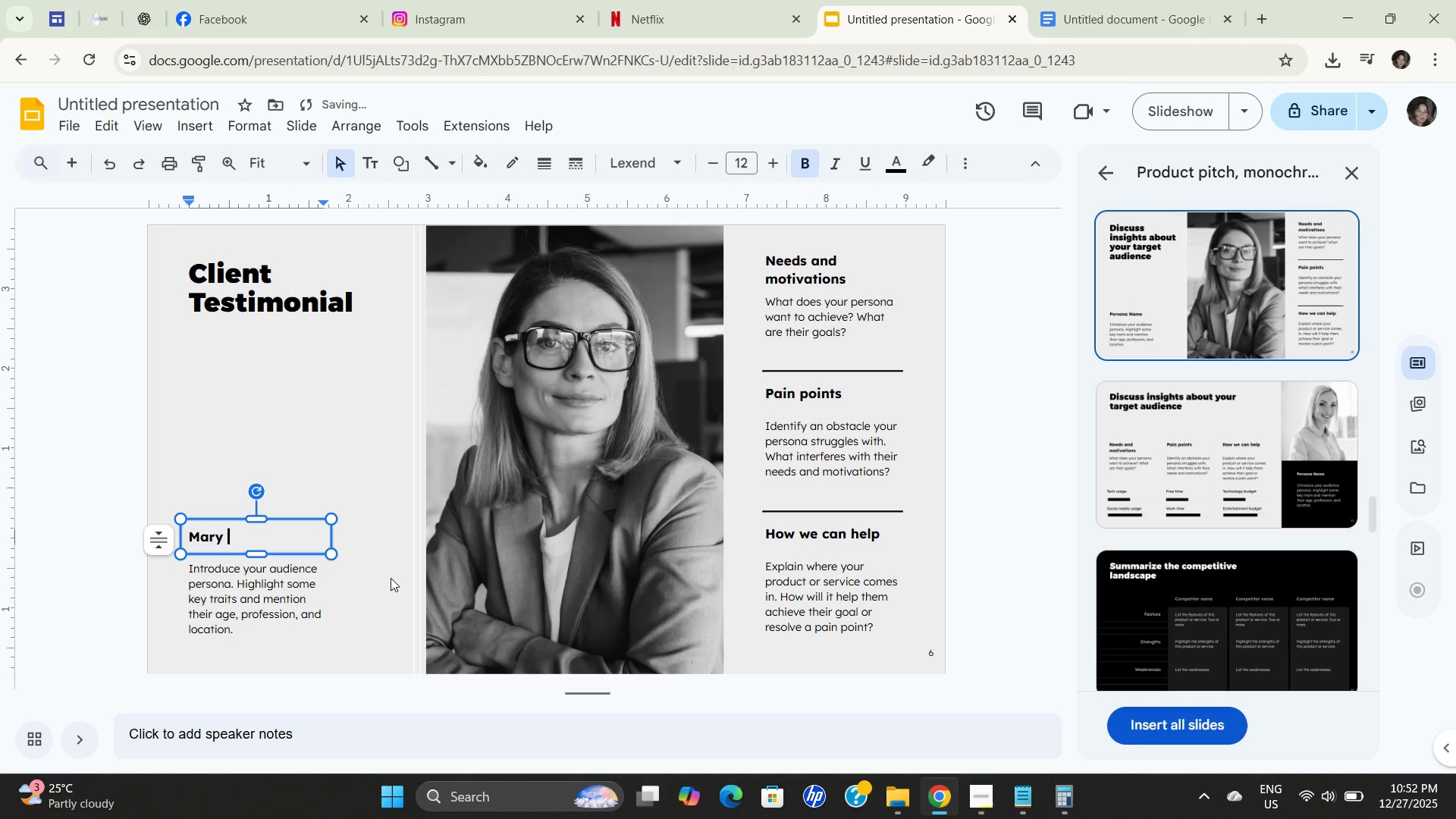 
type(Re)
 